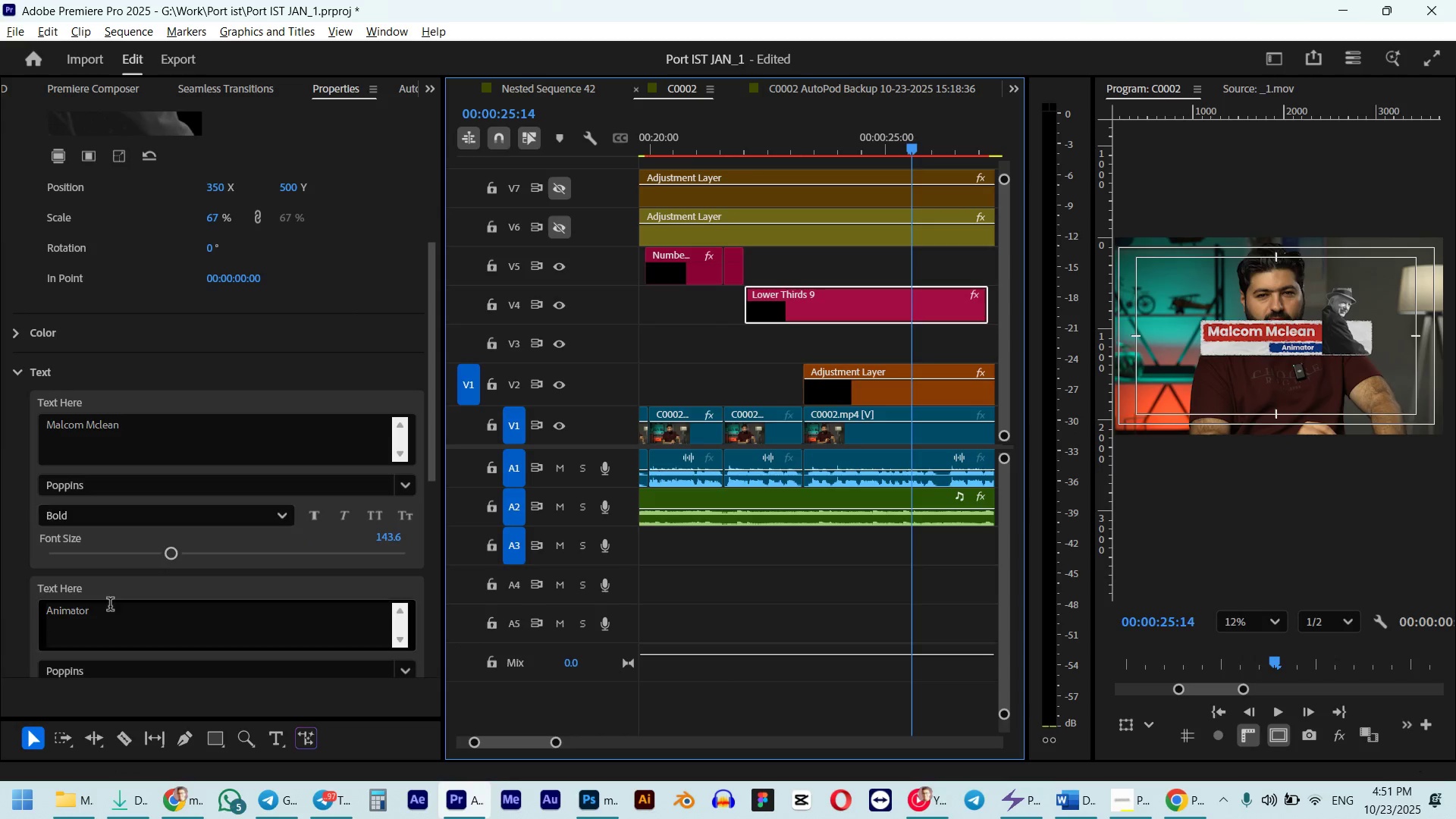 
left_click([99, 617])
 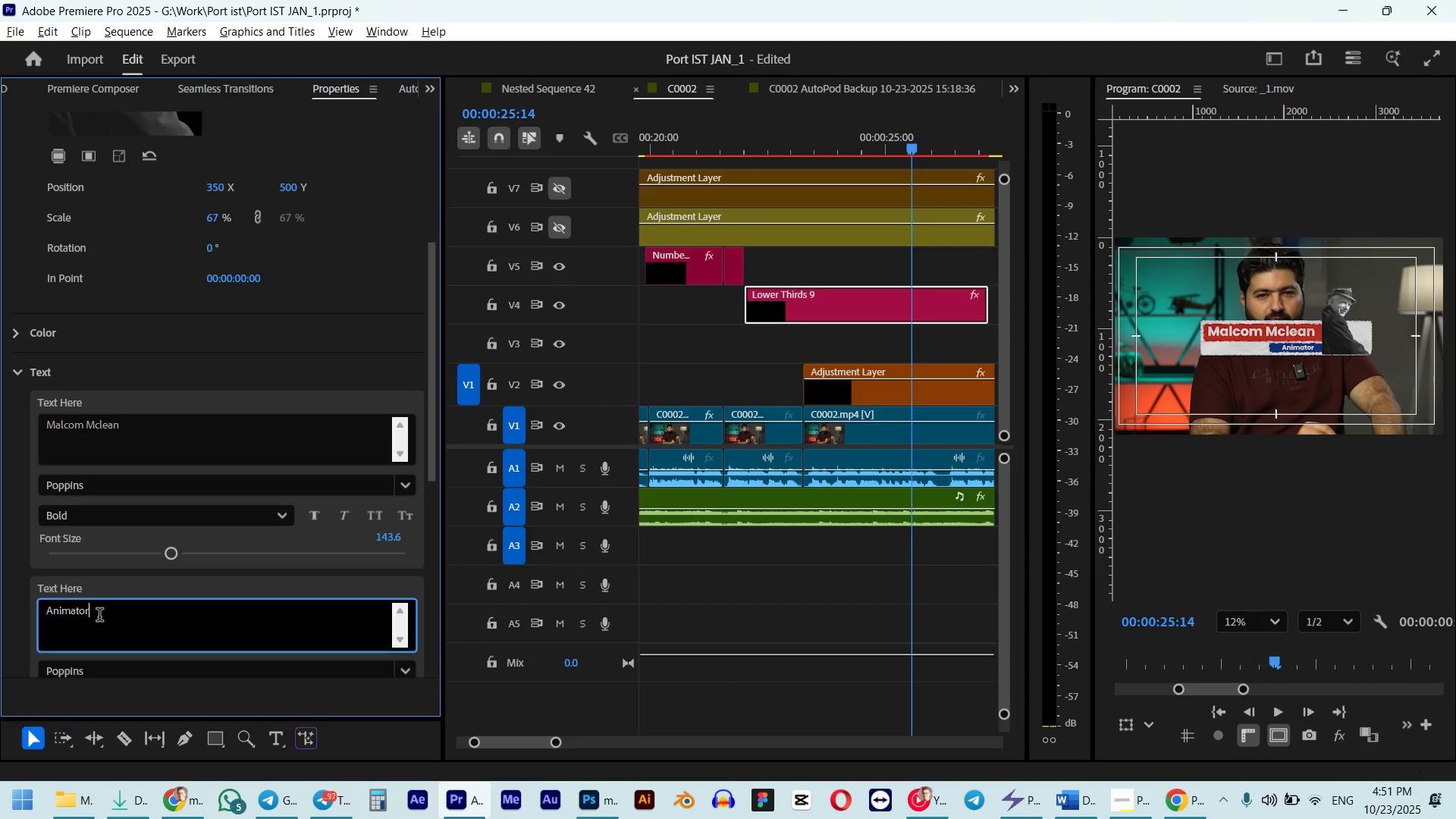 
key(Control+A)
 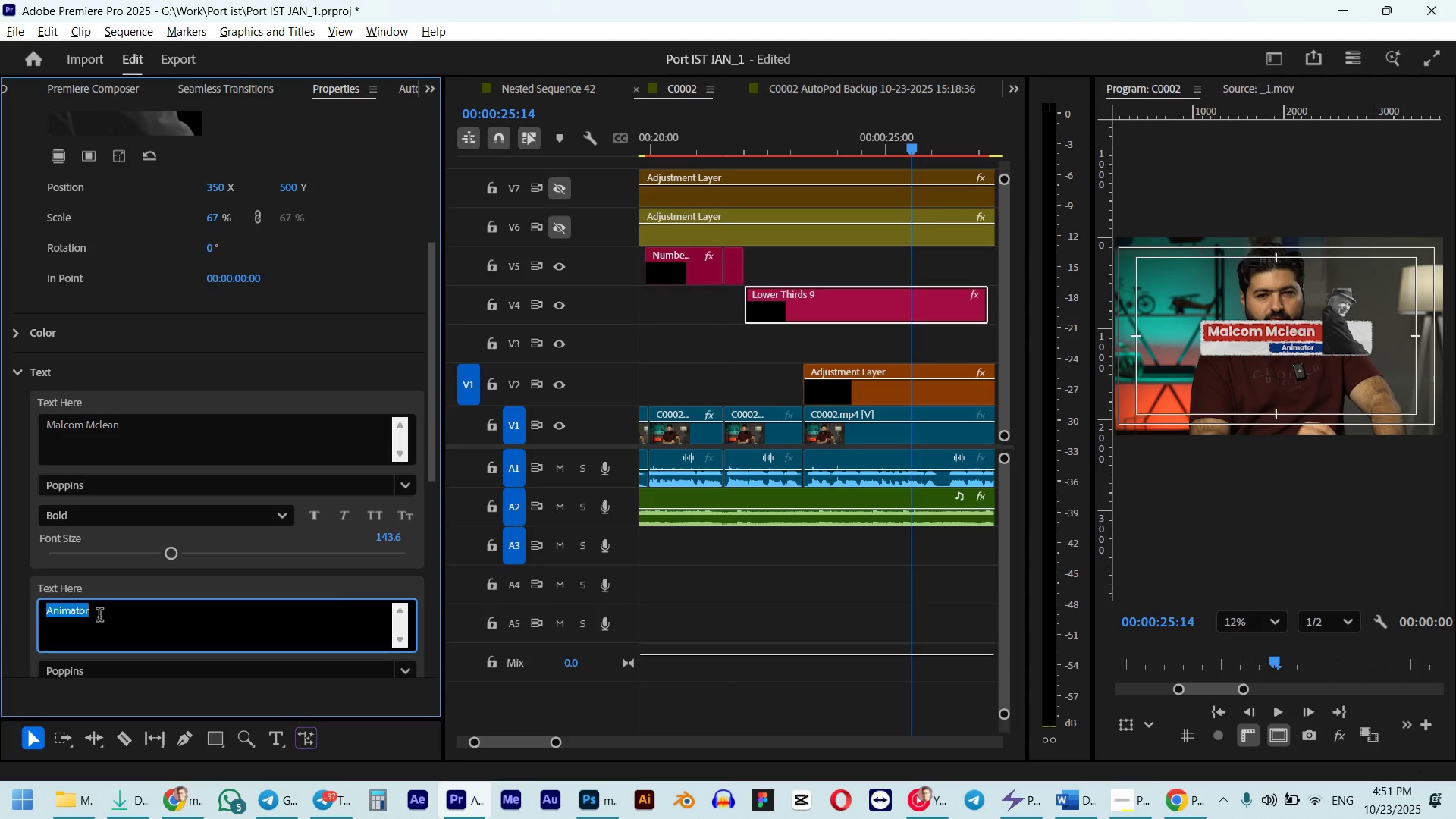 
key(Control+V)
 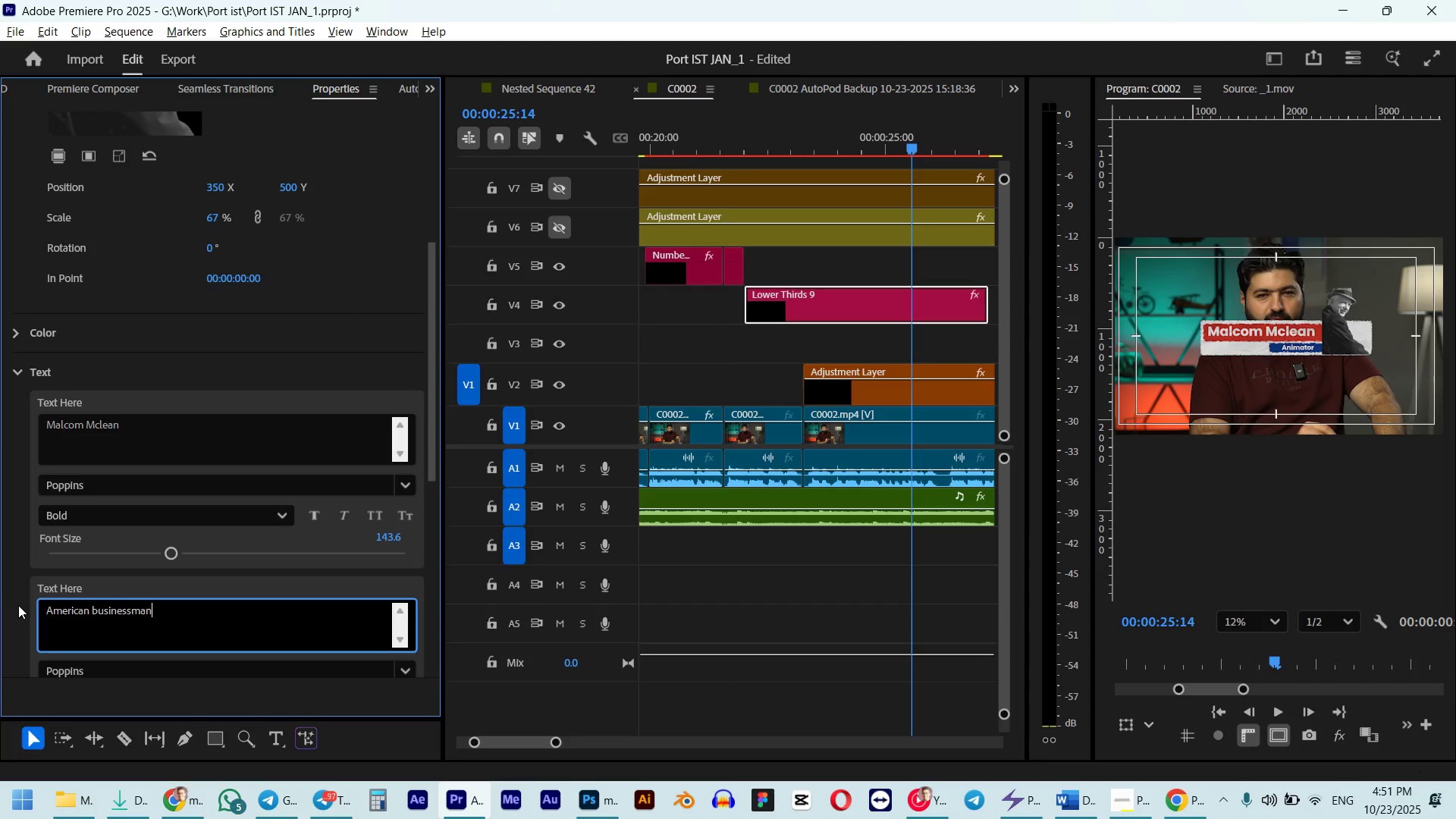 
left_click([18, 605])
 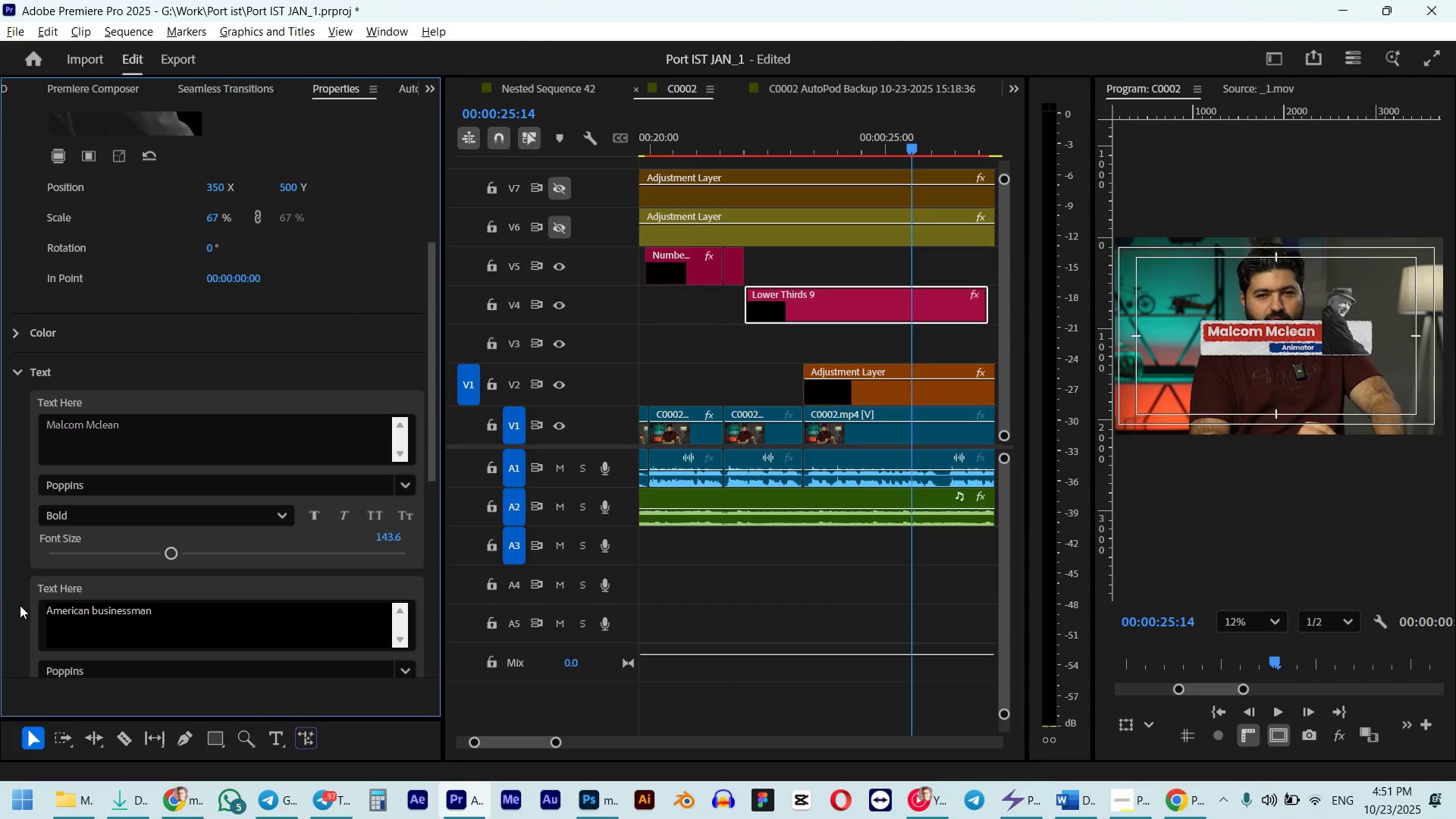 
scroll: coordinate [22, 603], scroll_direction: down, amount: 27.0
 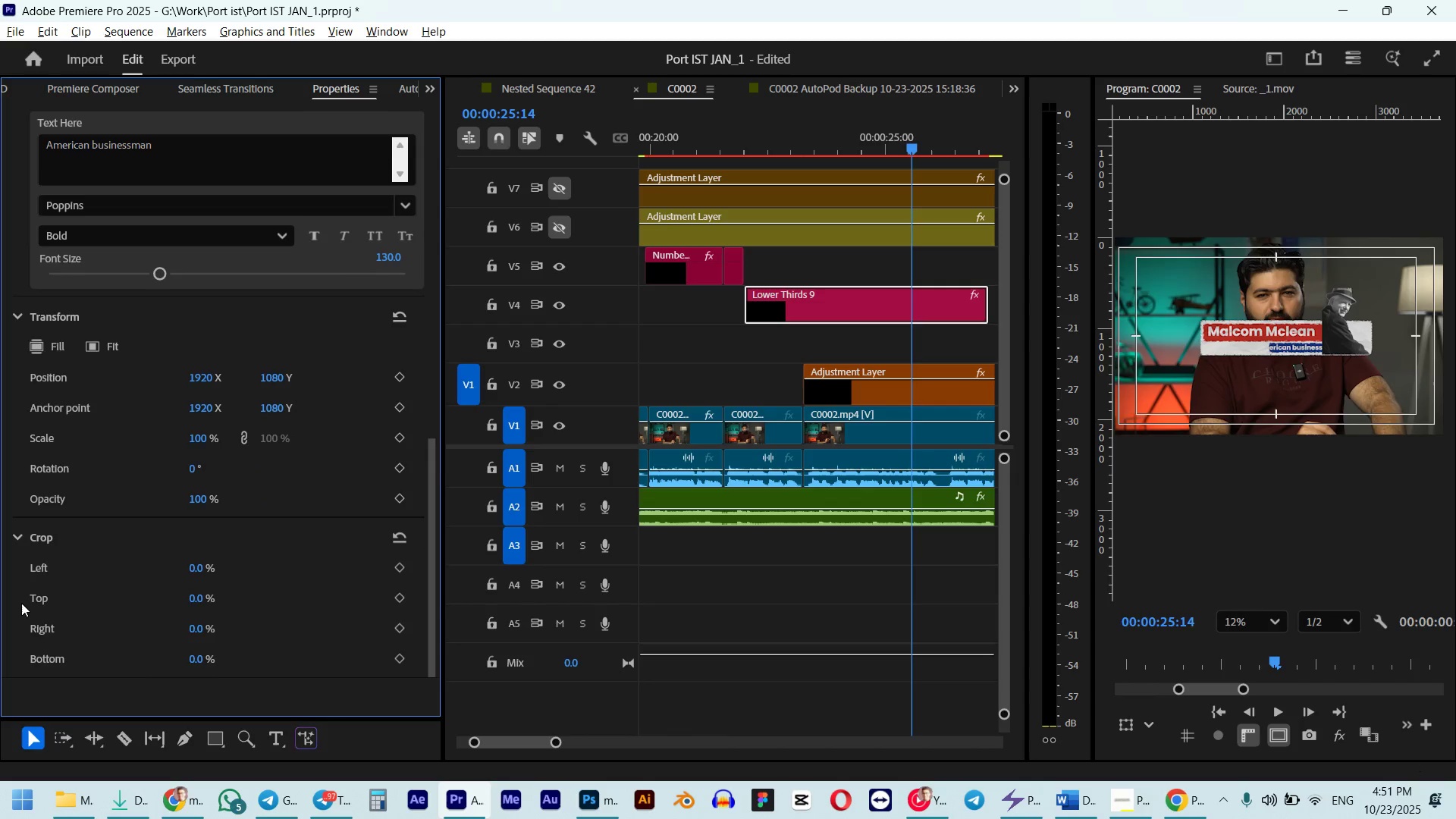 
scroll: coordinate [21, 603], scroll_direction: up, amount: 15.0
 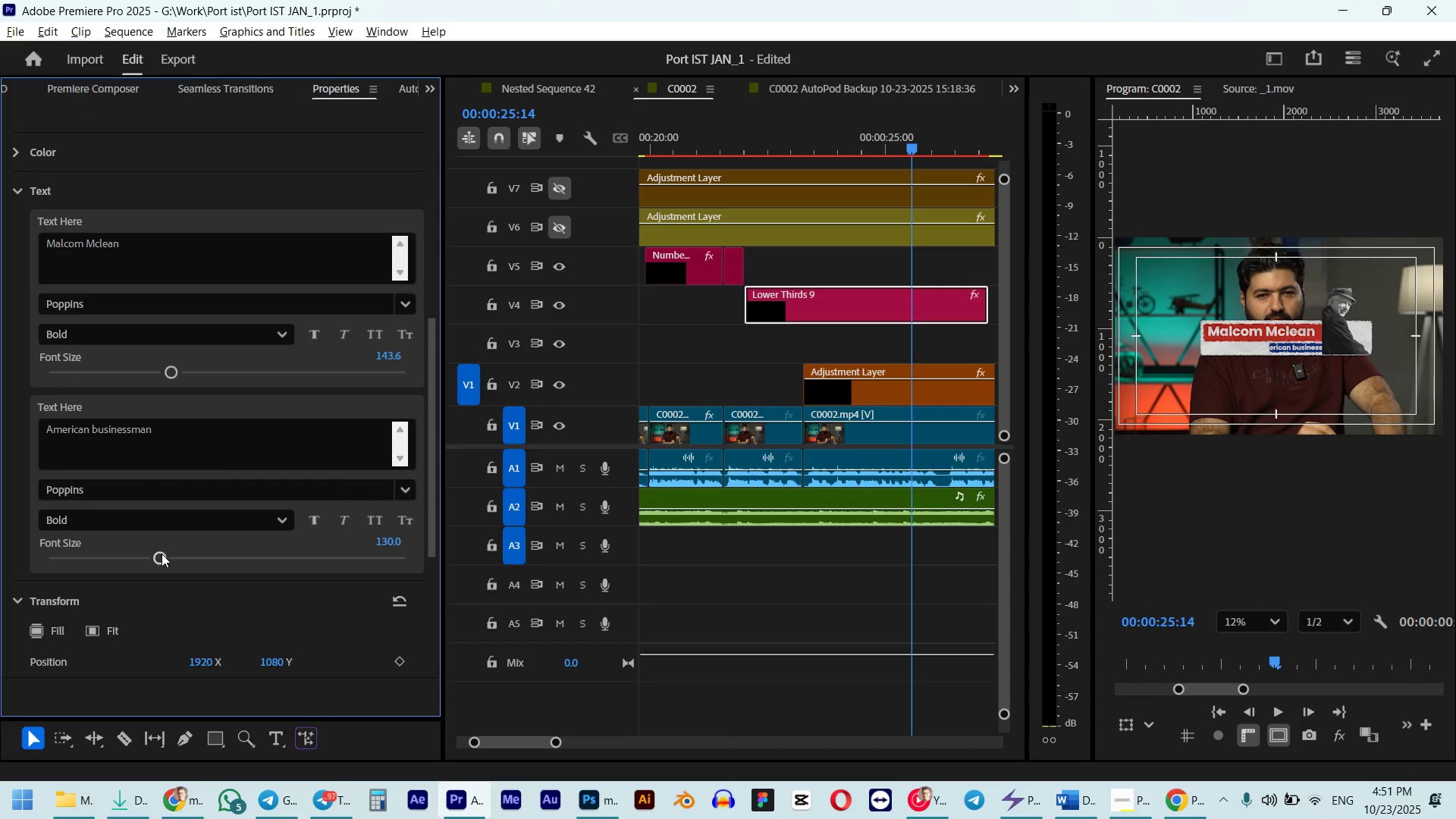 
left_click_drag(start_coordinate=[161, 554], to_coordinate=[155, 555])
 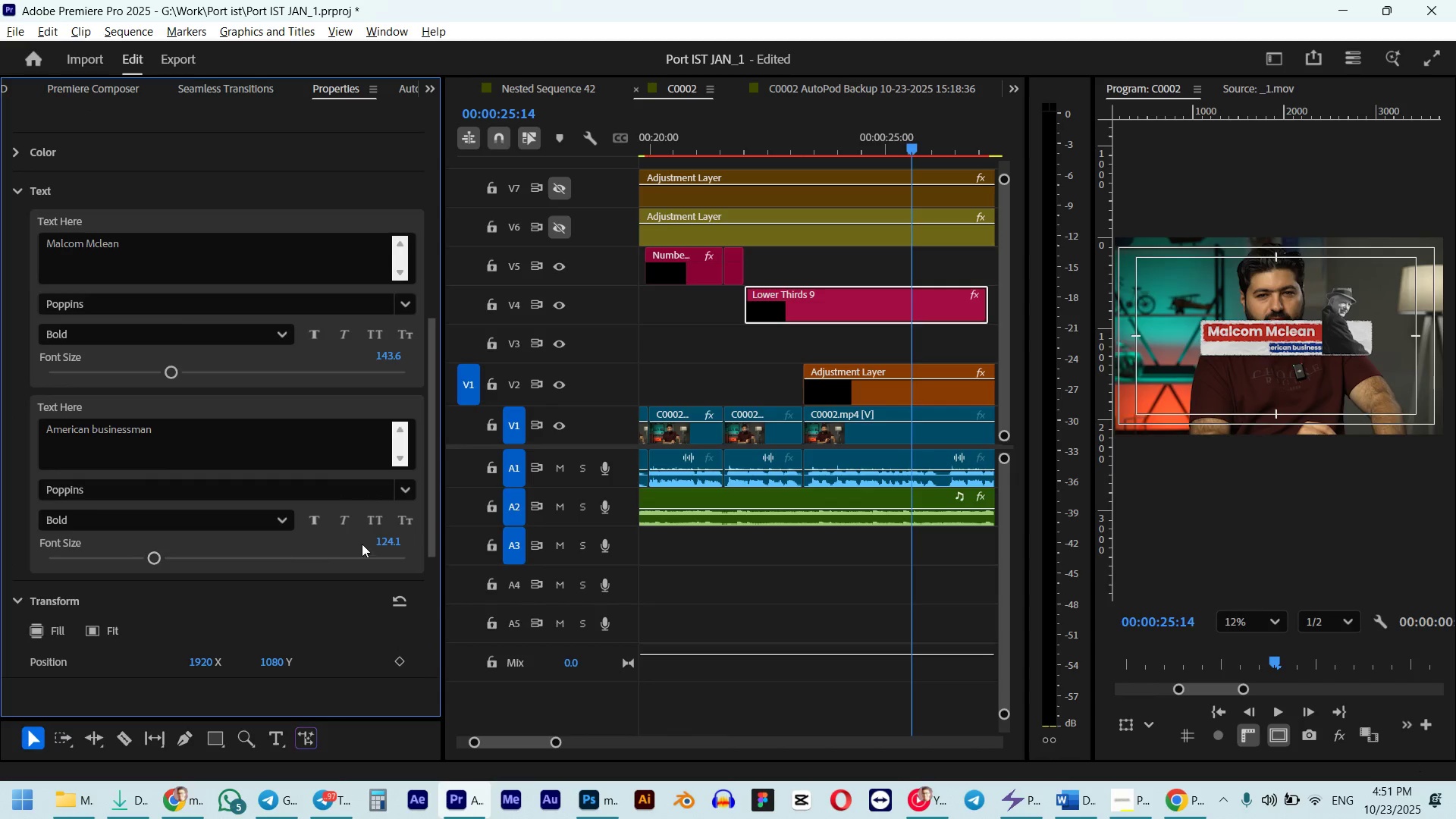 
left_click([390, 544])
 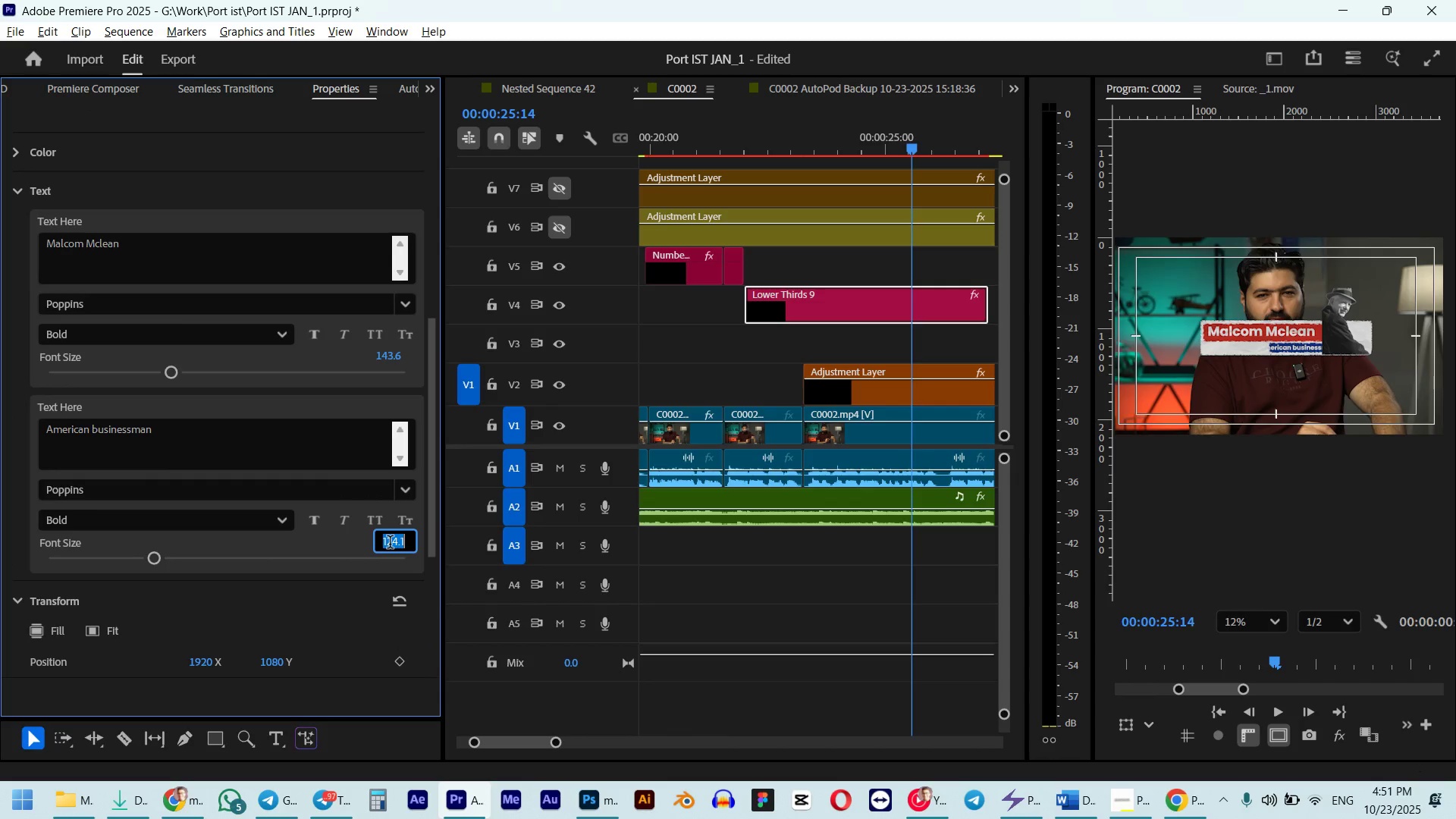 
scroll: coordinate [389, 543], scroll_direction: down, amount: 38.0
 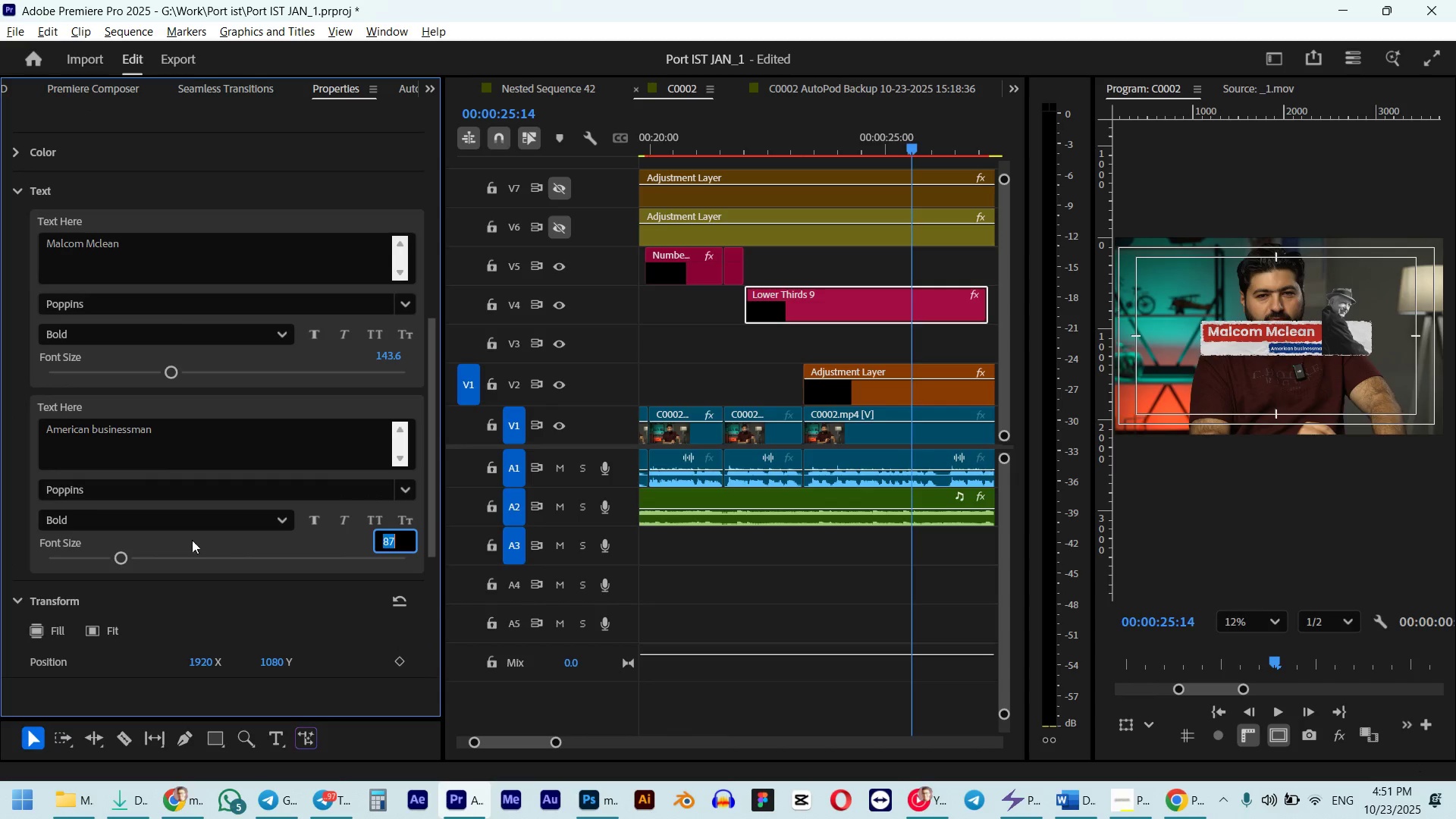 
key(NumpadEnter)
 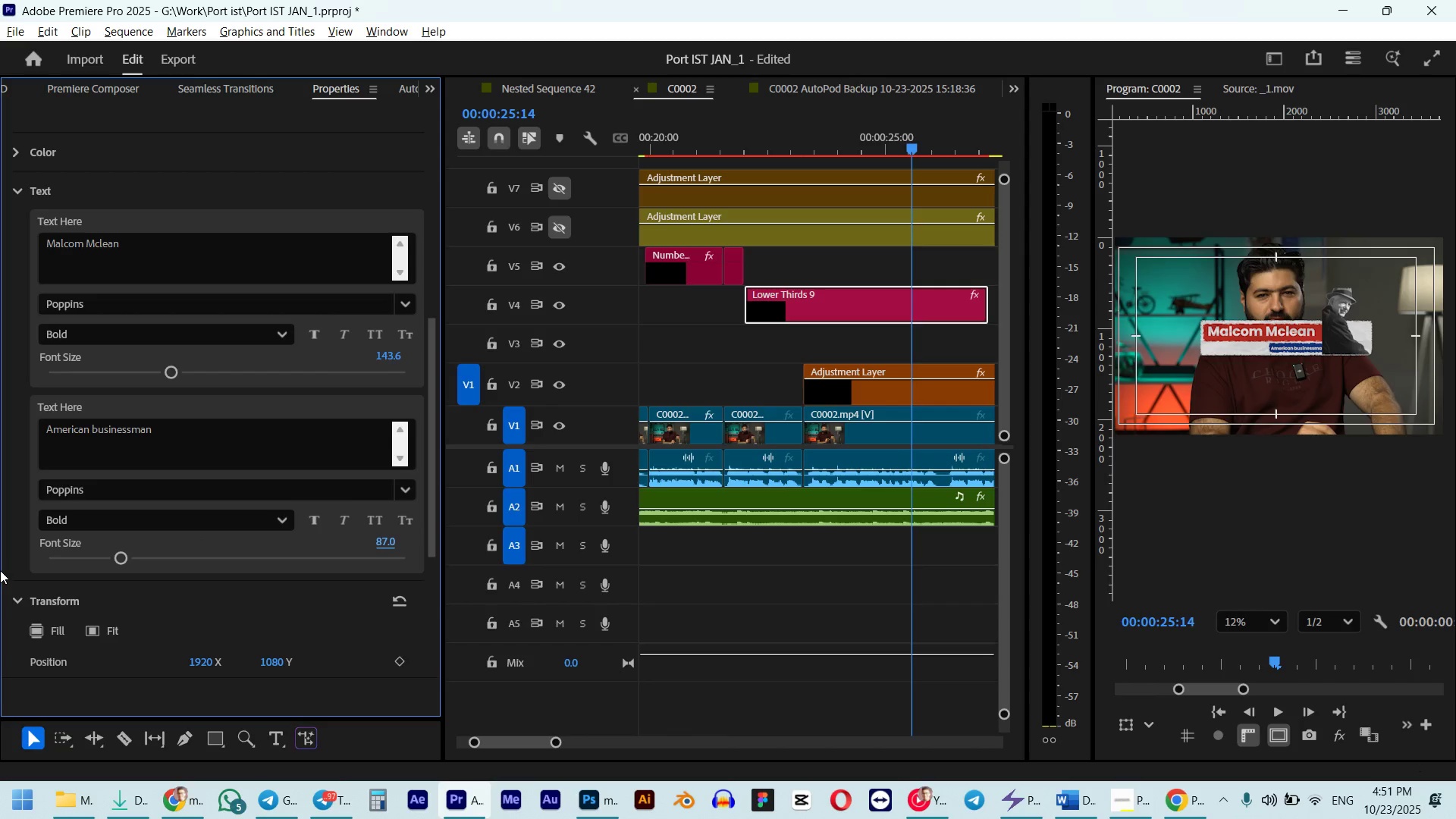 
scroll: coordinate [13, 532], scroll_direction: up, amount: 30.0
 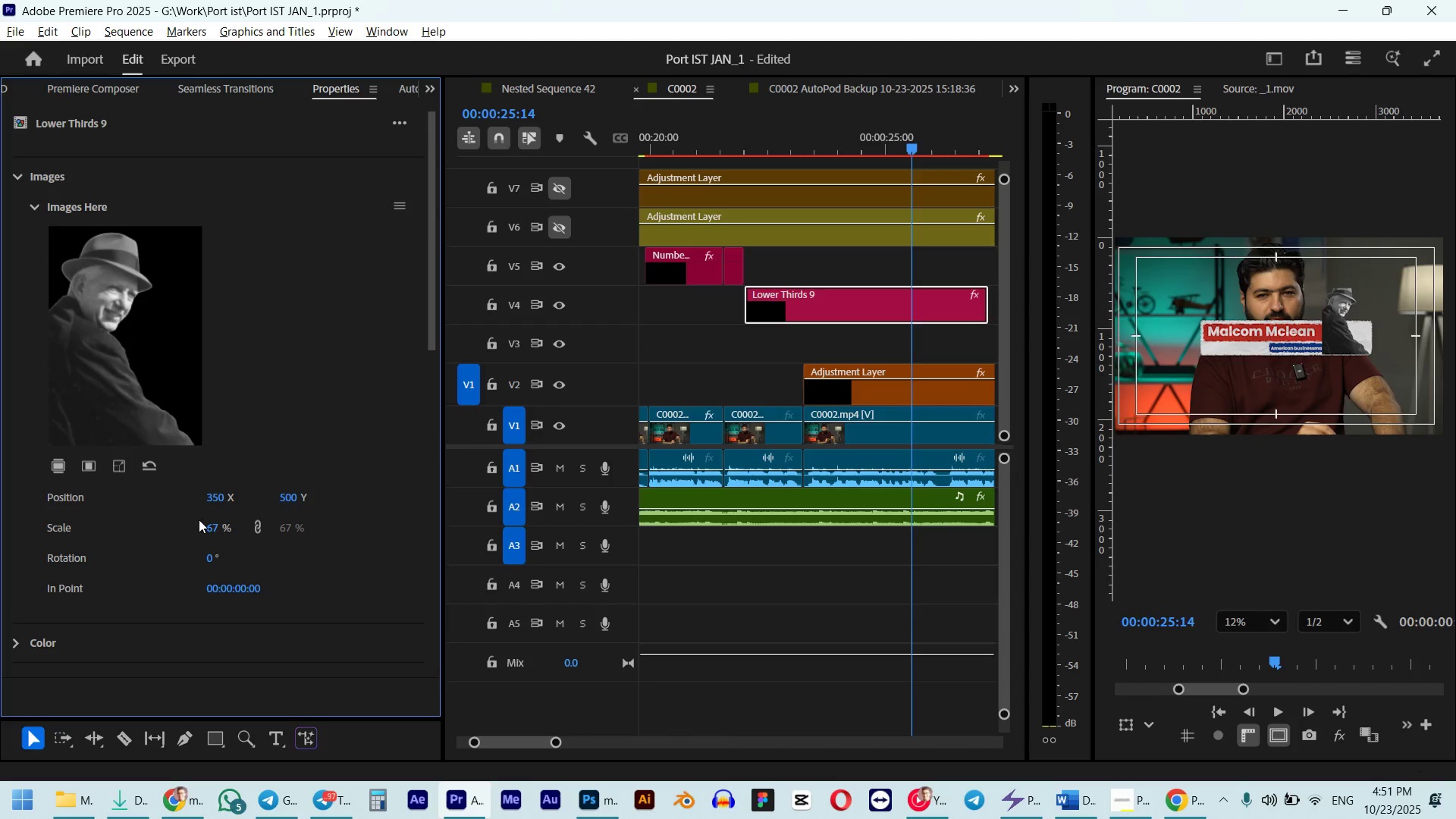 
left_click_drag(start_coordinate=[215, 526], to_coordinate=[207, 526])
 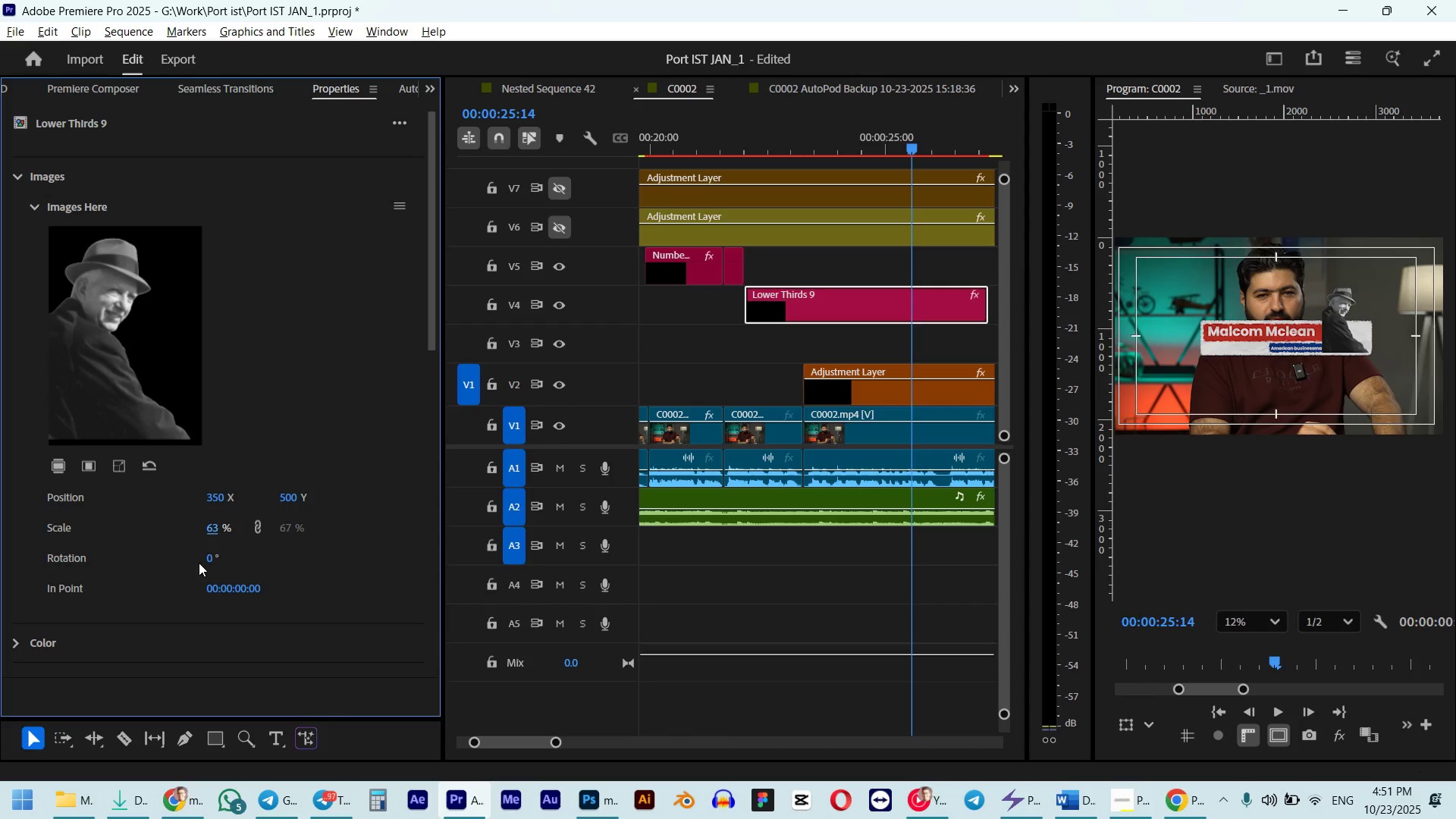 
left_click([212, 534])
 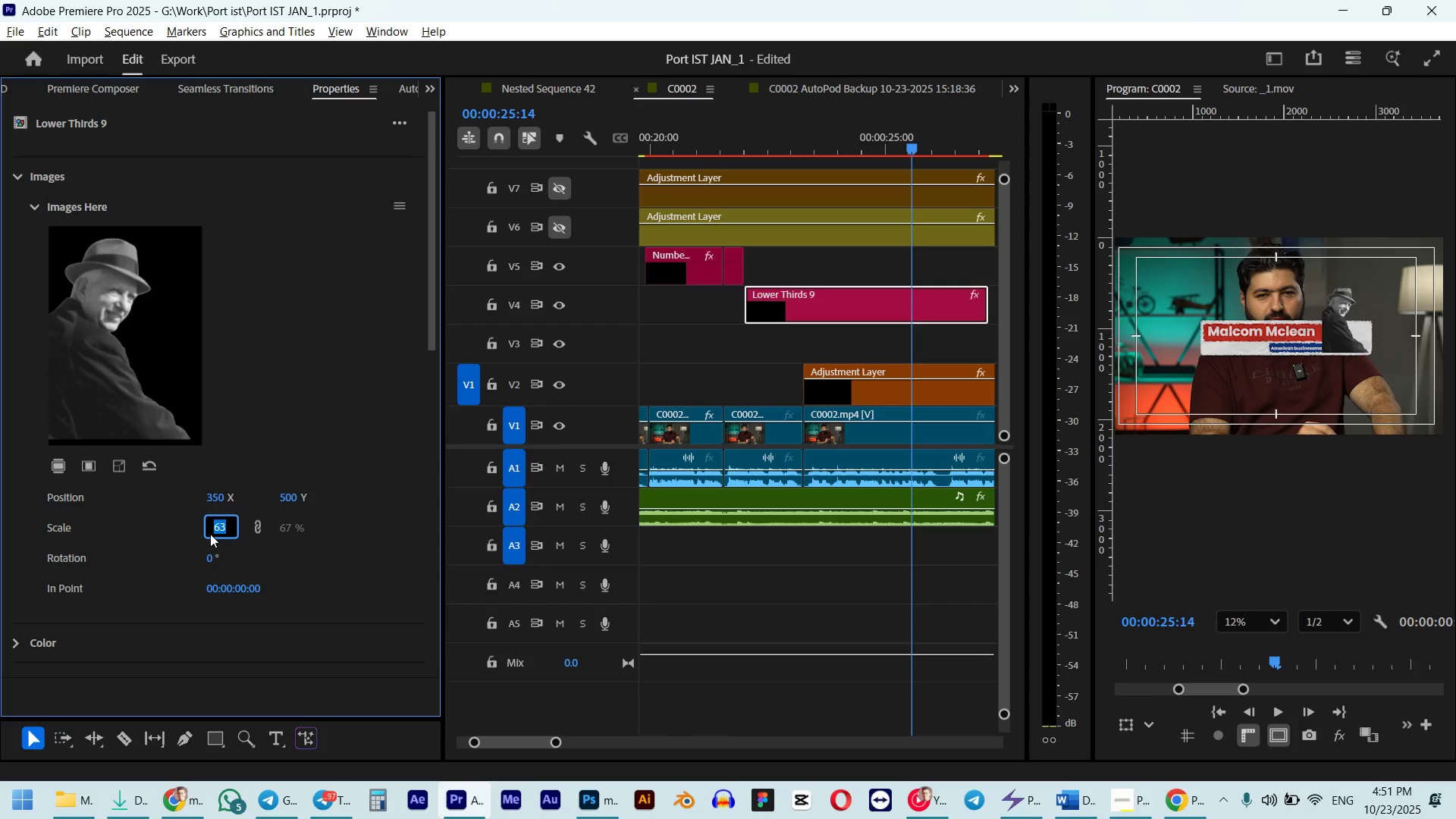 
key(Numpad5)
 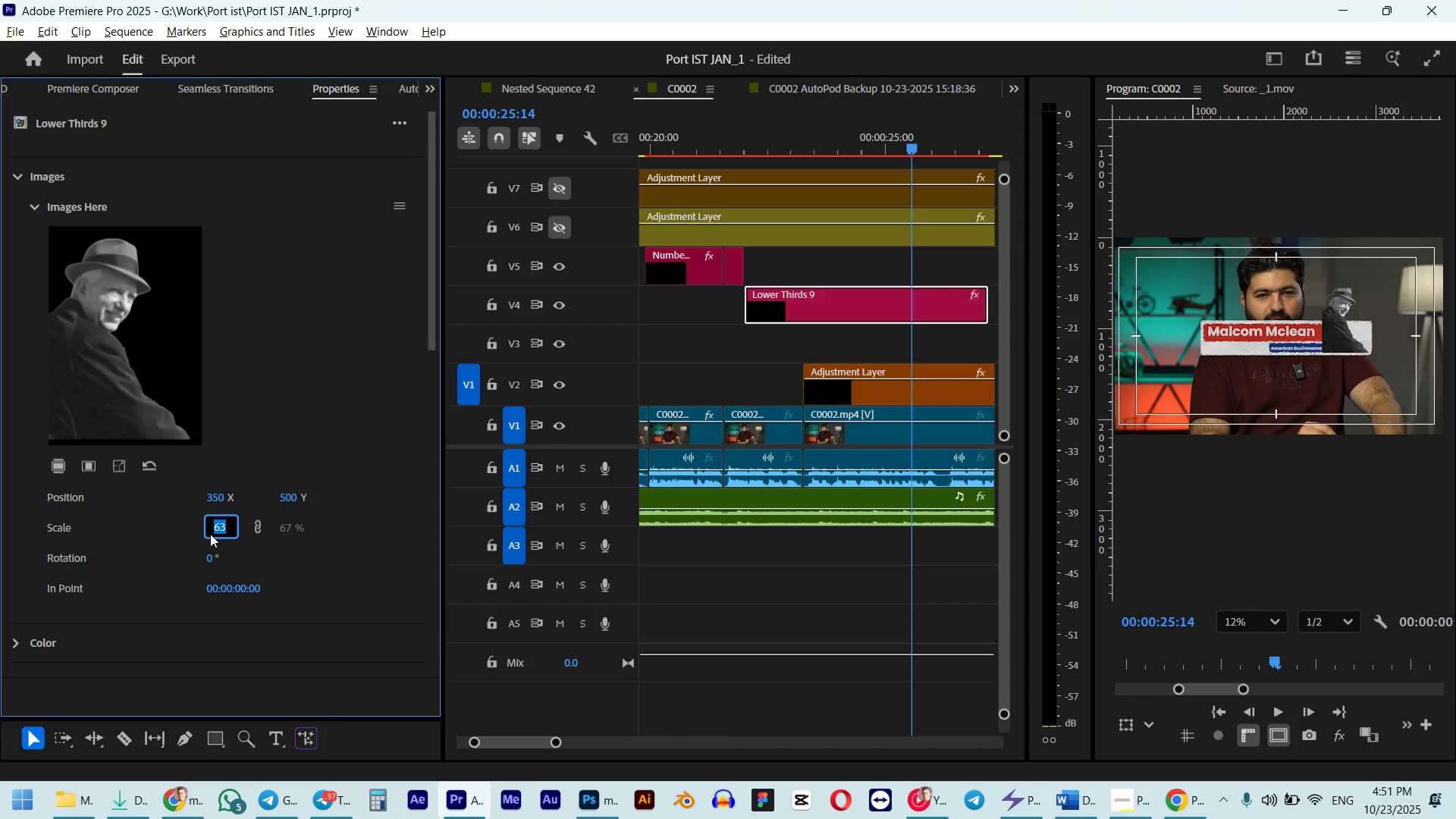 
key(Numpad0)
 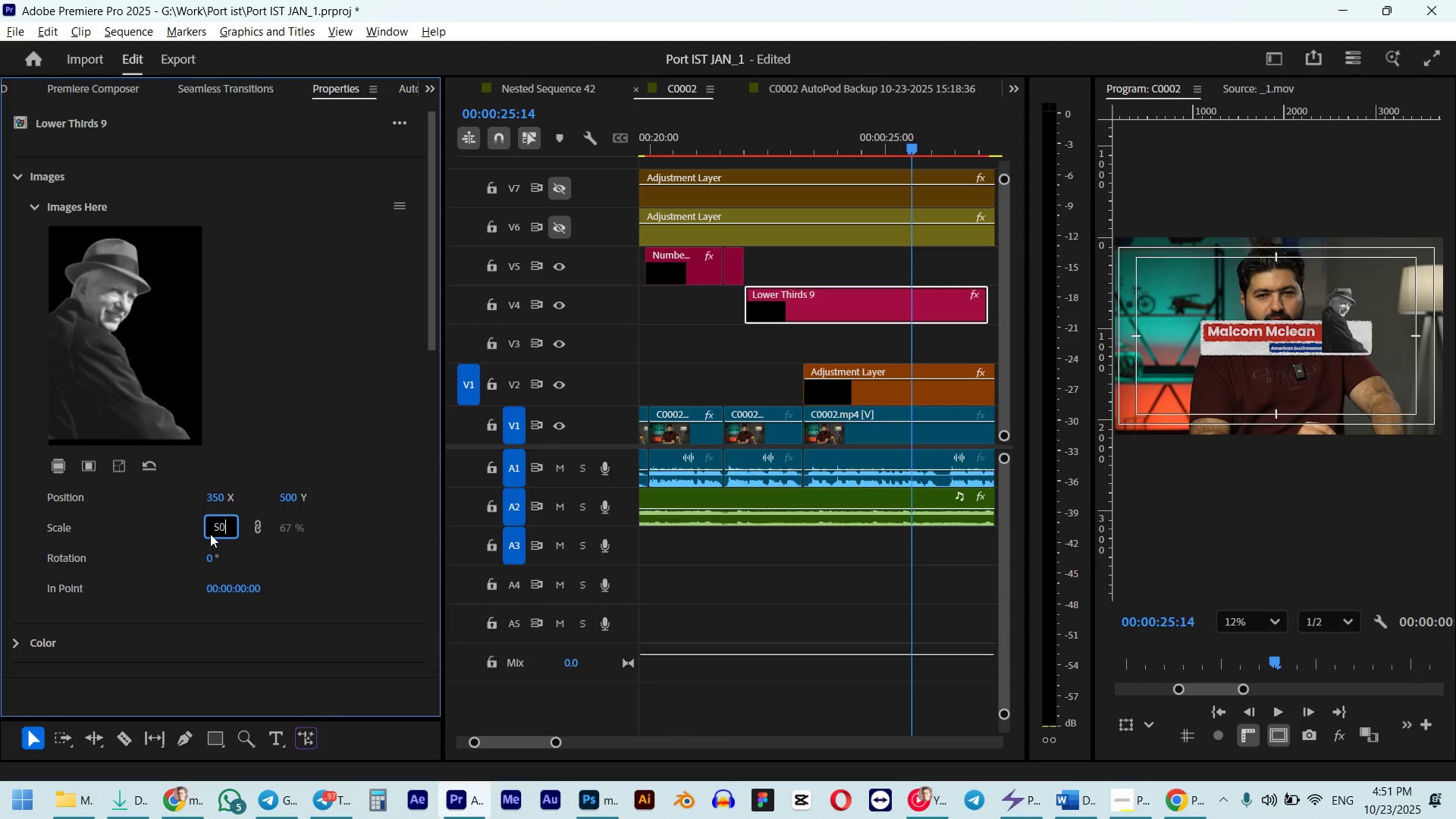 
key(NumpadEnter)
 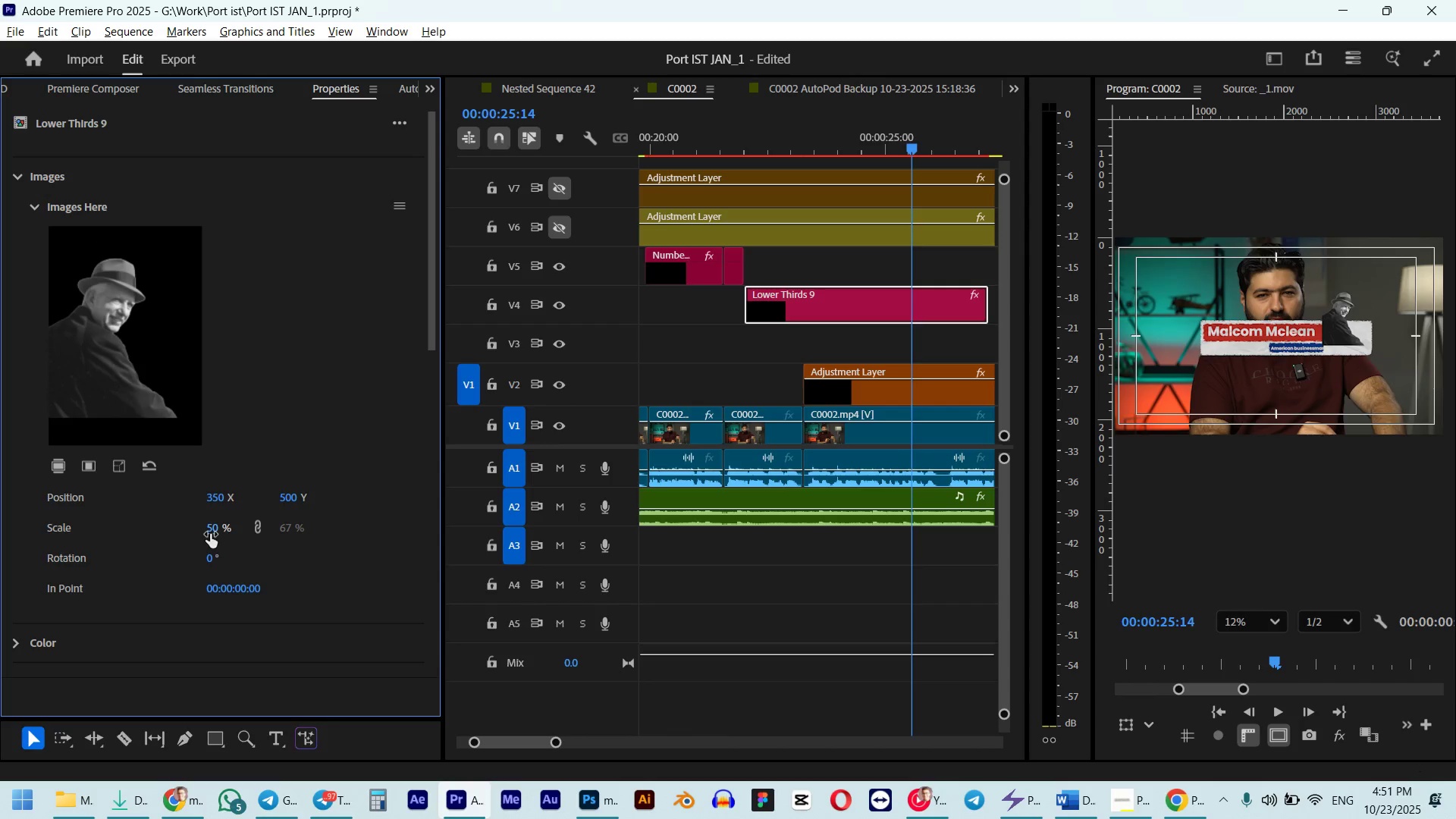 
left_click([223, 529])
 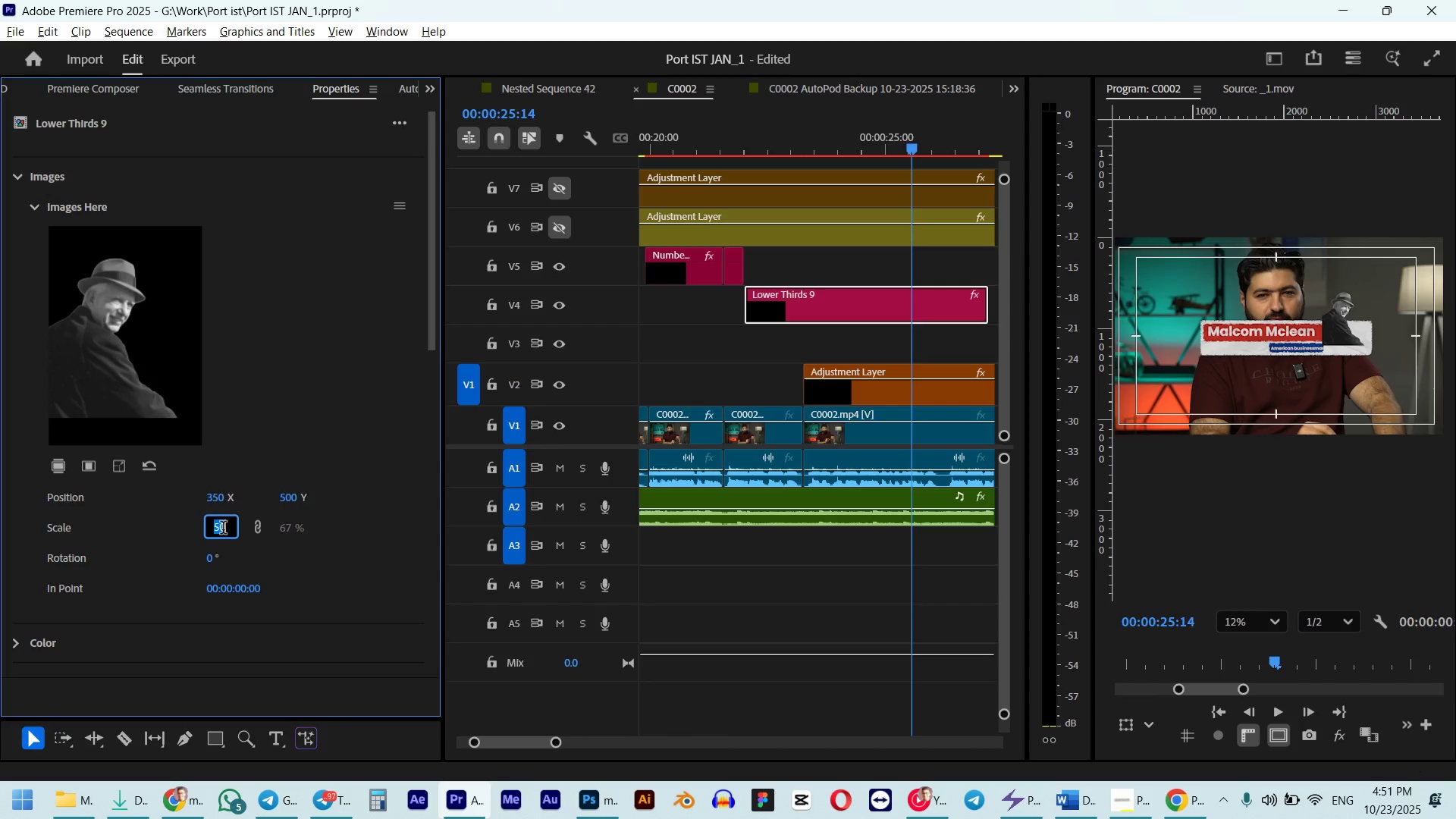 
key(Numpad6)
 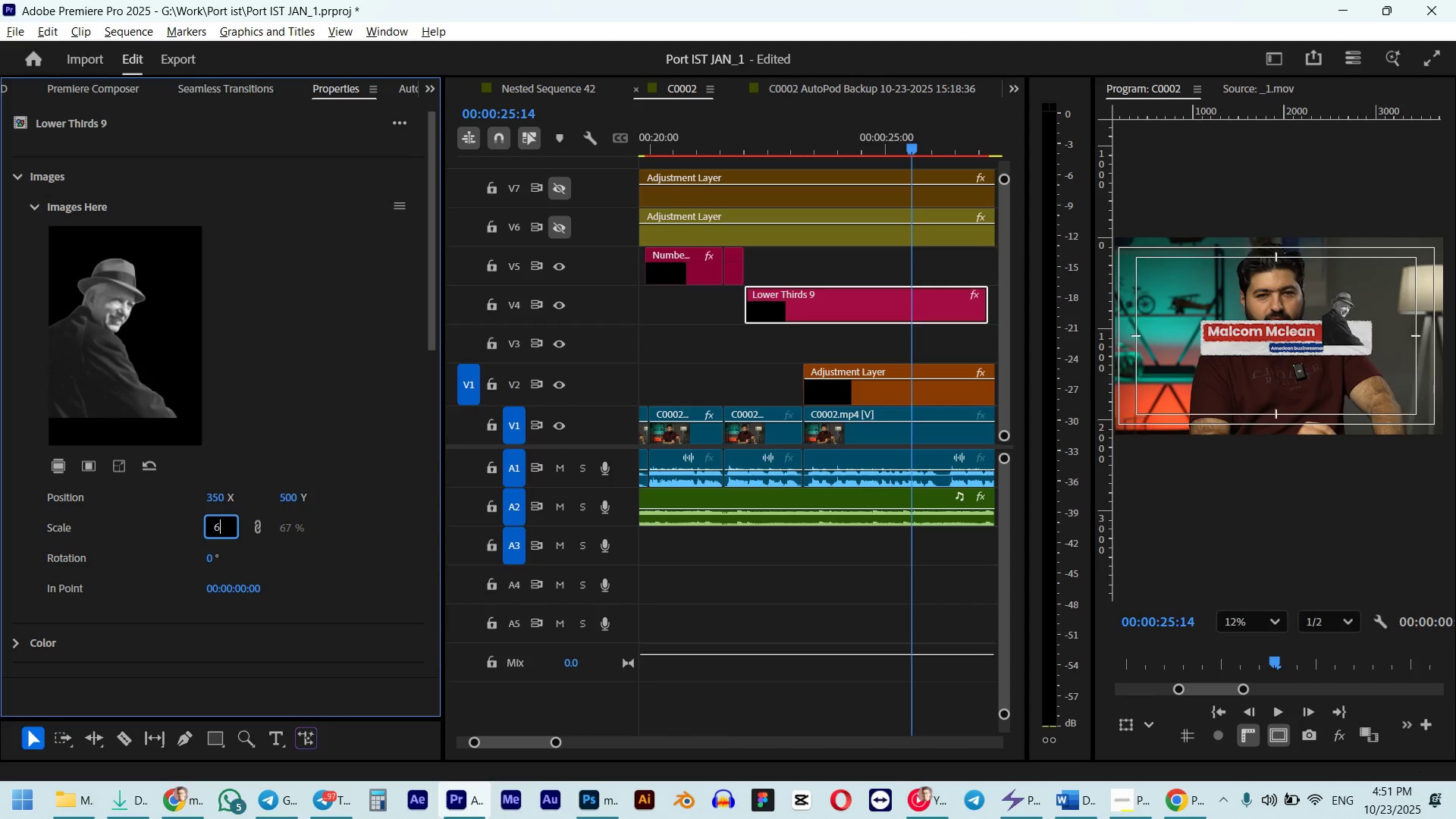 
key(Numpad0)
 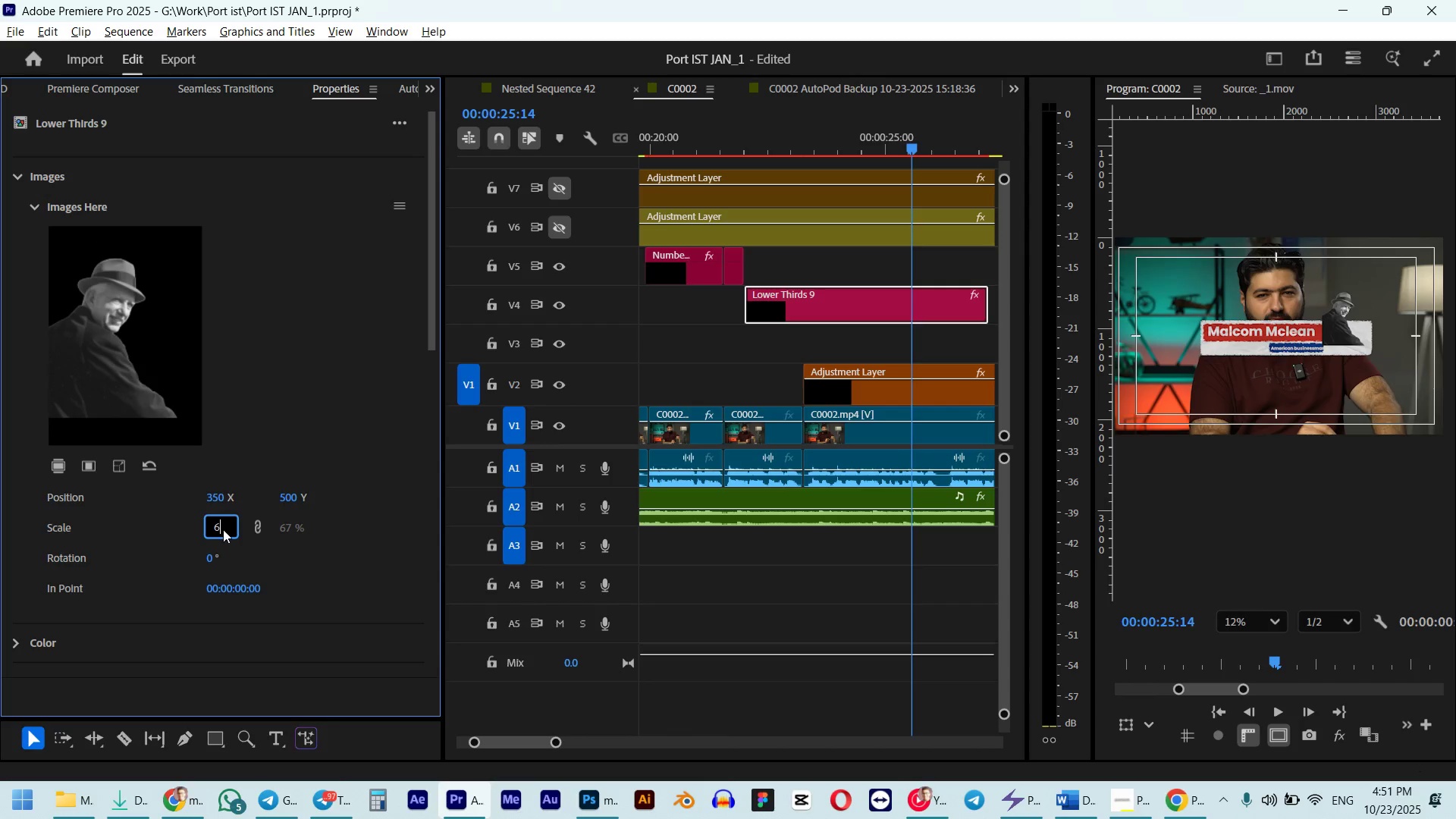 
key(NumpadEnter)
 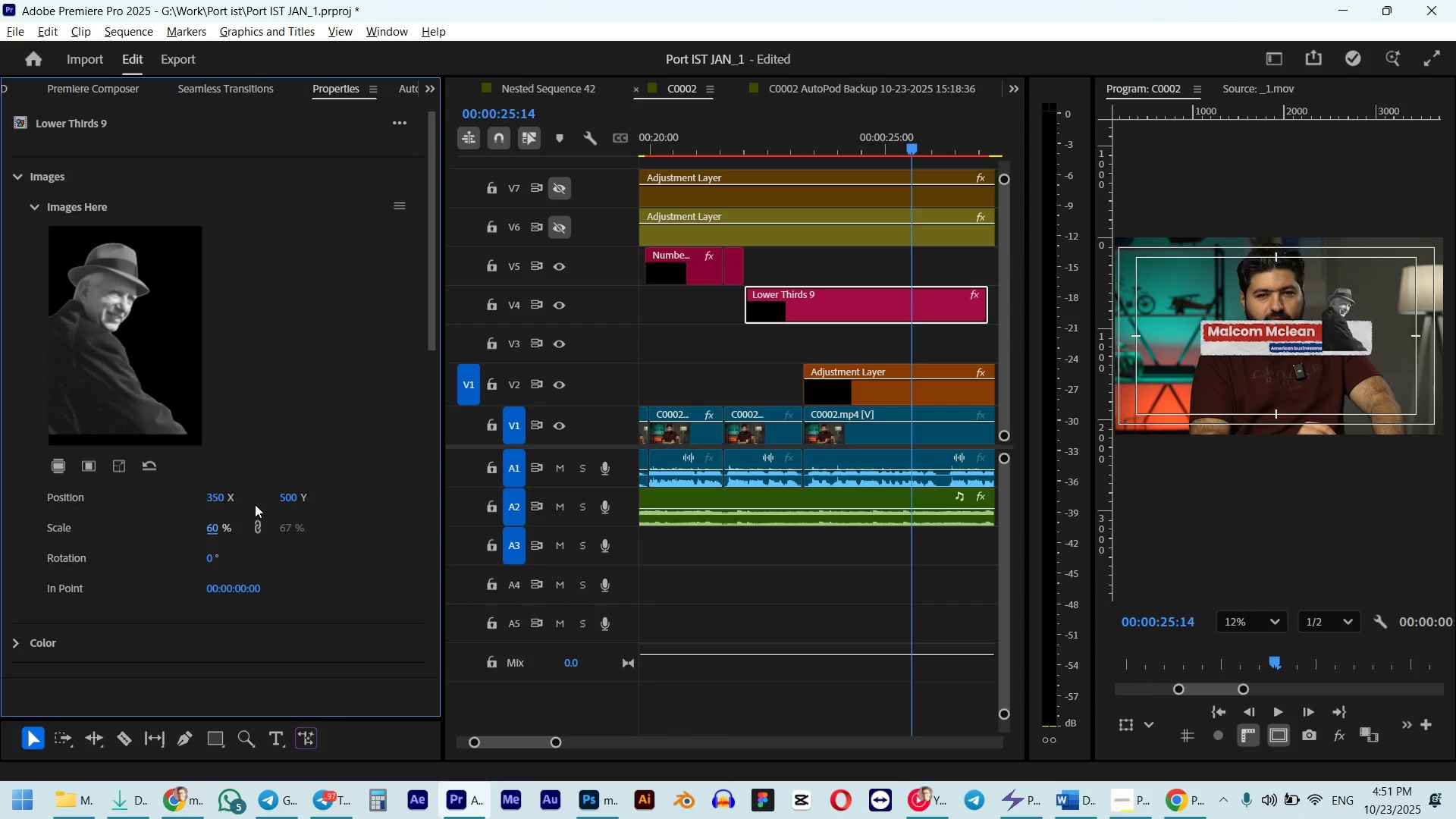 
left_click_drag(start_coordinate=[295, 497], to_coordinate=[325, 495])
 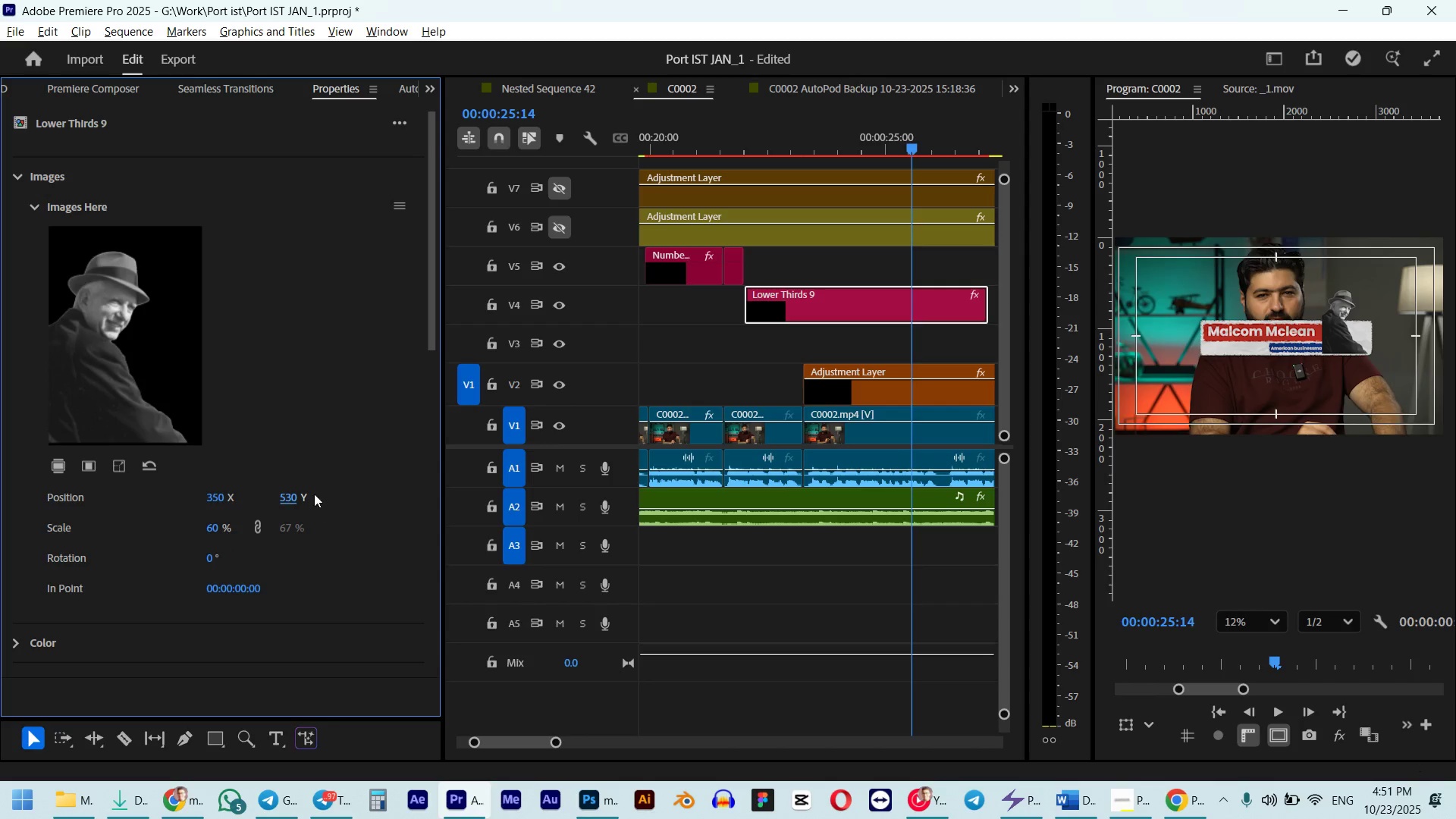 
left_click_drag(start_coordinate=[293, 494], to_coordinate=[318, 492])
 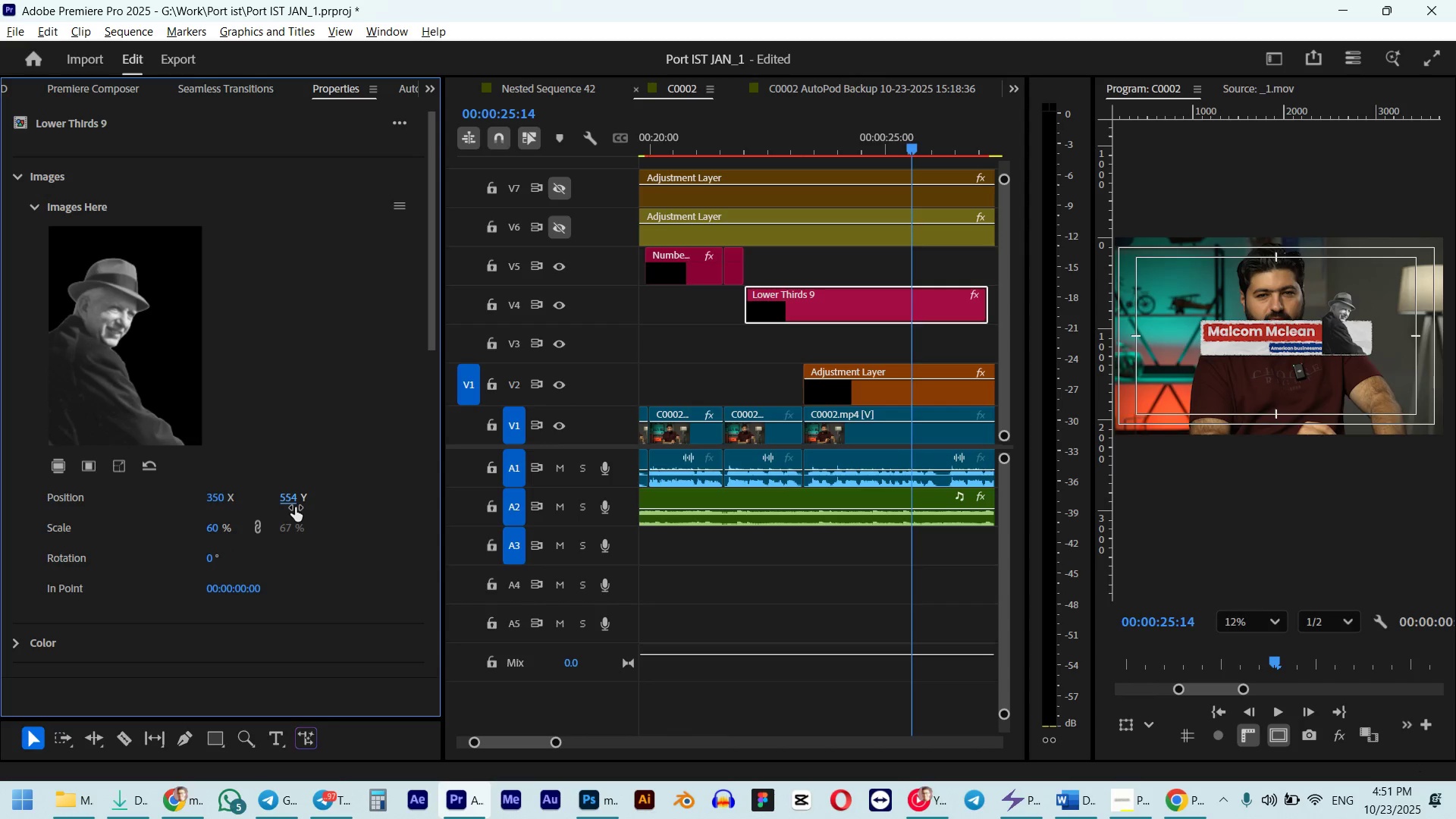 
key(Control+ControlLeft)
 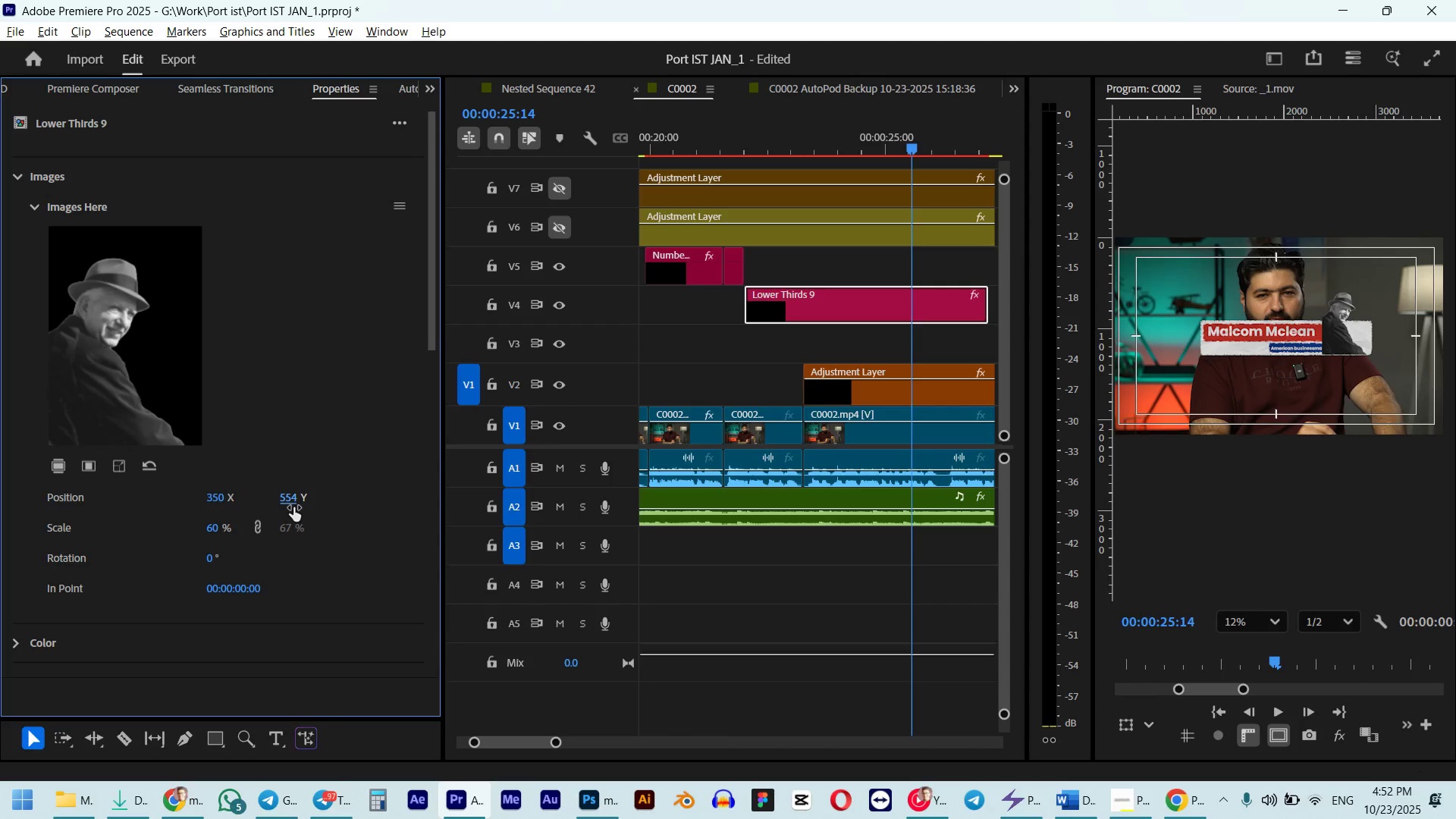 
key(Control+Z)
 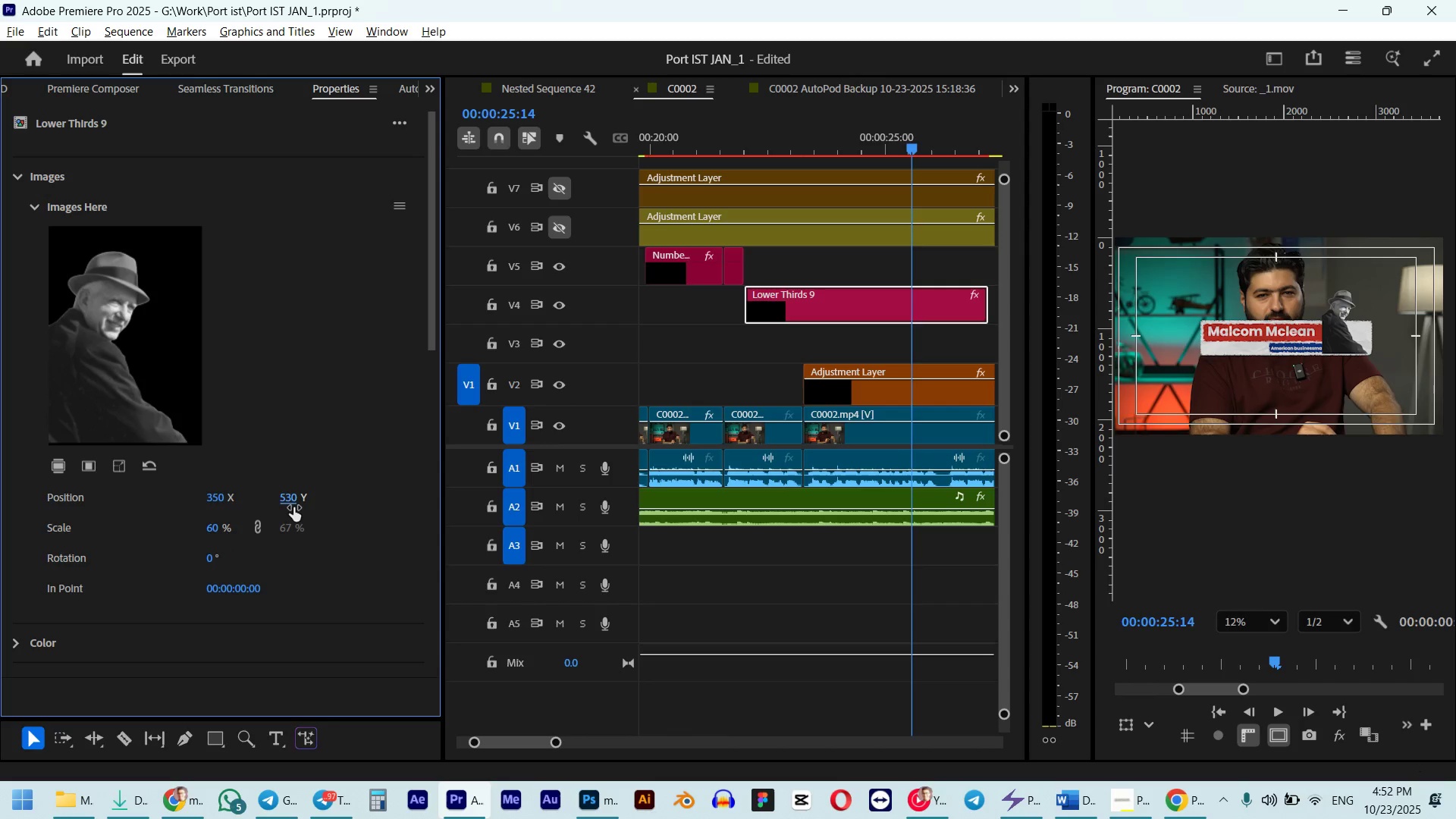 
left_click_drag(start_coordinate=[293, 507], to_coordinate=[303, 504])
 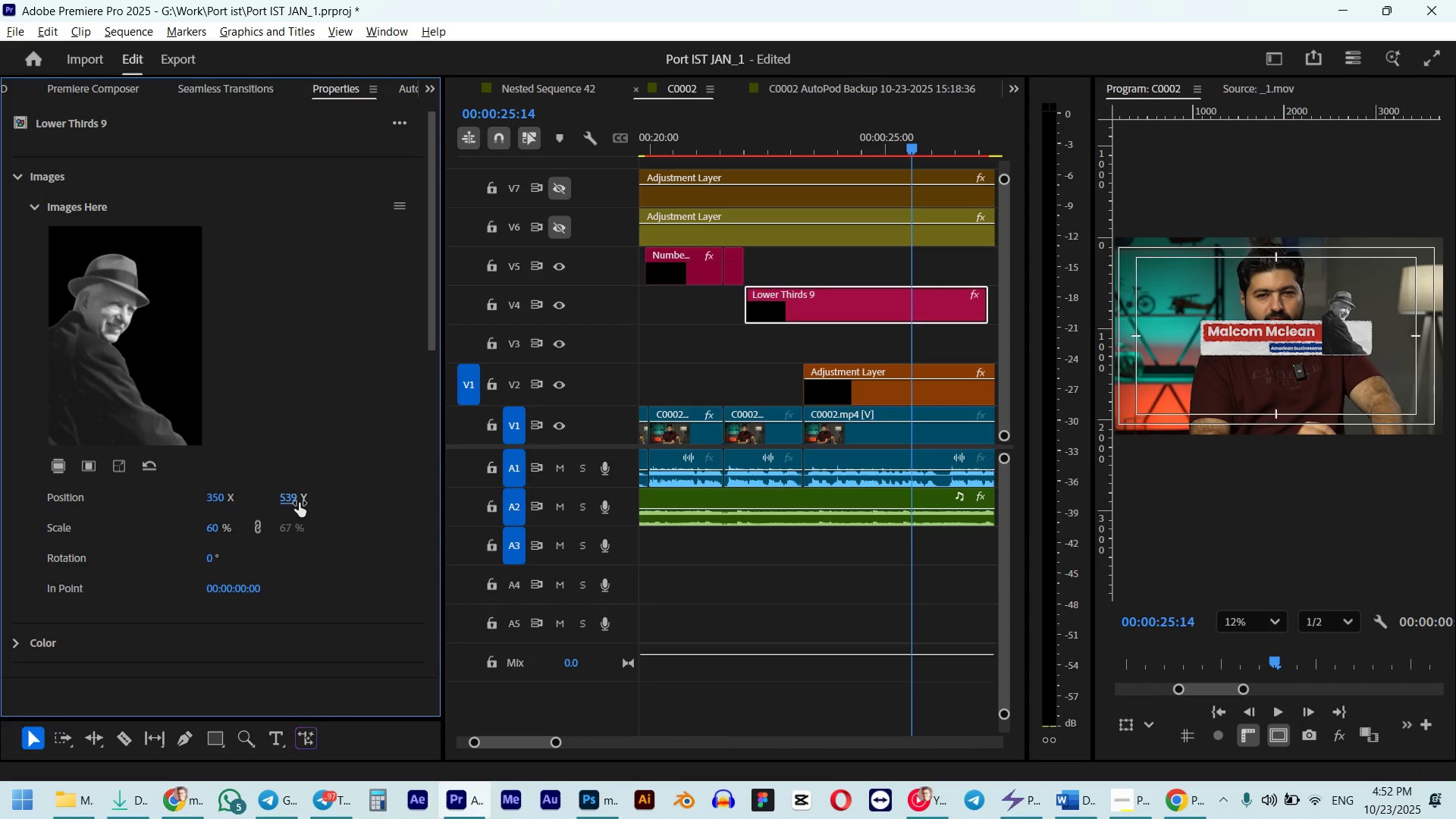 
left_click_drag(start_coordinate=[299, 503], to_coordinate=[306, 502])
 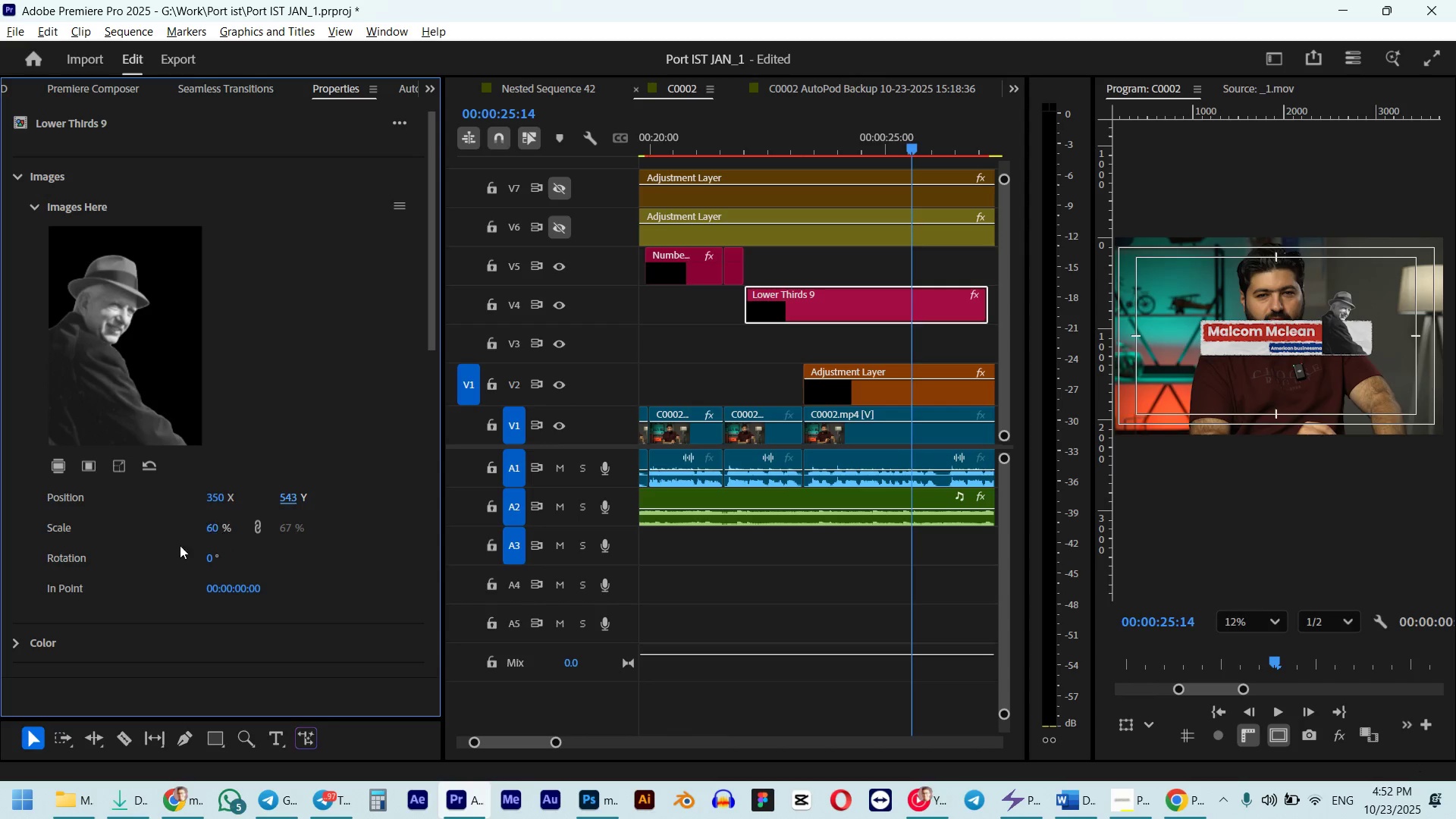 
scroll: coordinate [33, 535], scroll_direction: down, amount: 5.0
 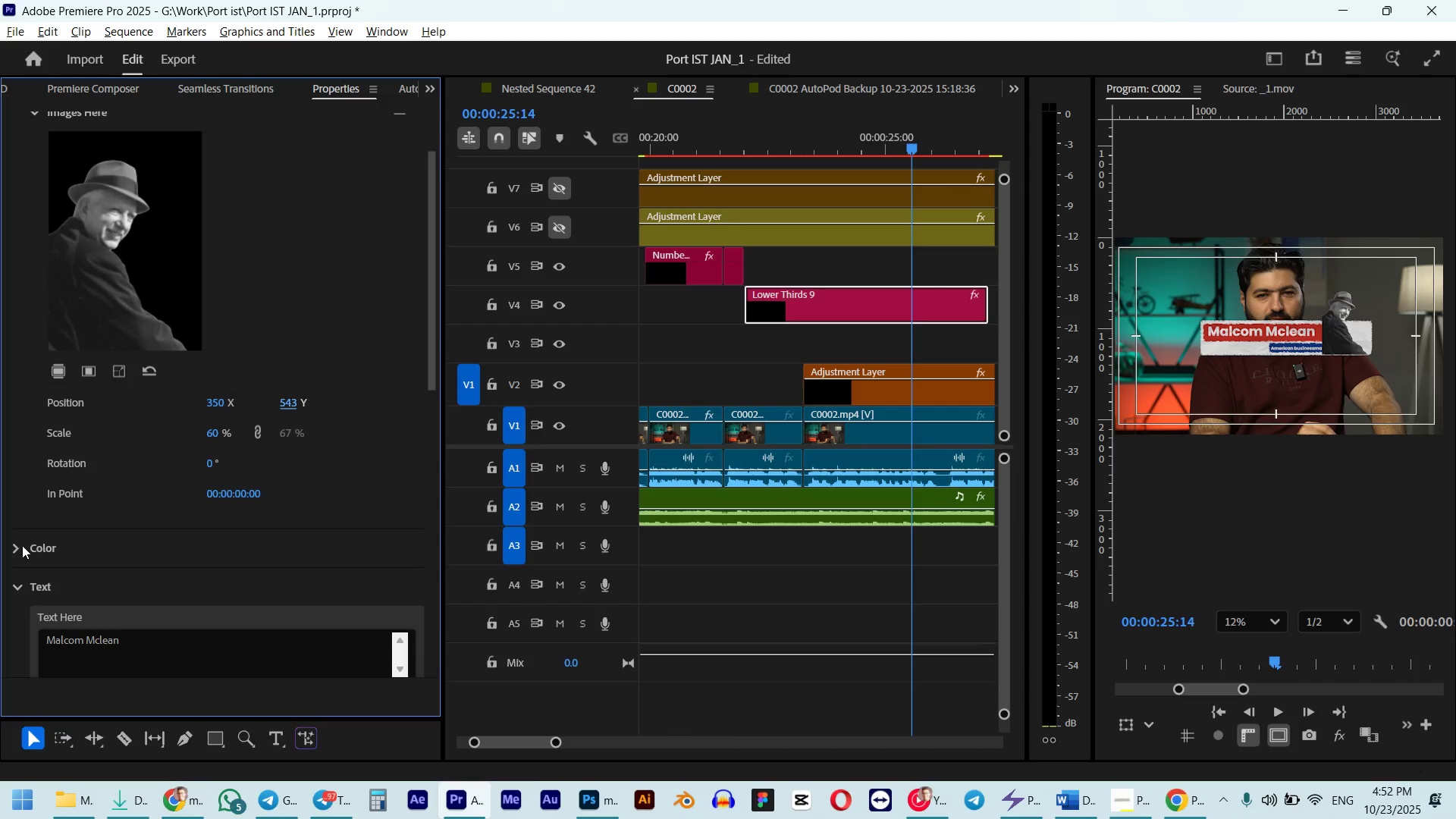 
left_click([20, 546])
 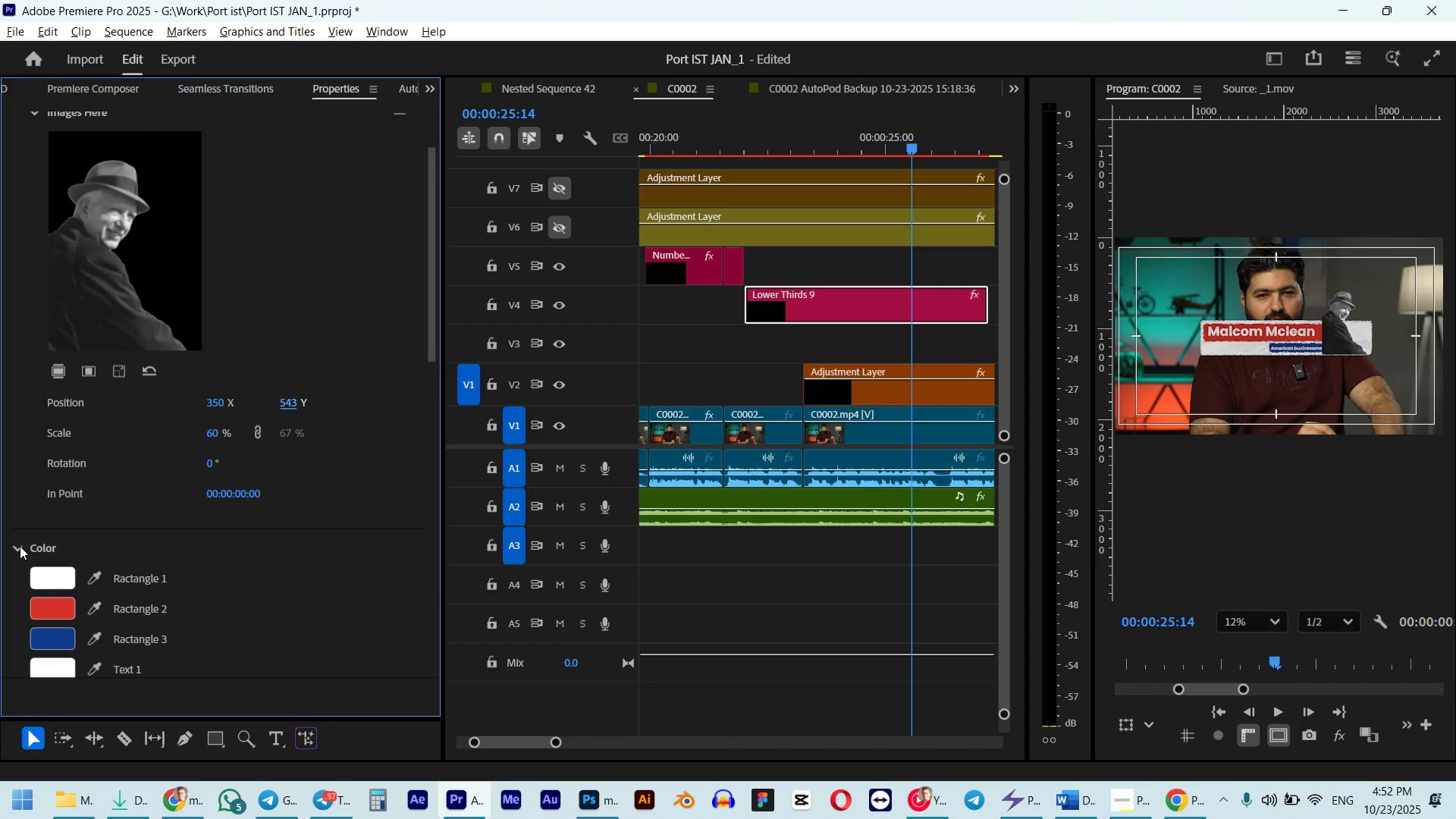 
scroll: coordinate [20, 546], scroll_direction: down, amount: 8.0
 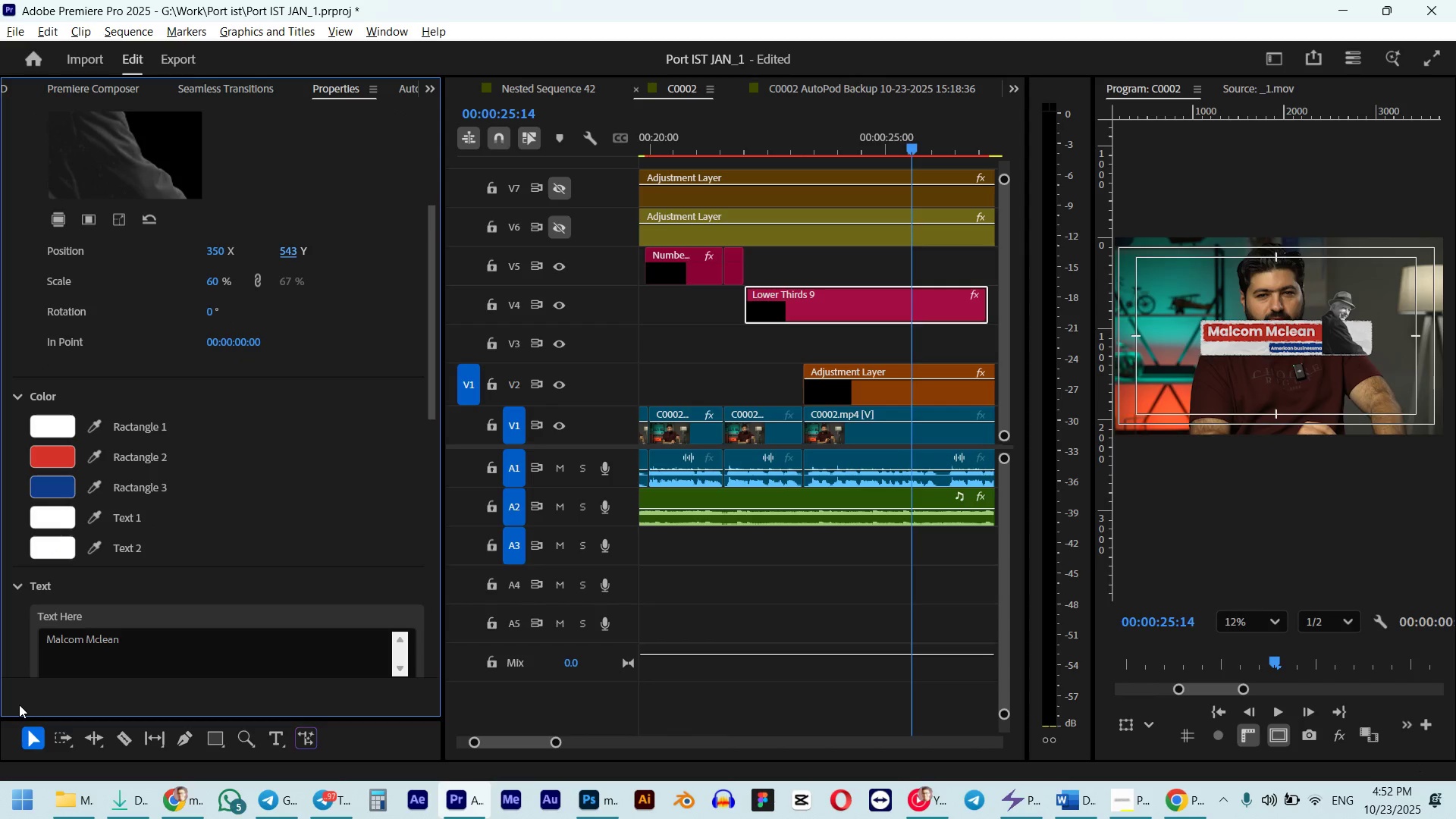 
wait(6.32)
 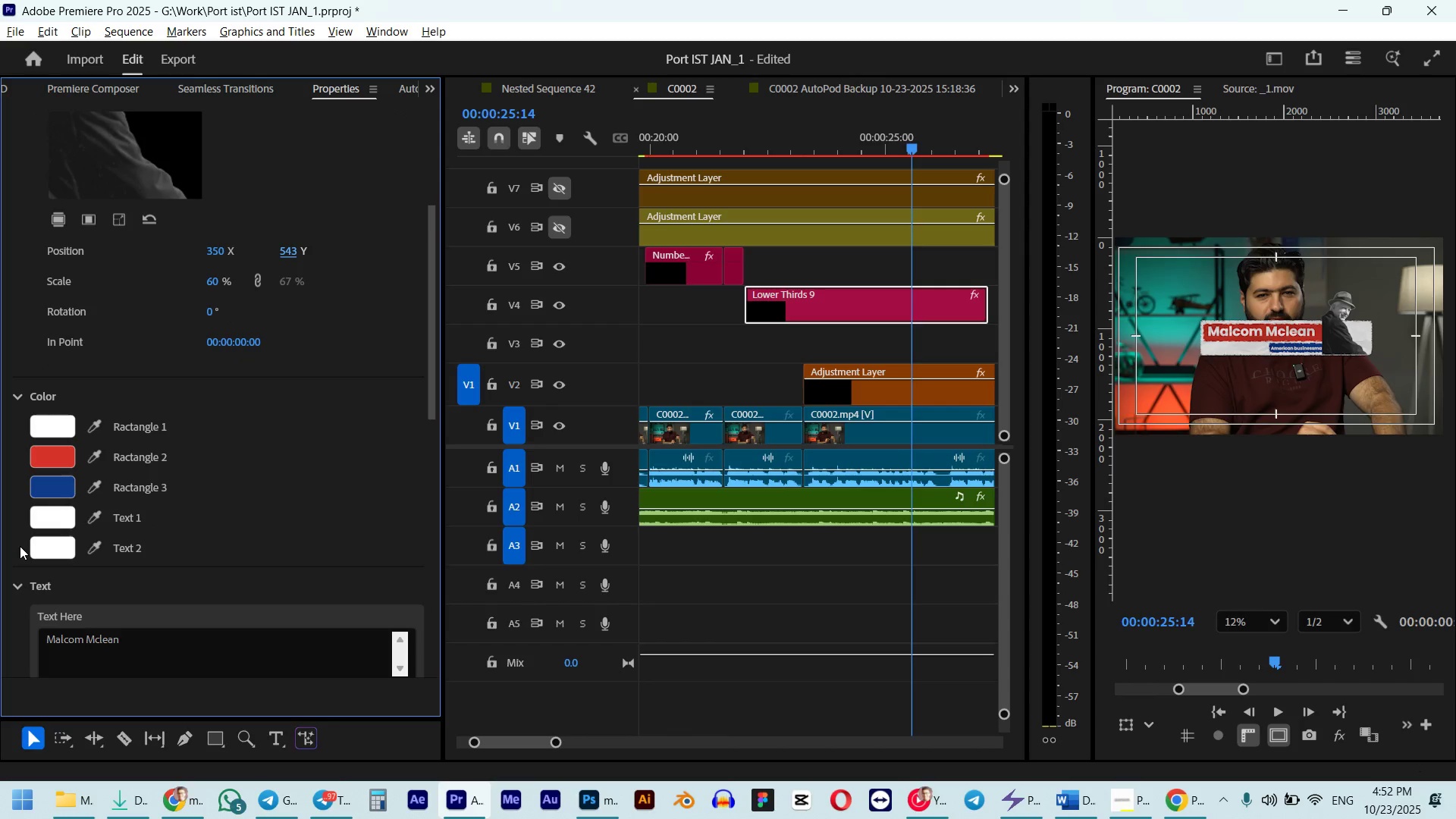 
left_click([47, 457])
 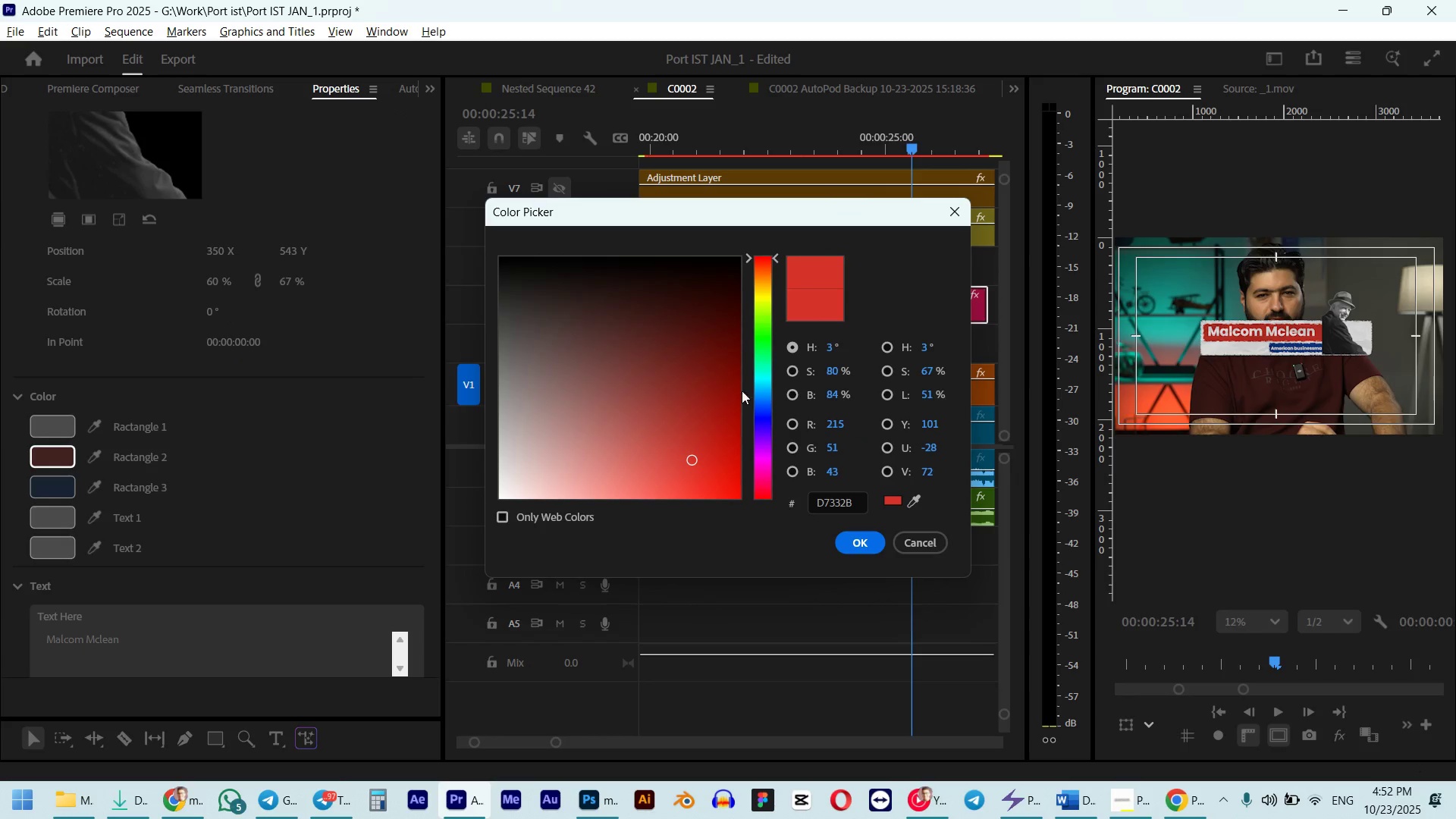 
left_click_drag(start_coordinate=[777, 451], to_coordinate=[767, 462])
 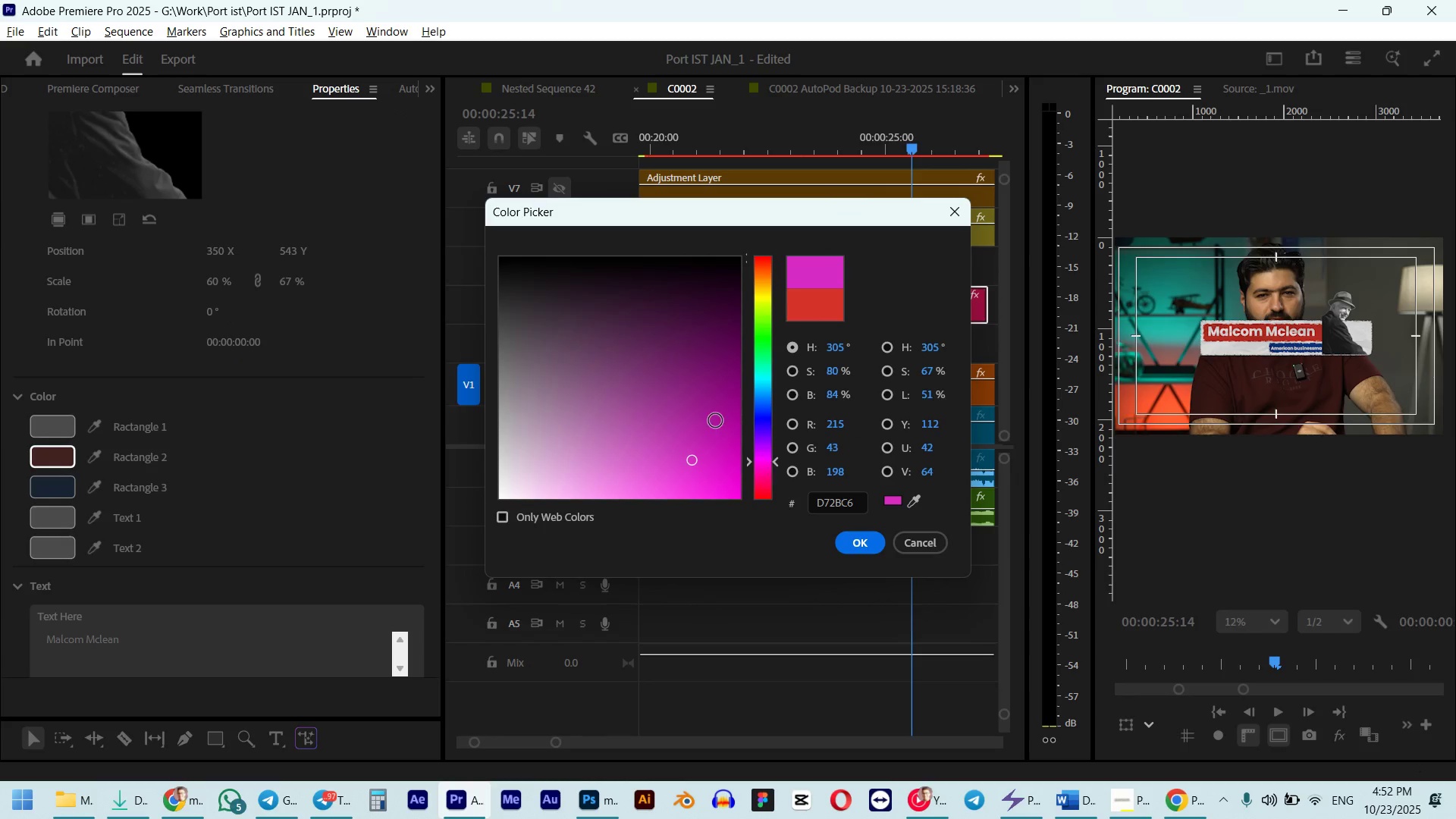 
left_click_drag(start_coordinate=[716, 421], to_coordinate=[761, 438])
 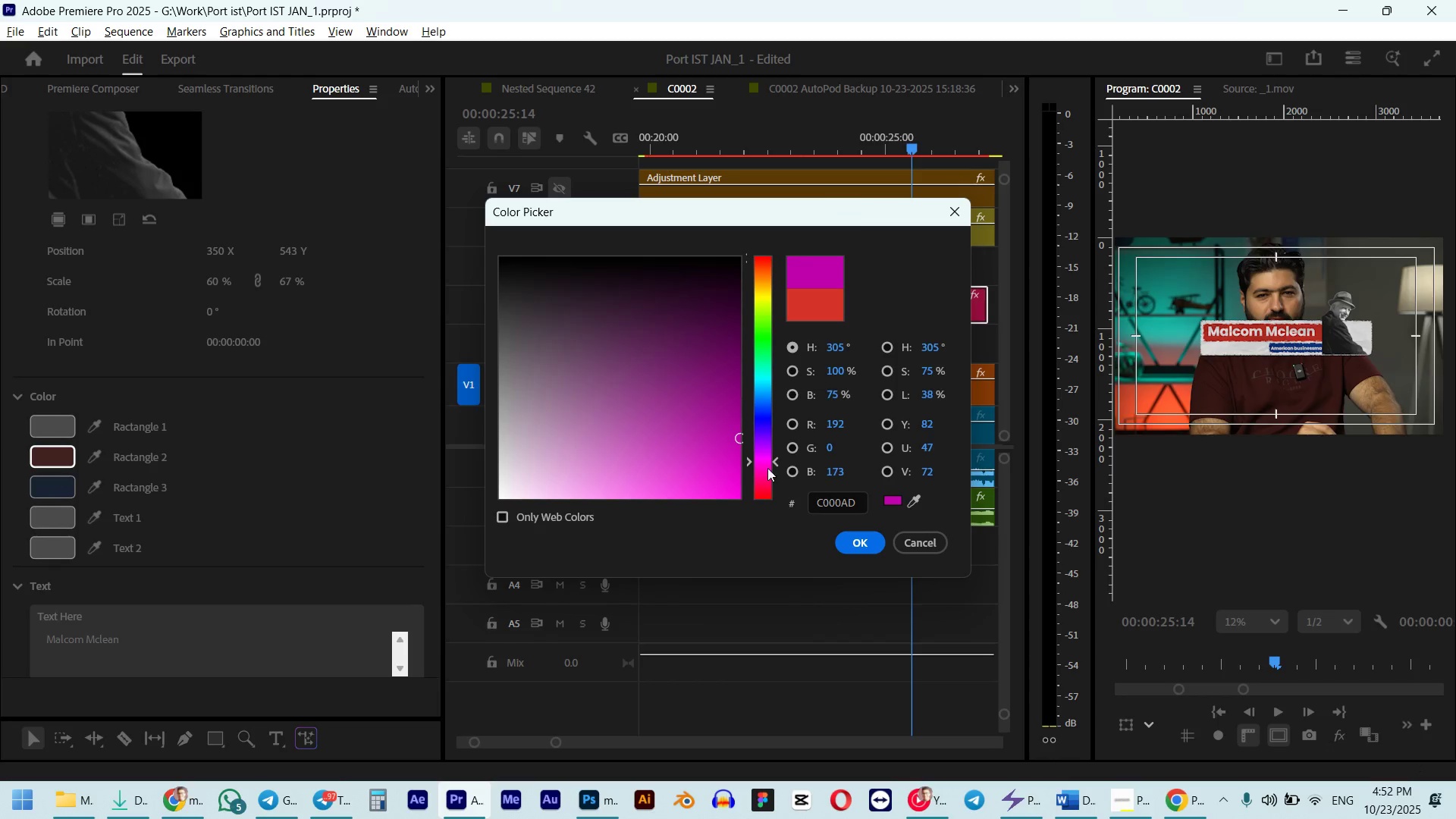 
left_click_drag(start_coordinate=[767, 468], to_coordinate=[768, 480])
 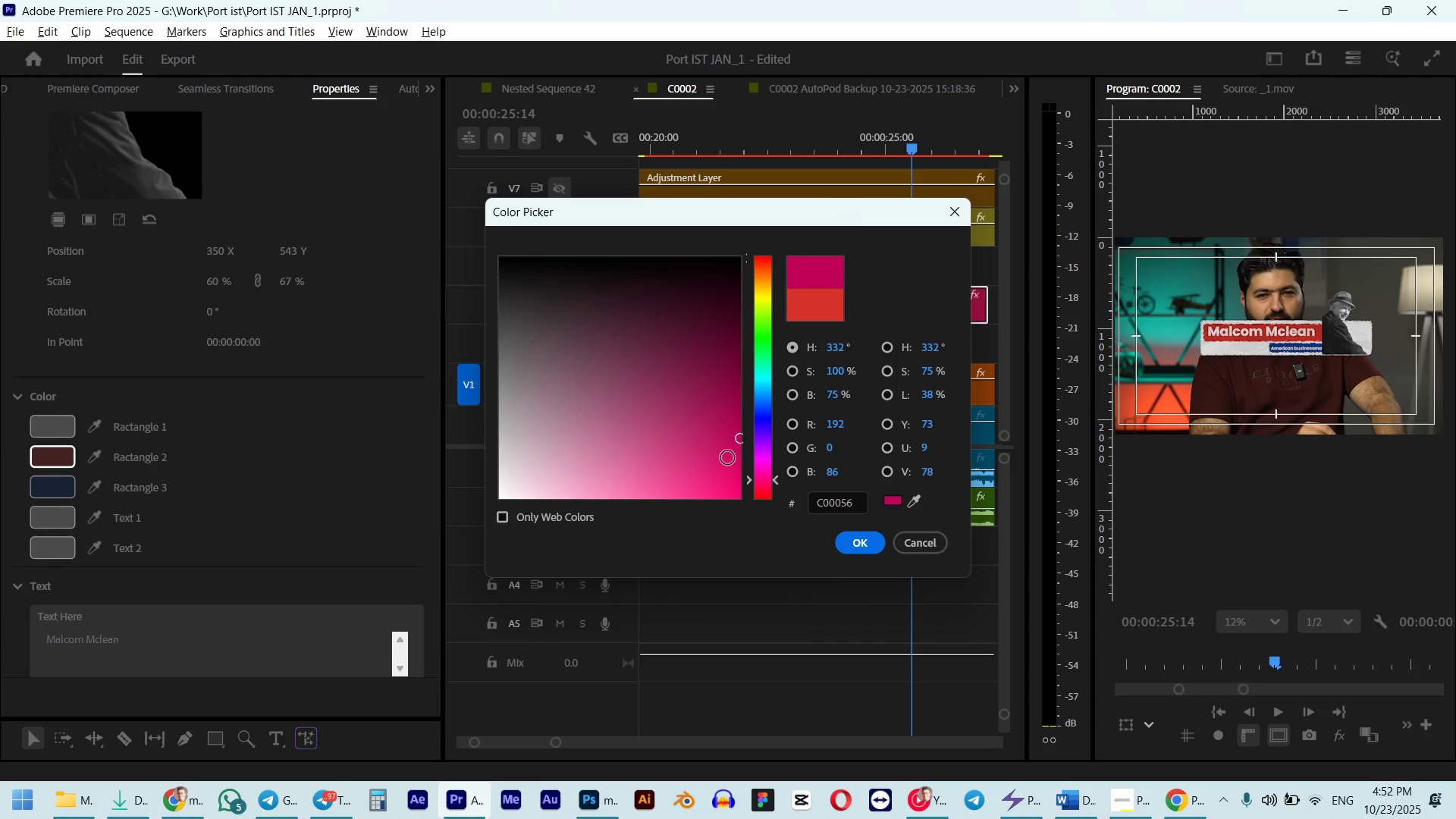 
left_click_drag(start_coordinate=[728, 458], to_coordinate=[757, 427])
 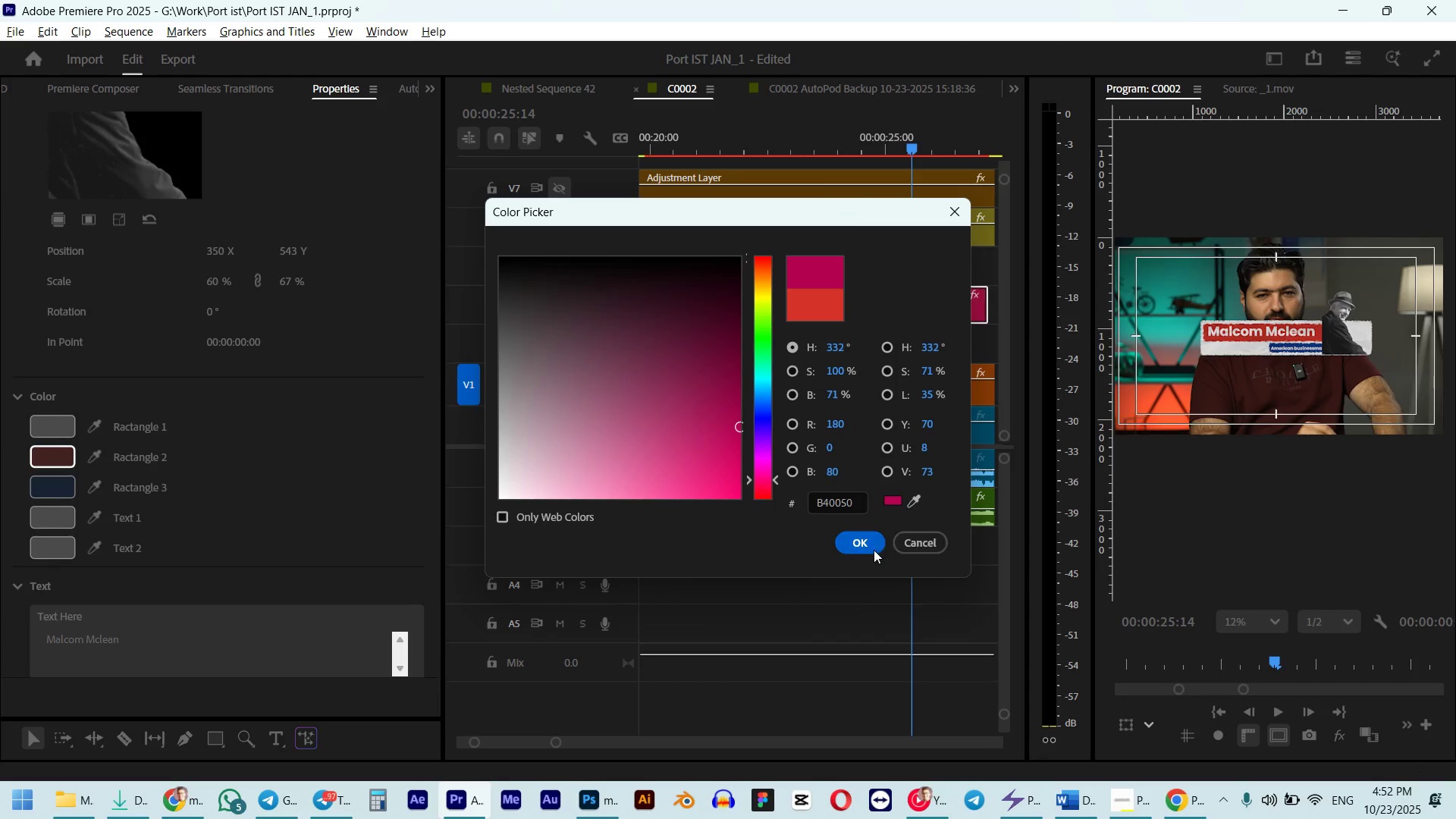 
left_click([873, 549])
 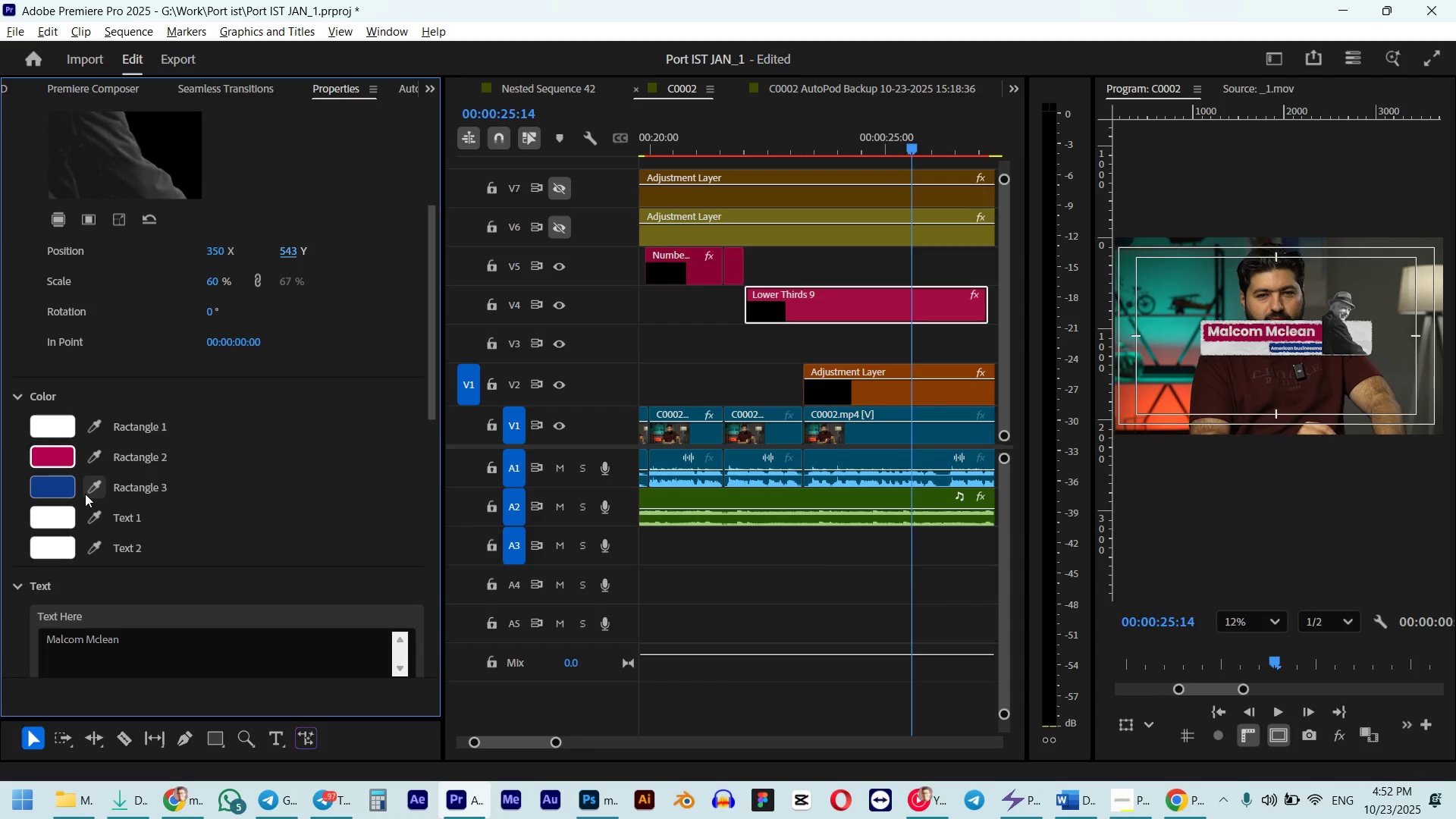 
left_click([66, 485])
 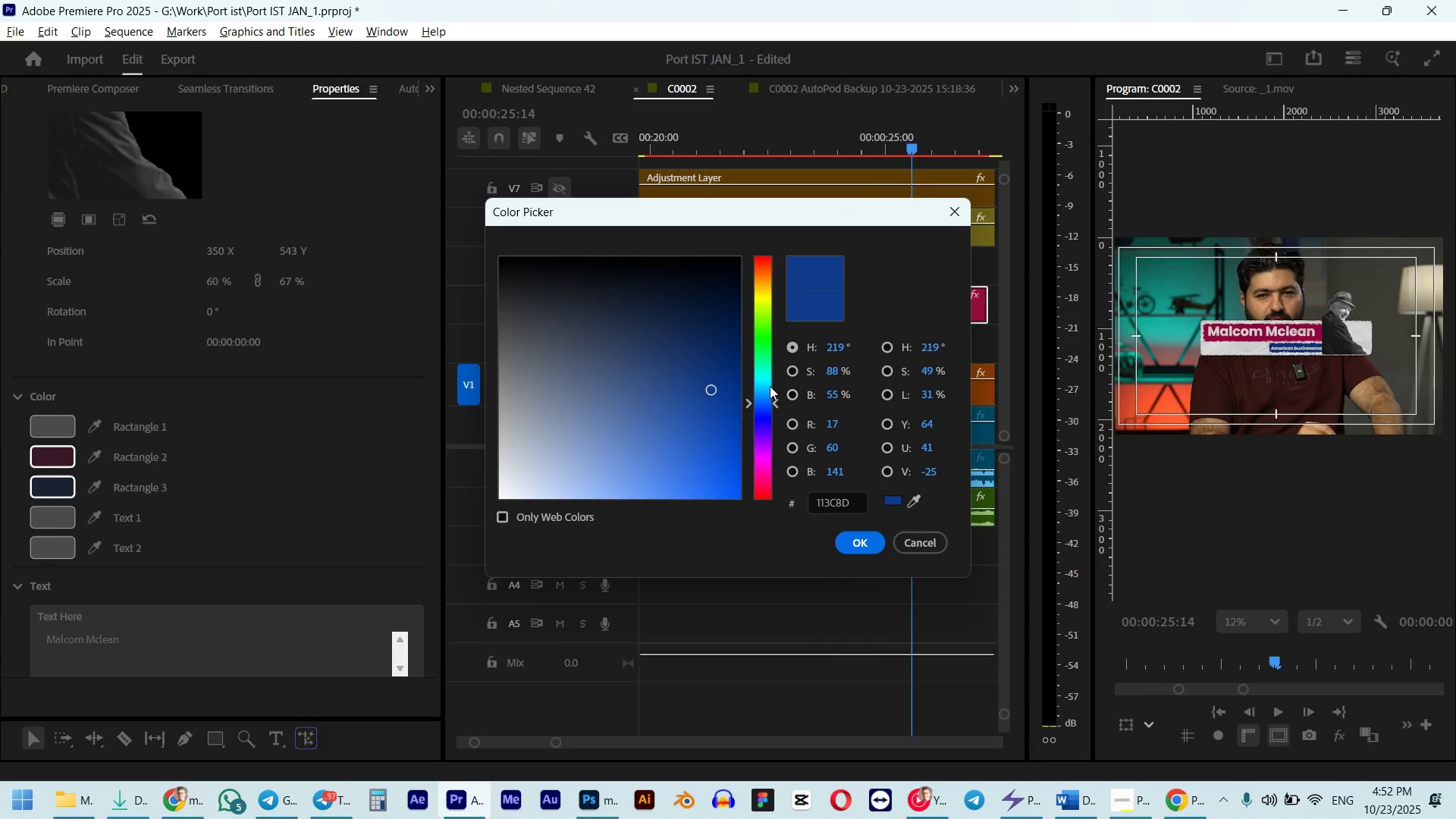 
left_click_drag(start_coordinate=[765, 382], to_coordinate=[770, 378])
 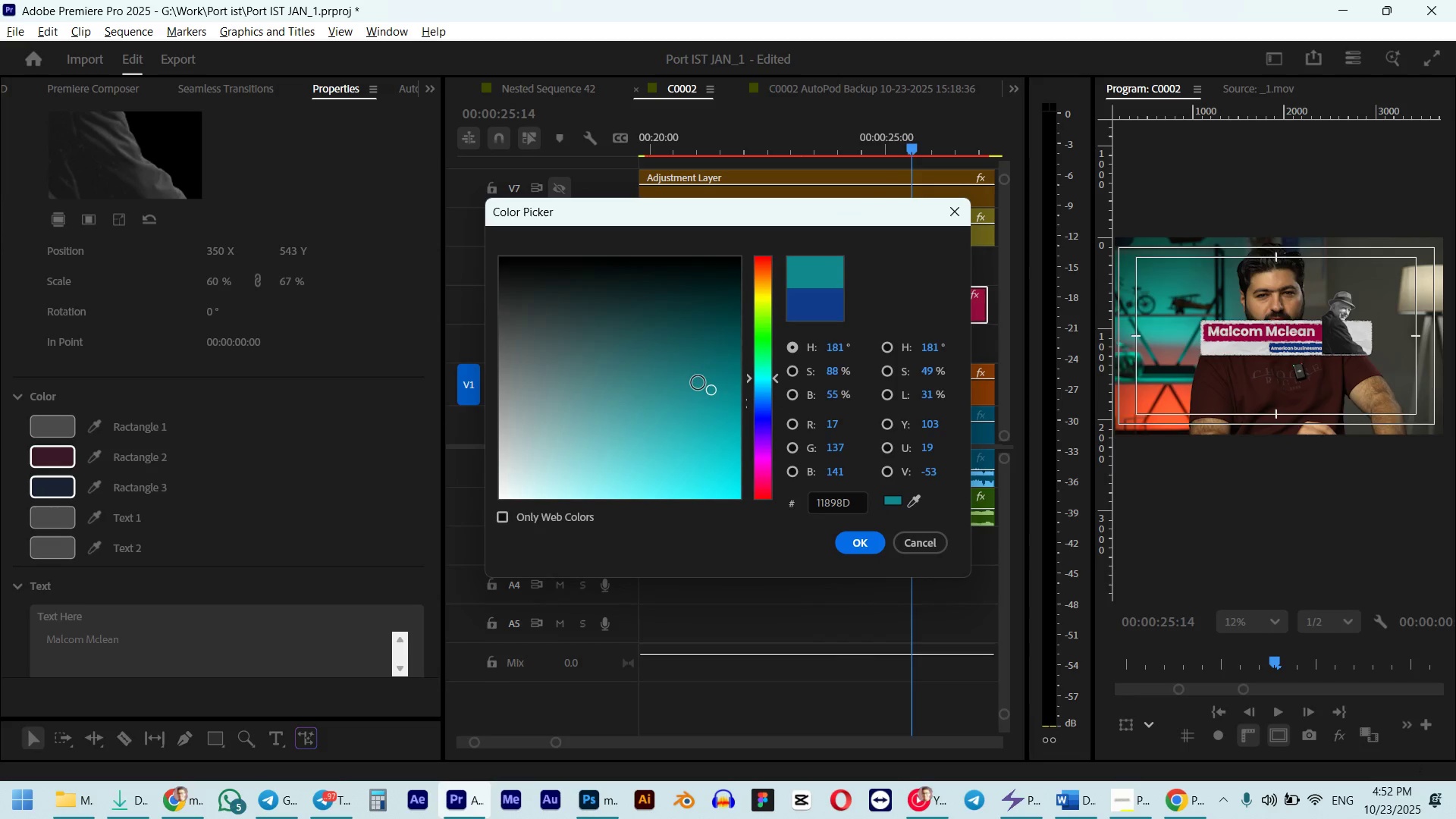 
left_click_drag(start_coordinate=[698, 383], to_coordinate=[766, 427])
 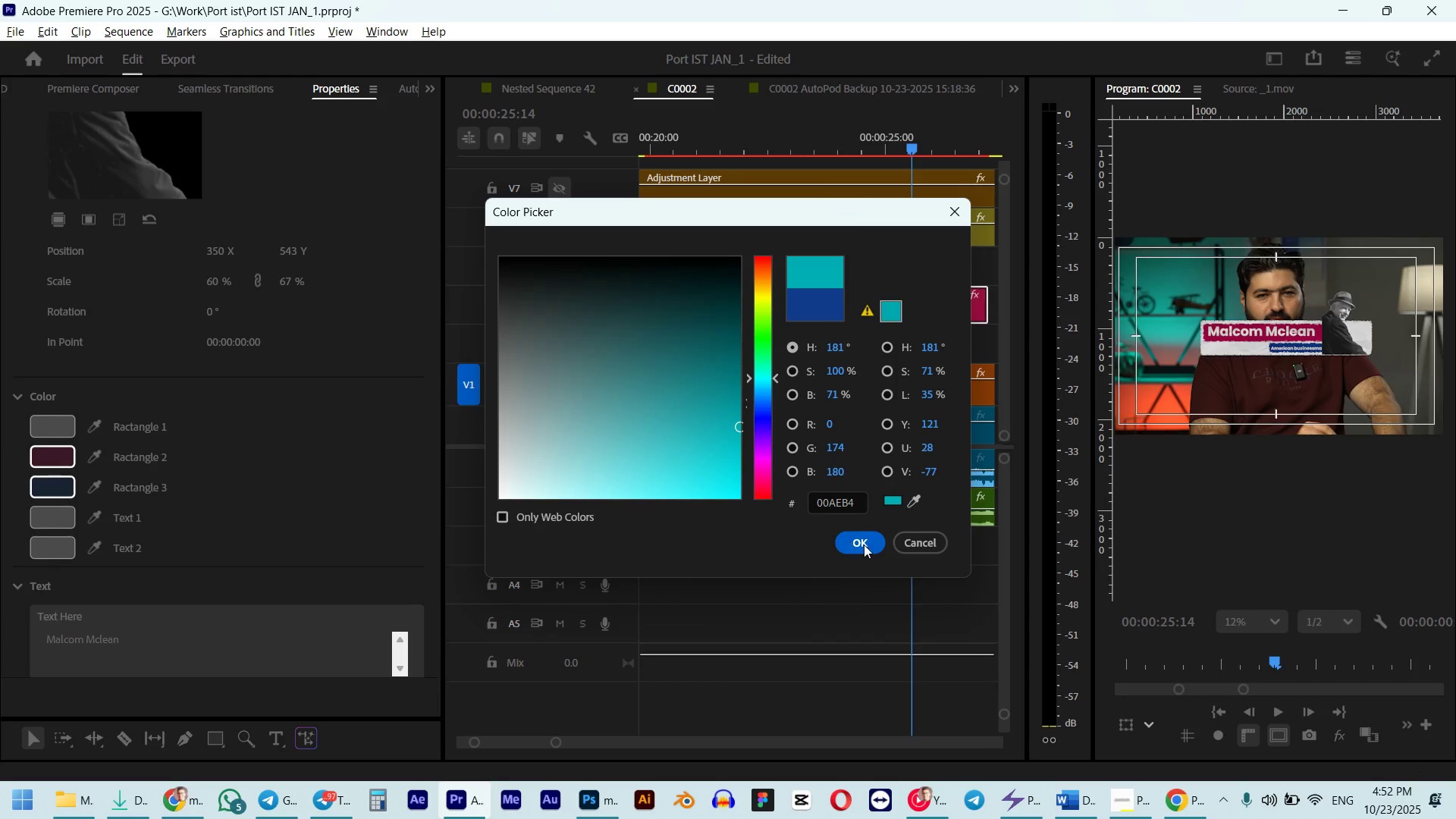 
left_click([864, 544])
 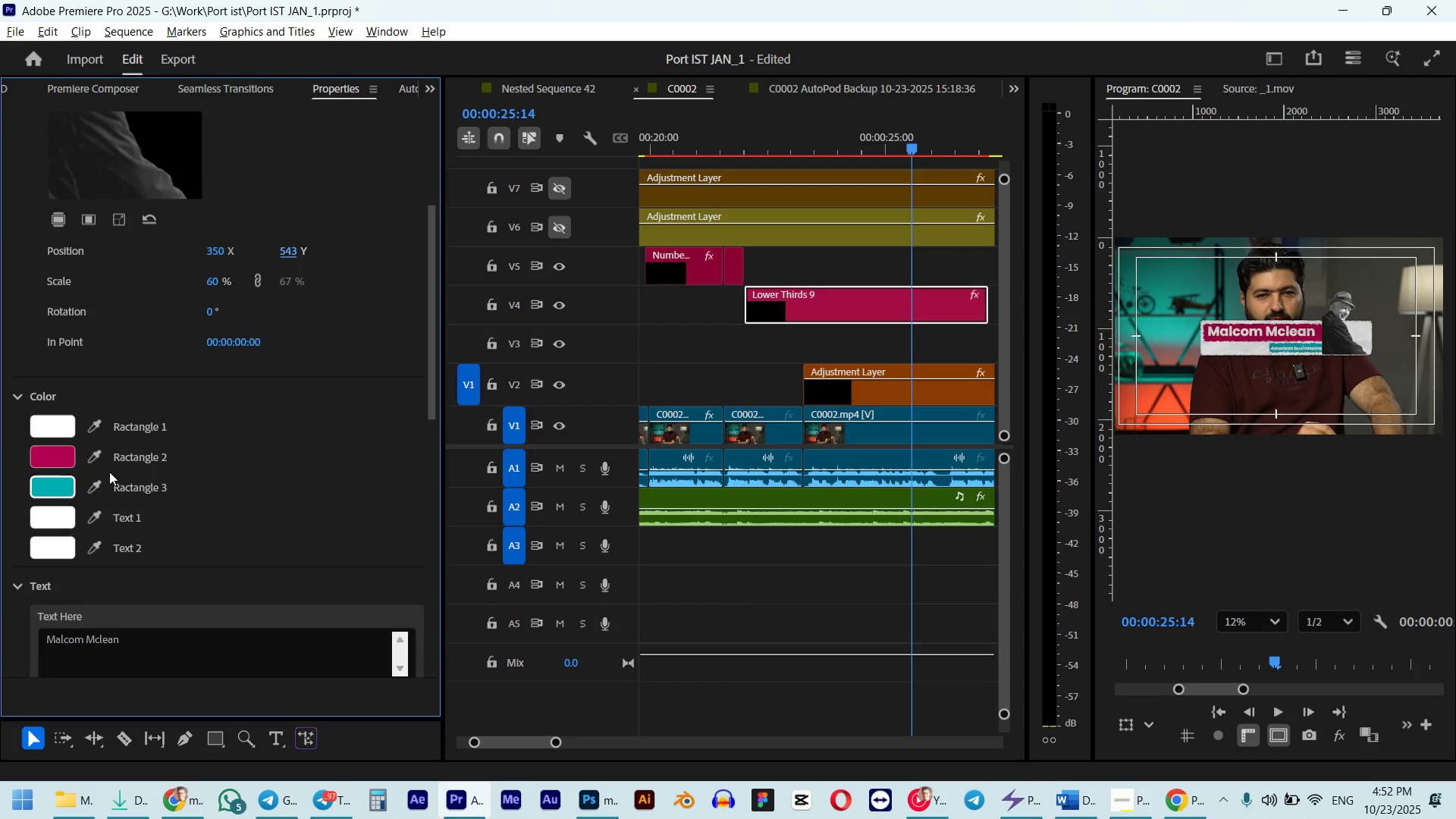 
scroll: coordinate [8, 535], scroll_direction: up, amount: 9.0
 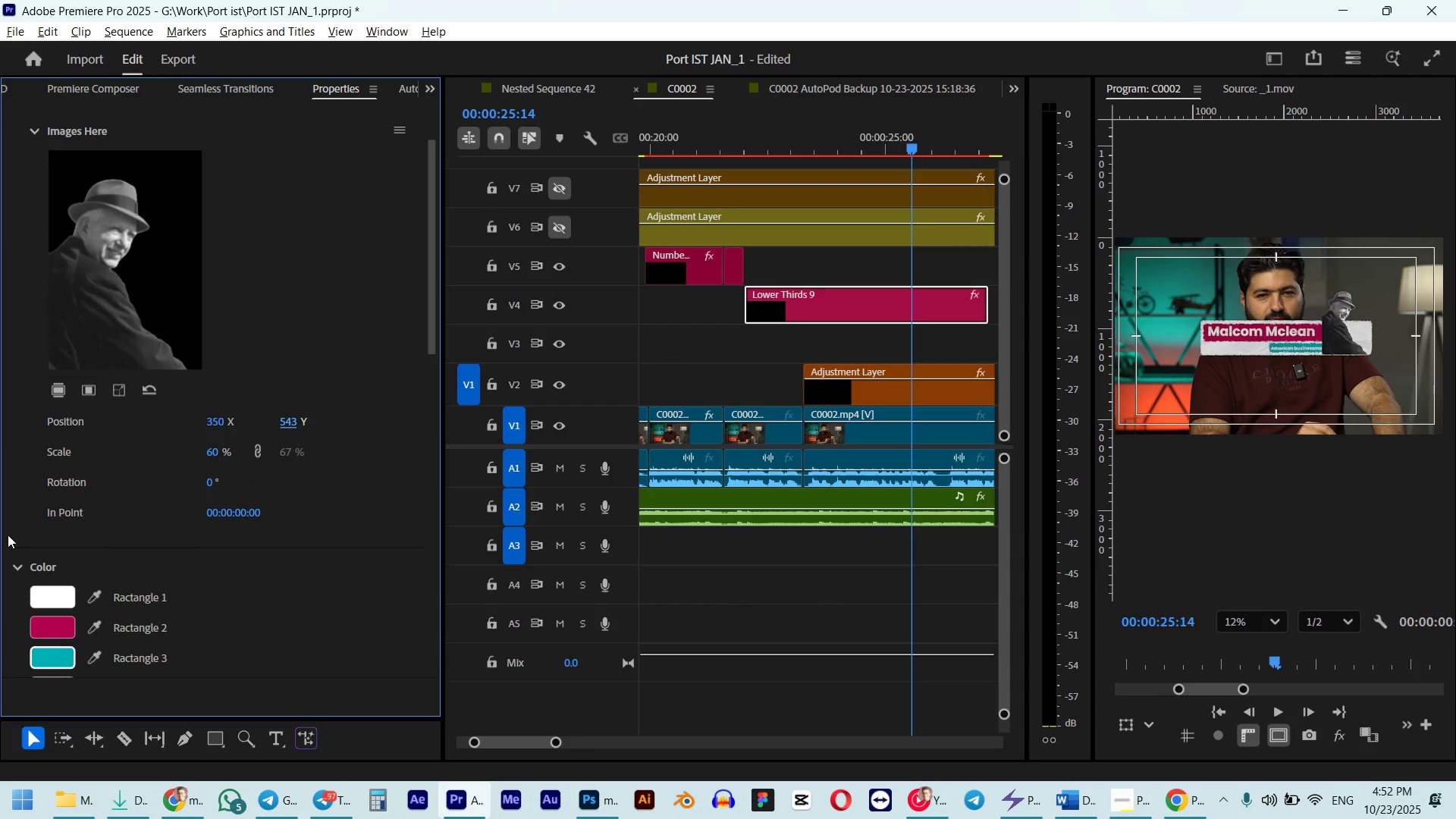 
scroll: coordinate [8, 535], scroll_direction: down, amount: 5.0
 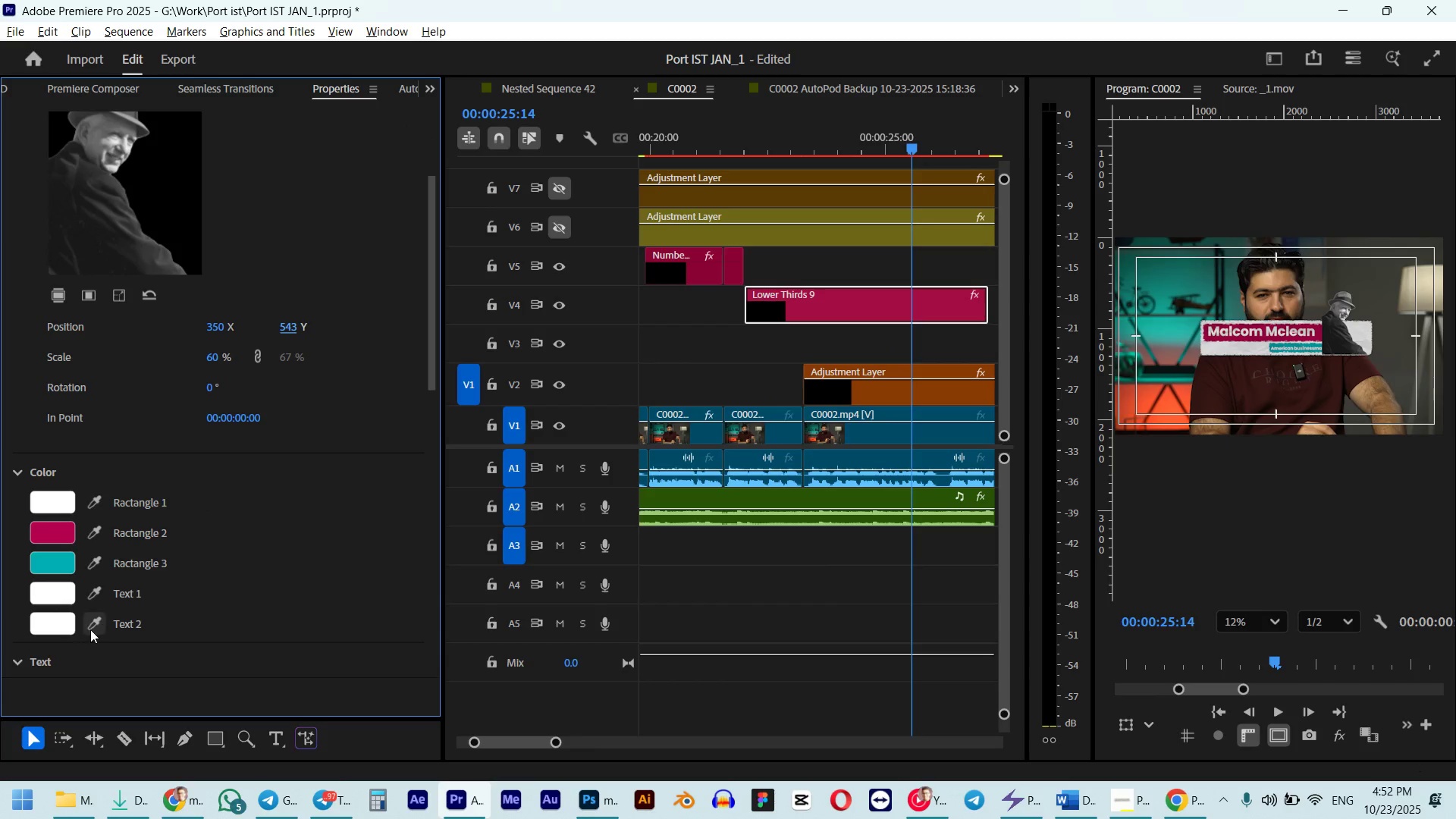 
double_click([64, 534])
 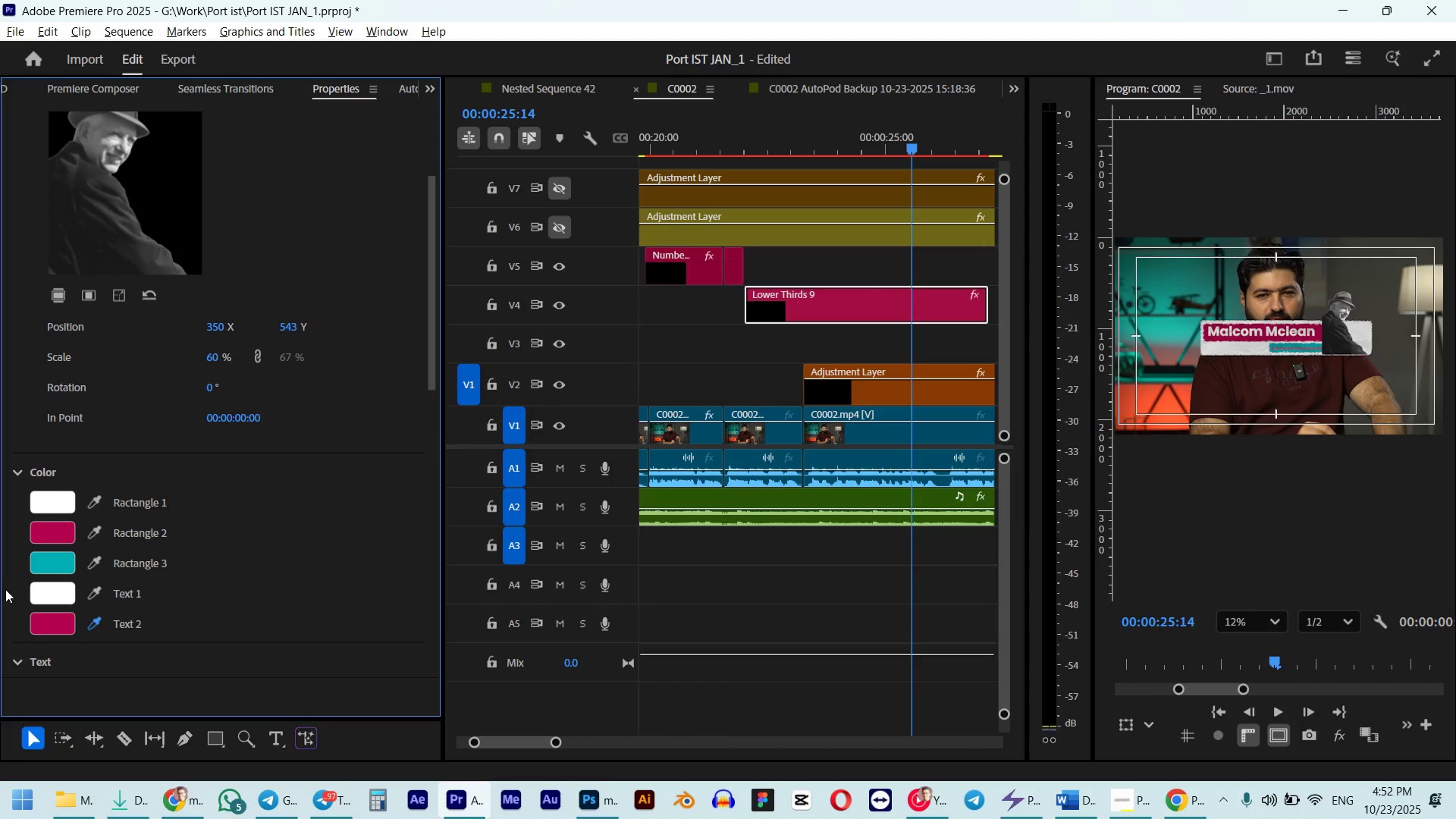 
scroll: coordinate [5, 558], scroll_direction: up, amount: 13.0
 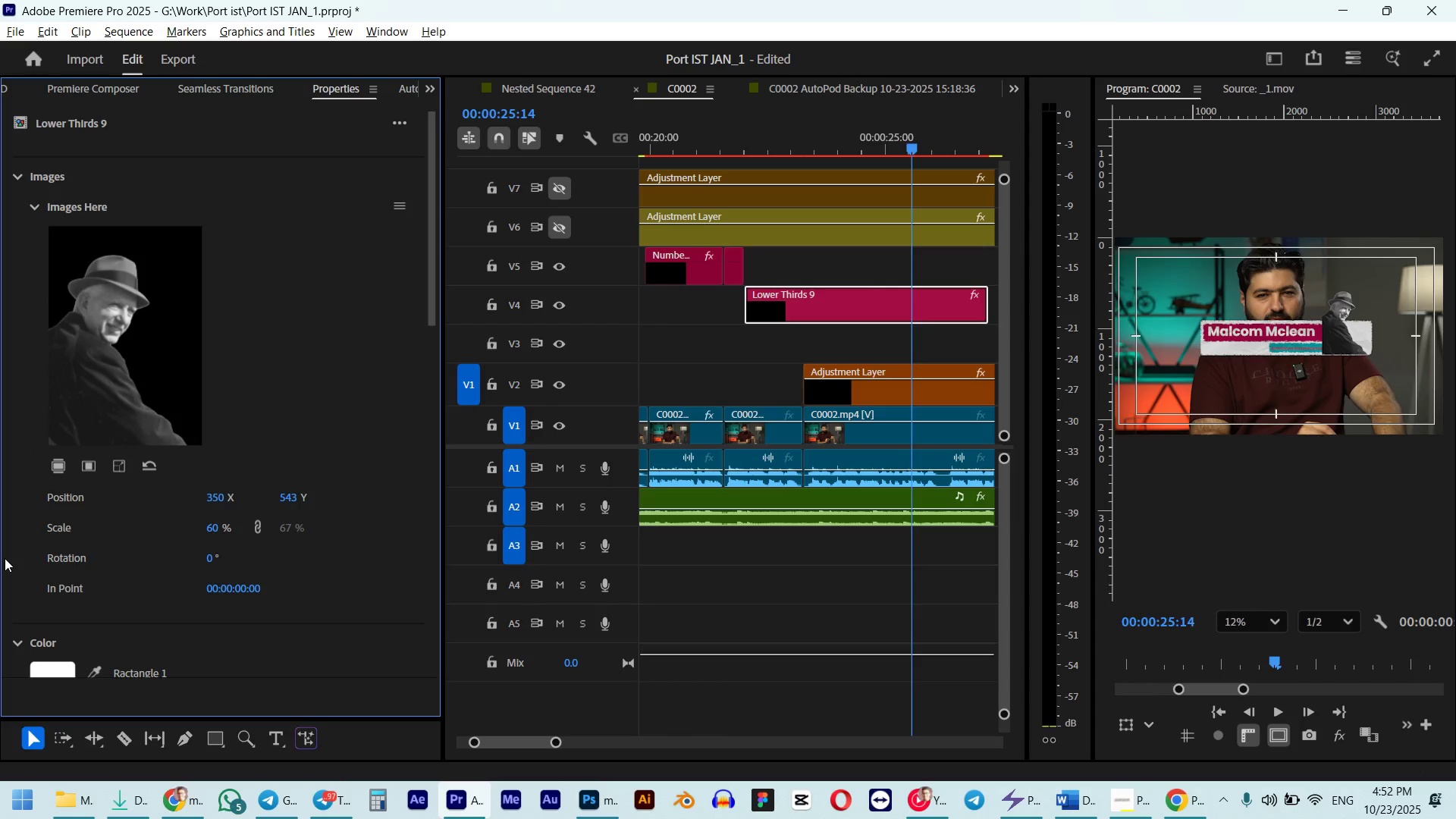 
scroll: coordinate [17, 593], scroll_direction: down, amount: 54.0
 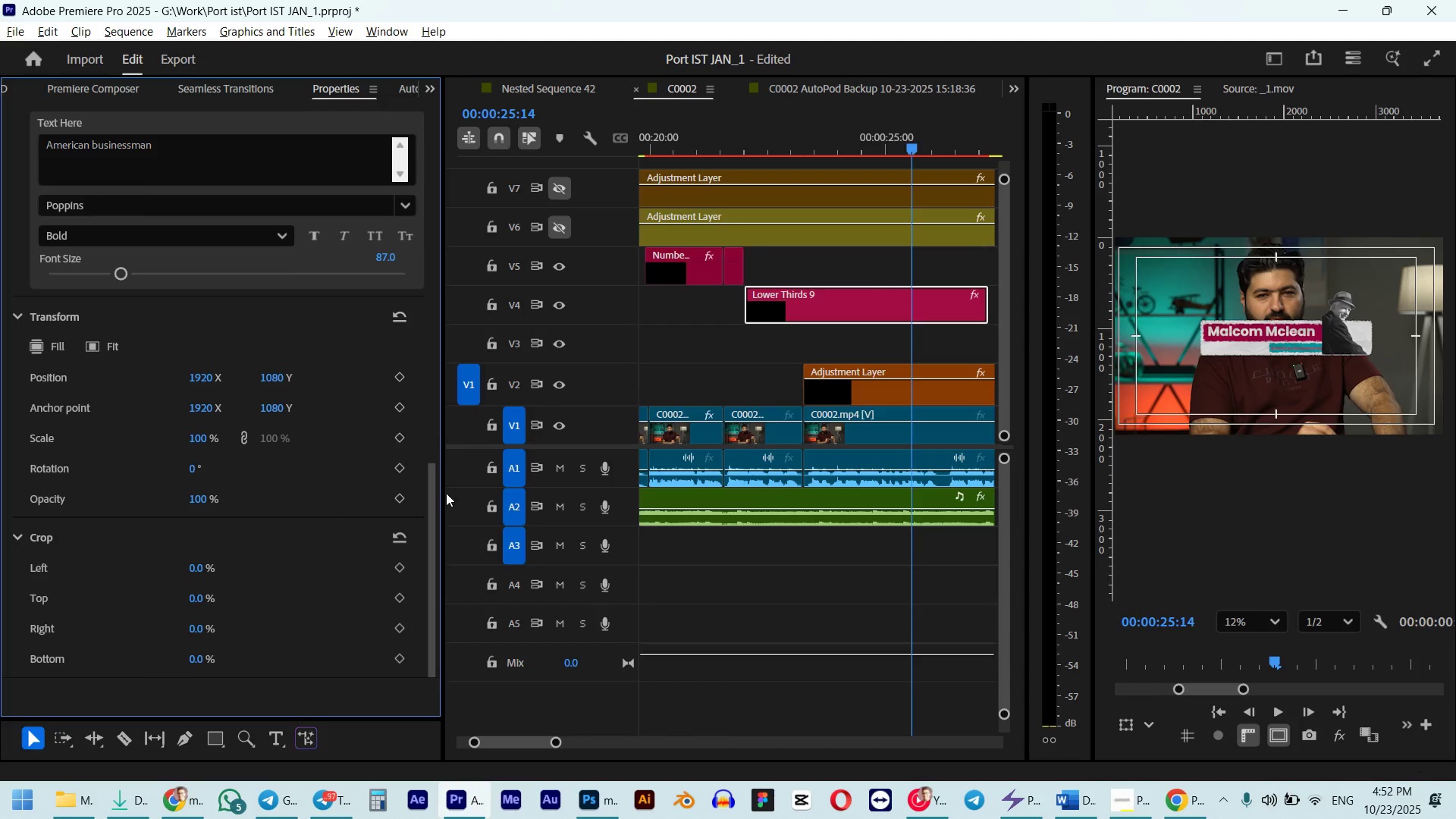 
scroll: coordinate [30, 504], scroll_direction: up, amount: 12.0
 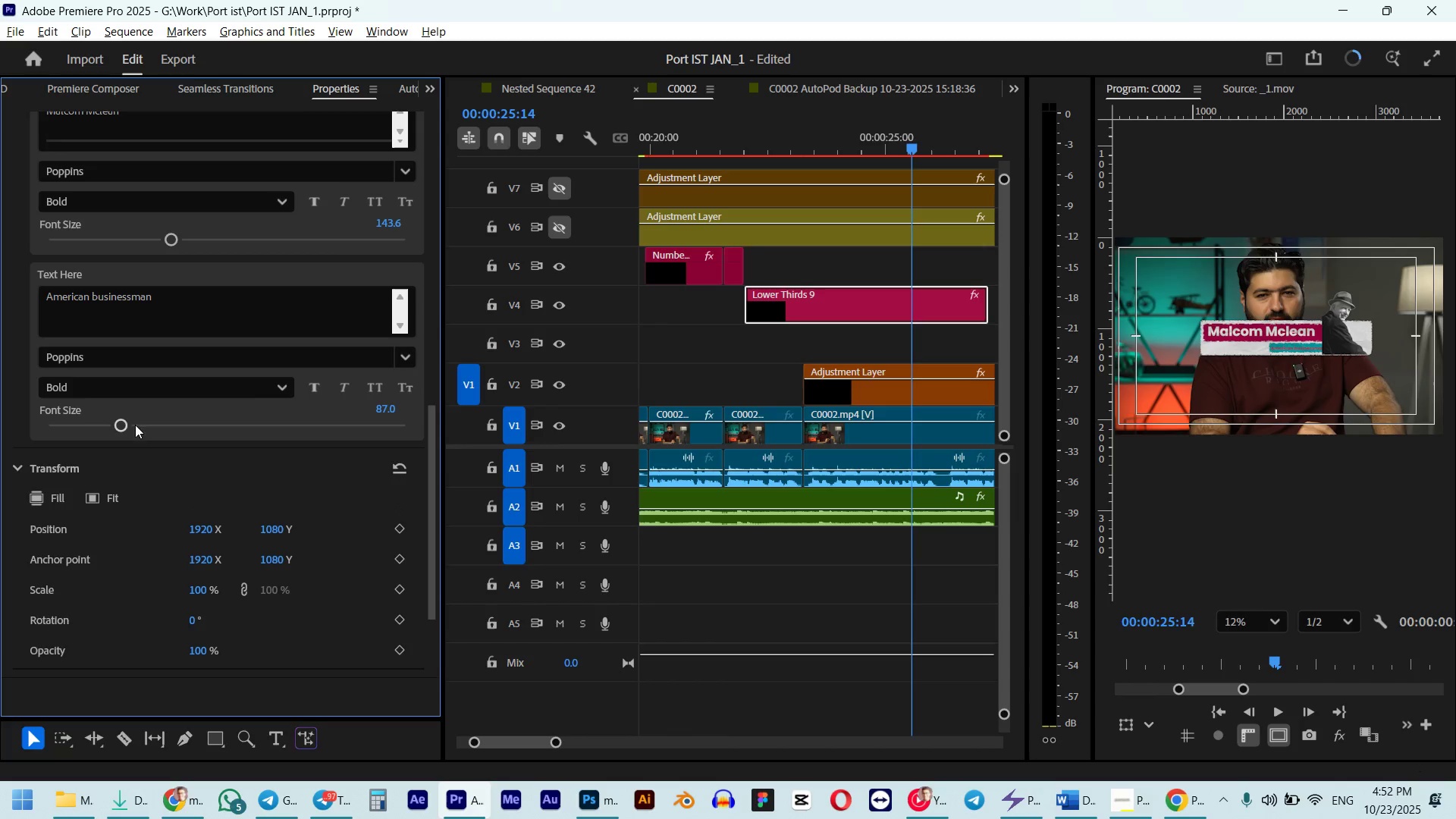 
left_click_drag(start_coordinate=[121, 424], to_coordinate=[165, 425])
 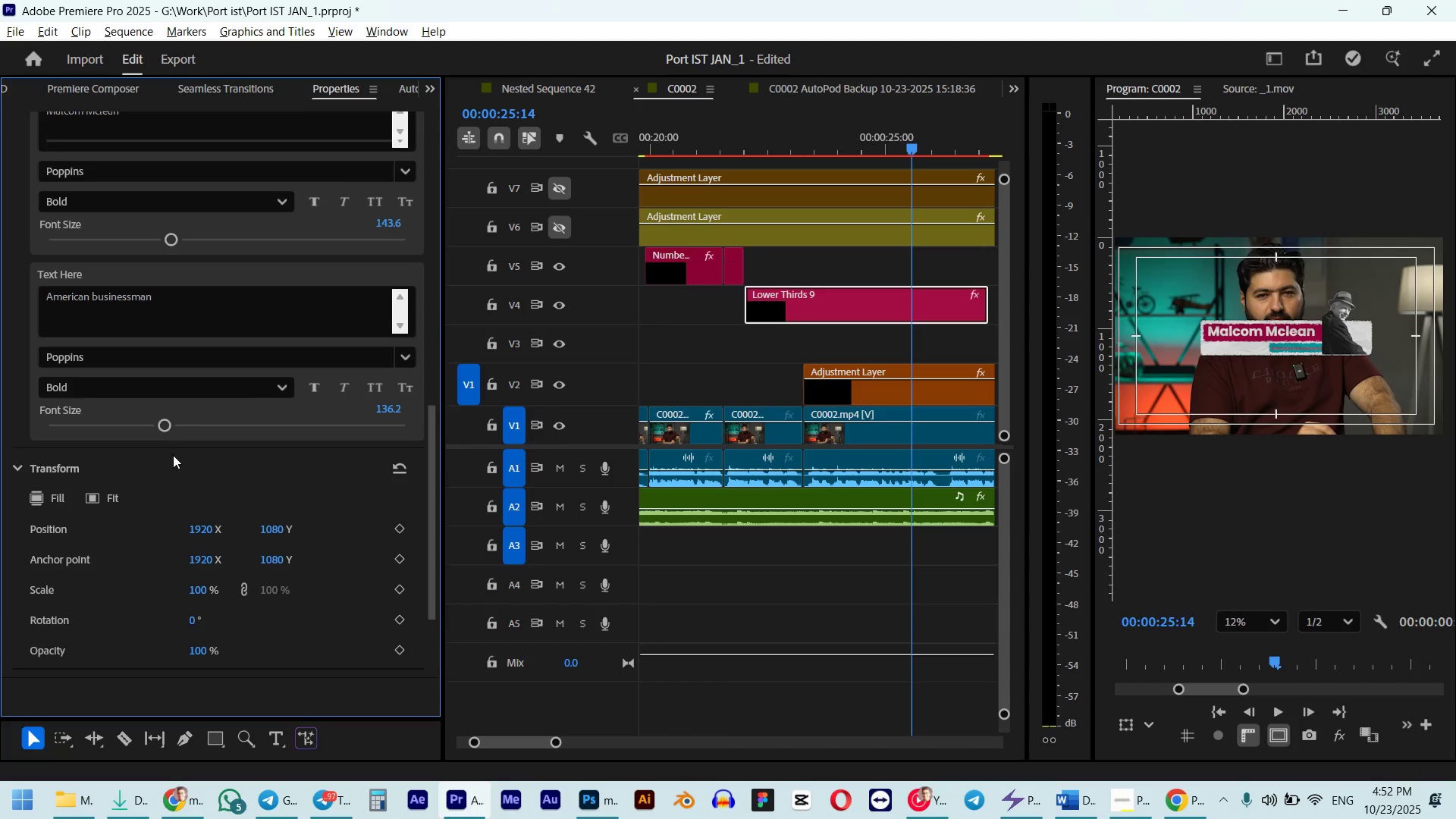 
scroll: coordinate [1261, 325], scroll_direction: up, amount: 14.0
 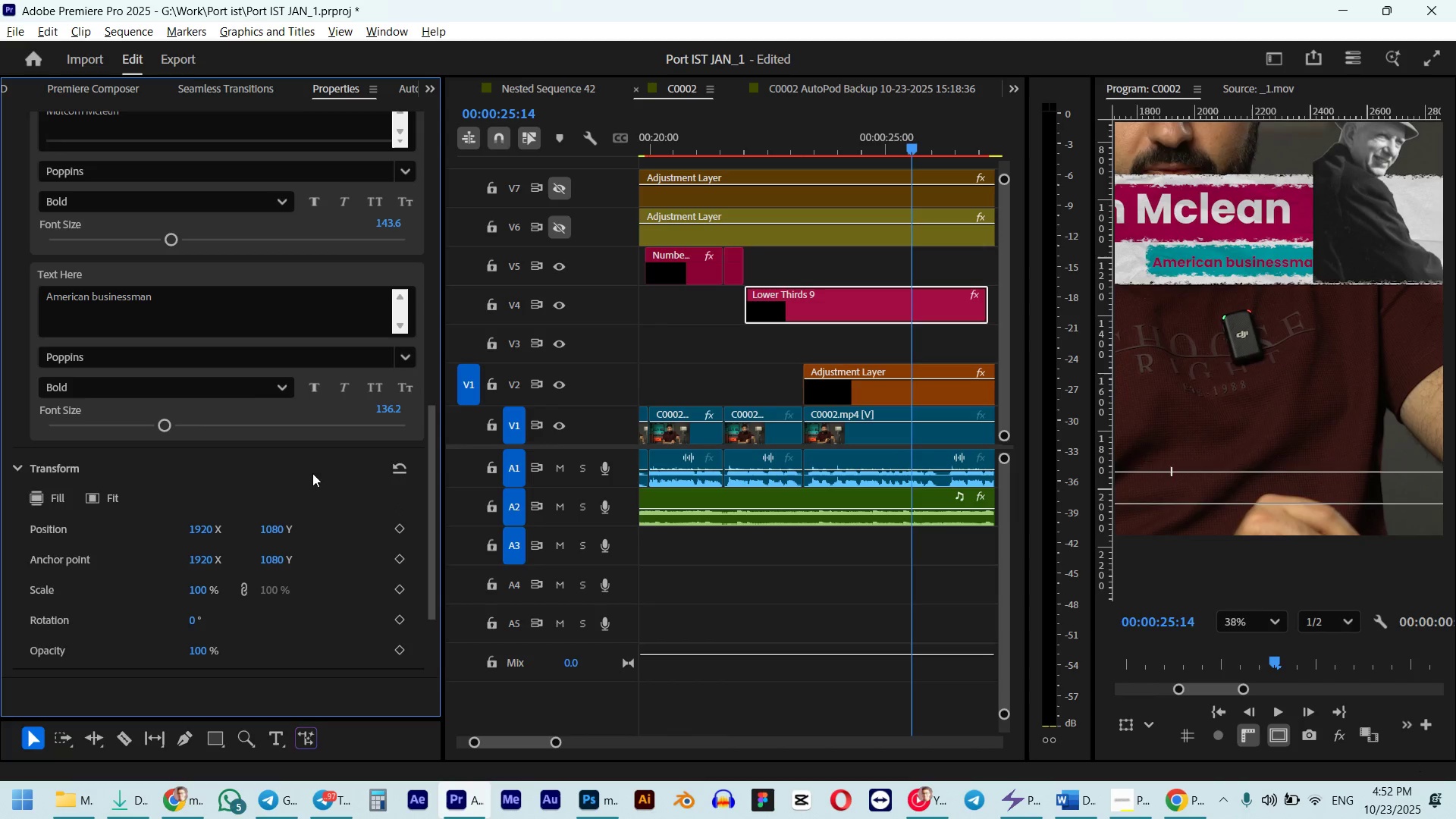 
left_click_drag(start_coordinate=[168, 424], to_coordinate=[217, 421])
 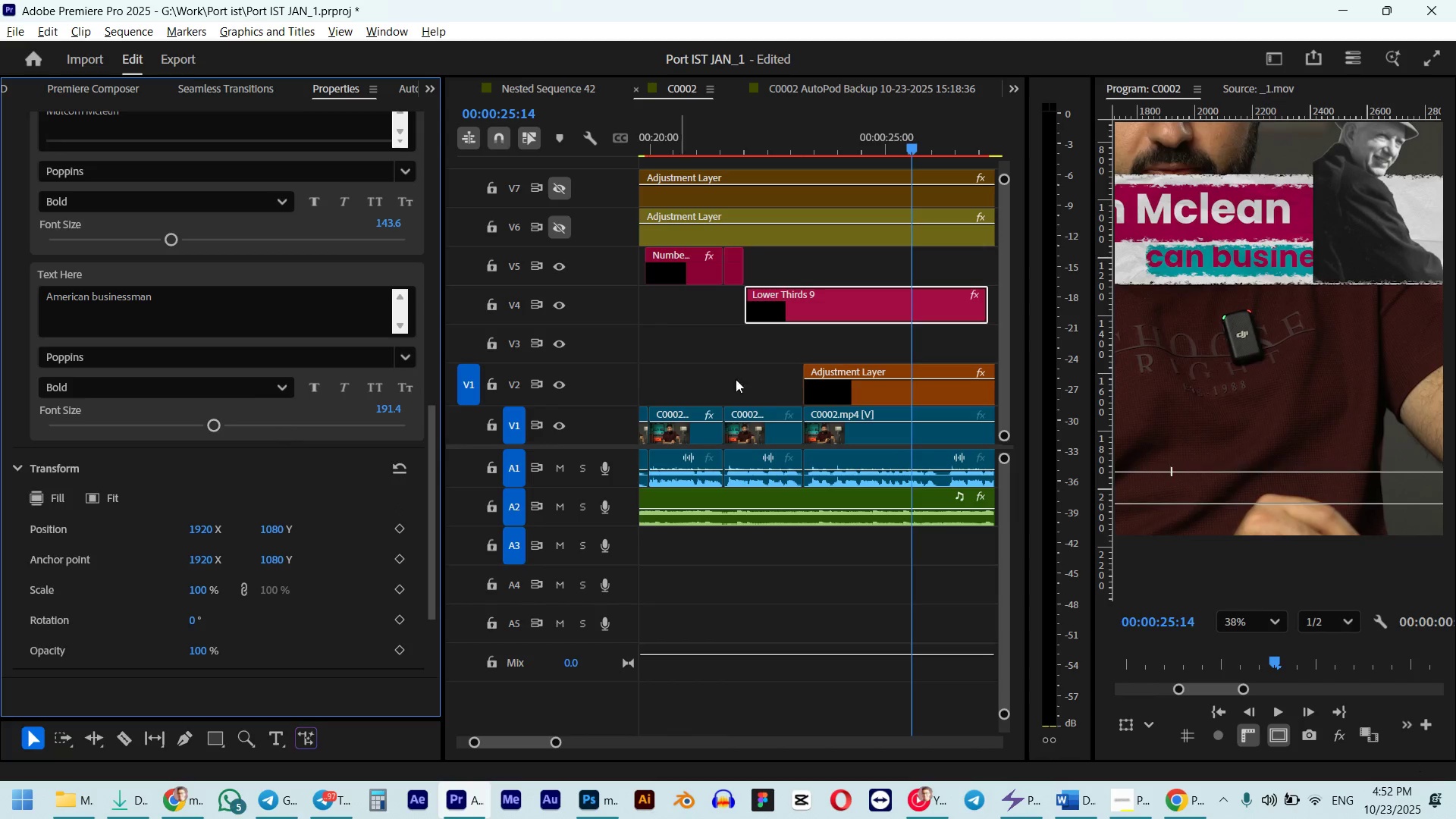 
scroll: coordinate [1252, 292], scroll_direction: down, amount: 13.0
 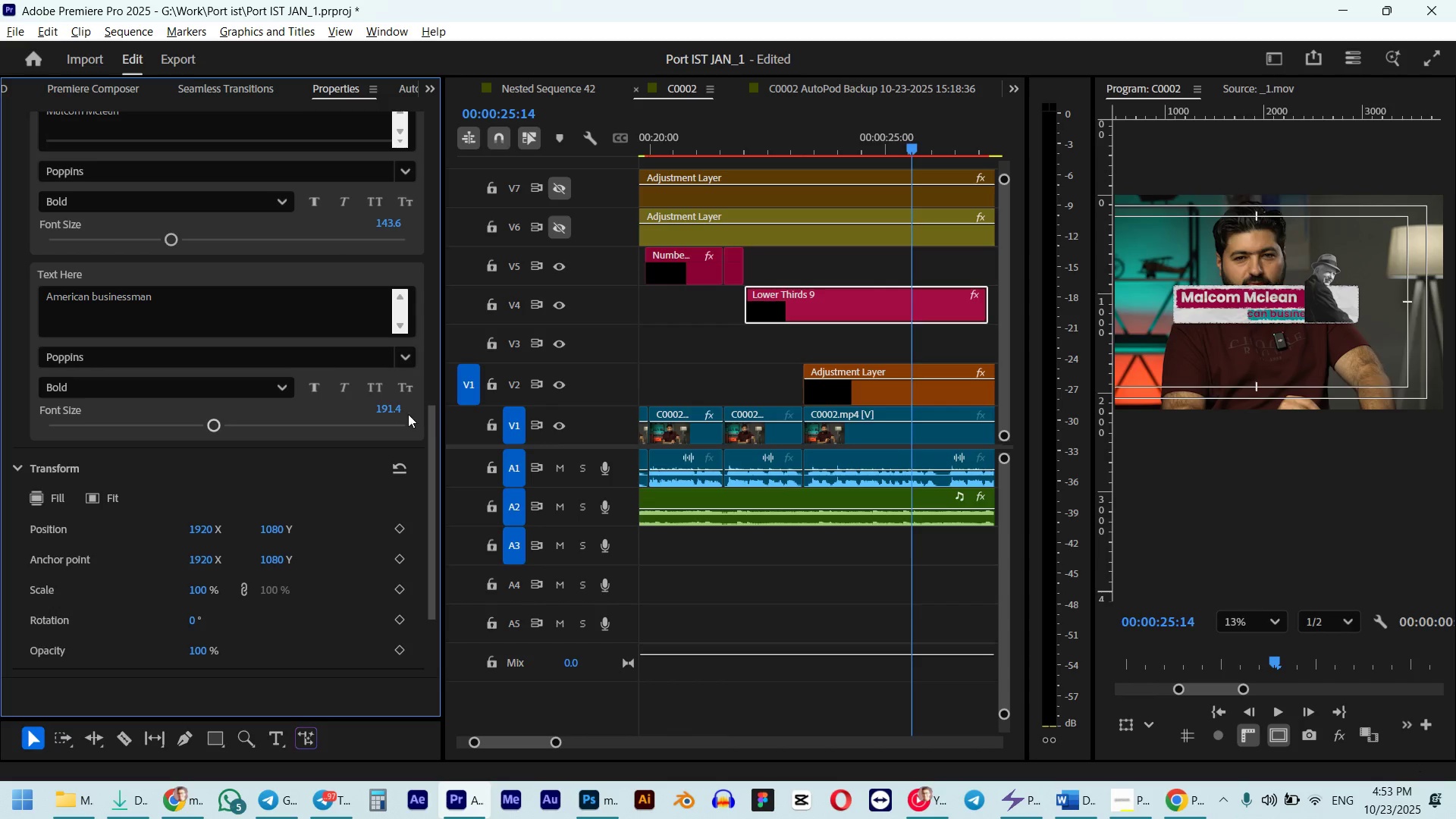 
key(Control+Z)
 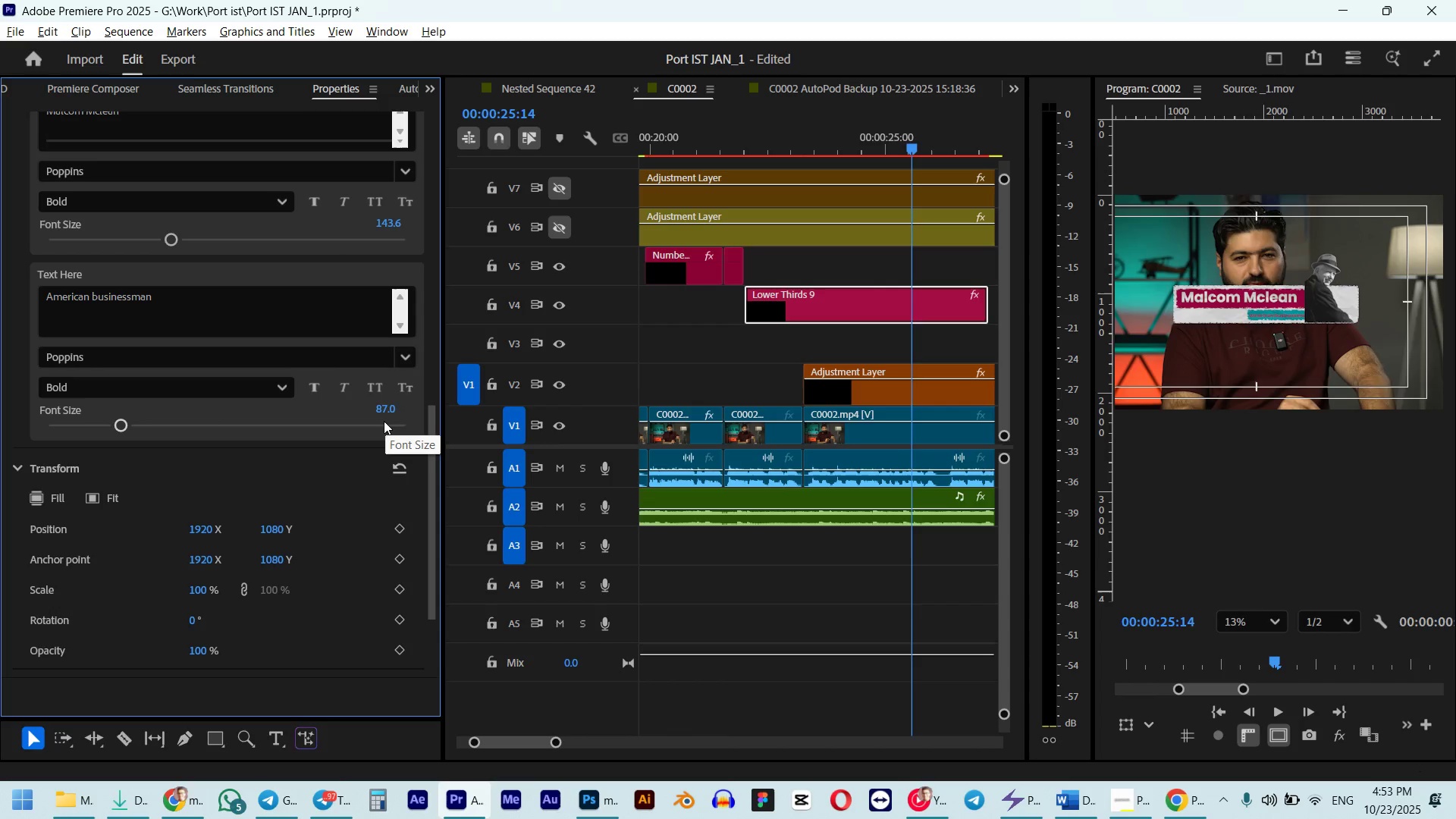 
key(Control+Z)
 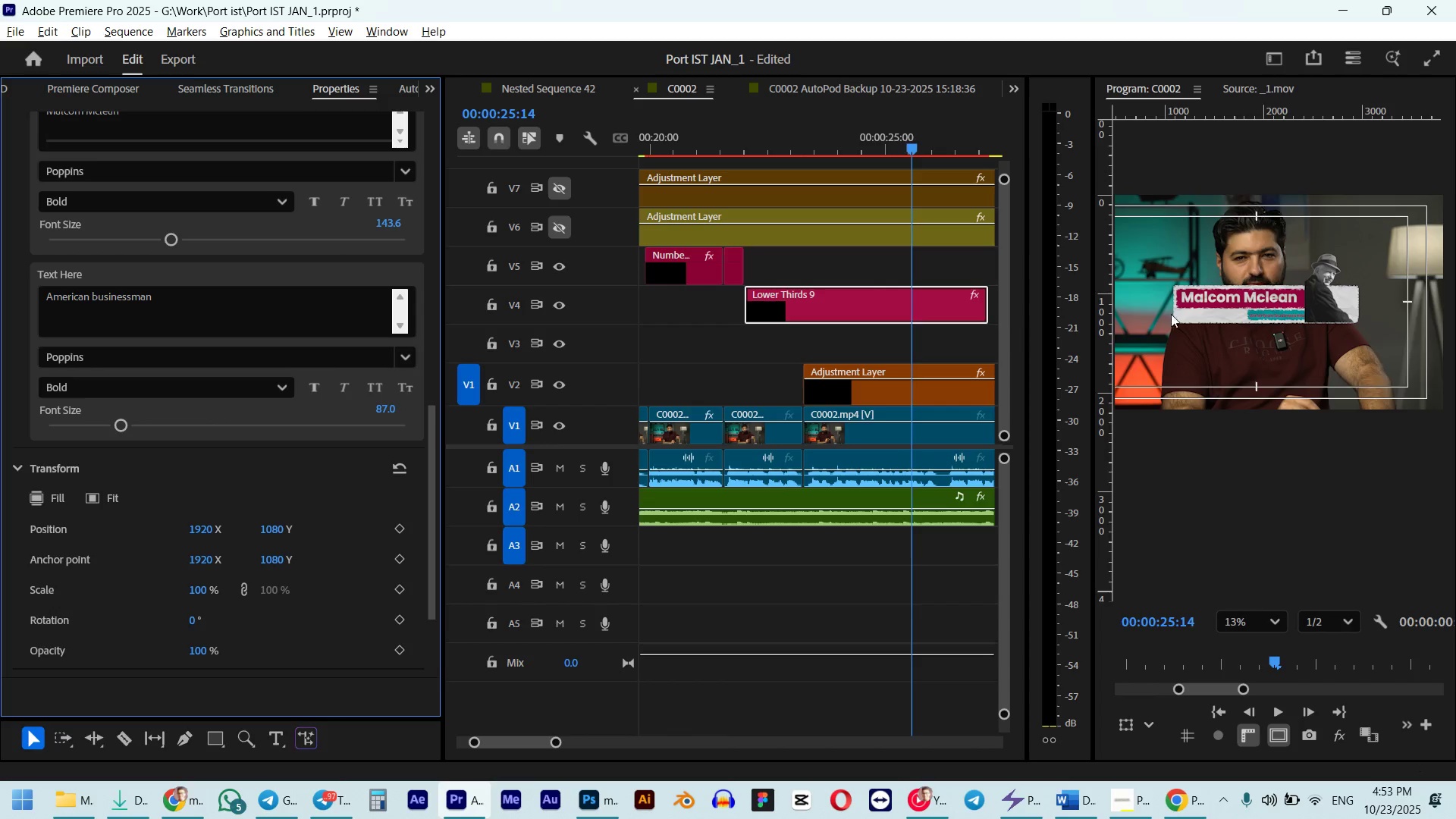 
scroll: coordinate [1232, 297], scroll_direction: up, amount: 13.0
 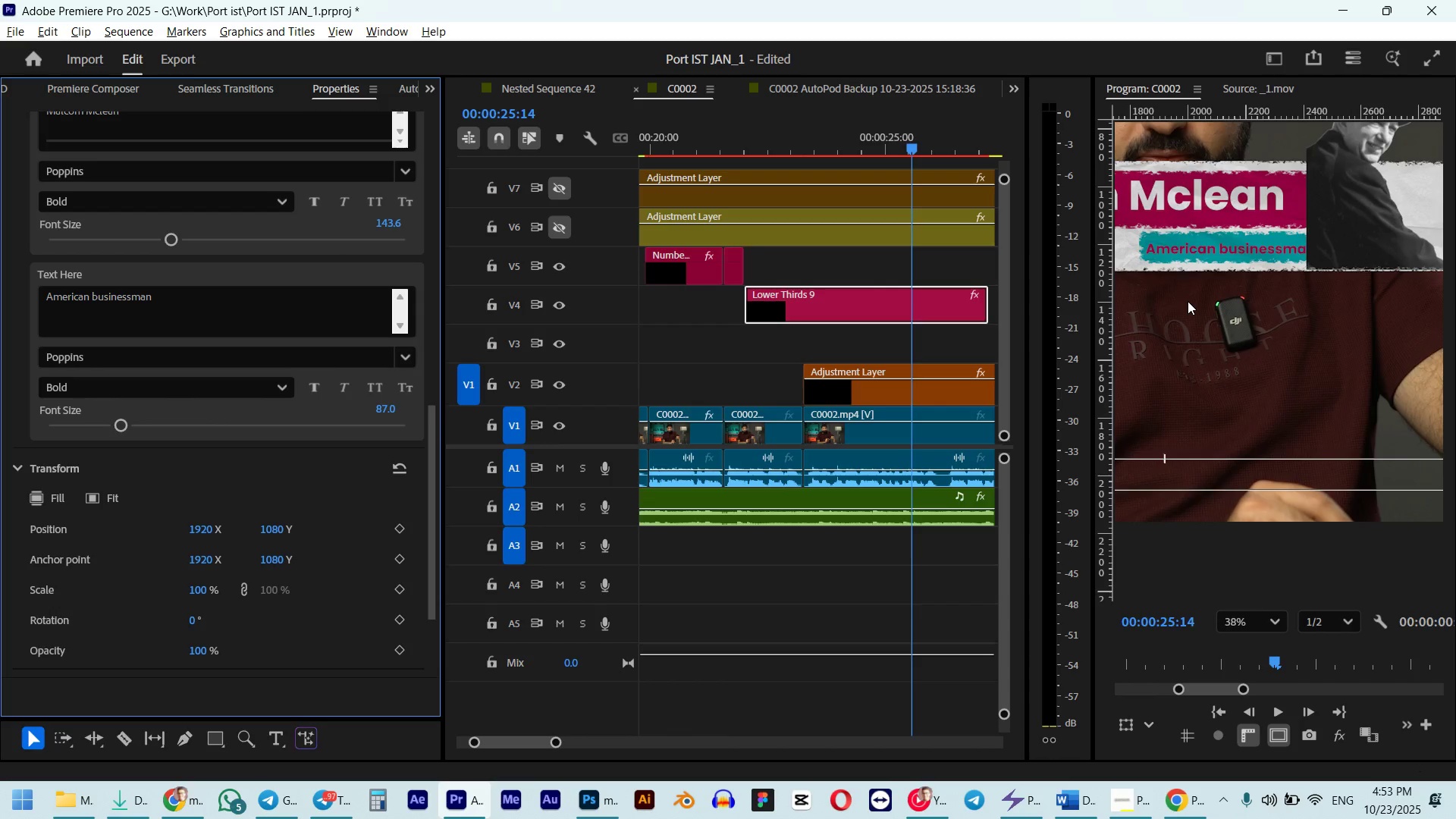 
key(Control+Shift+Z)
 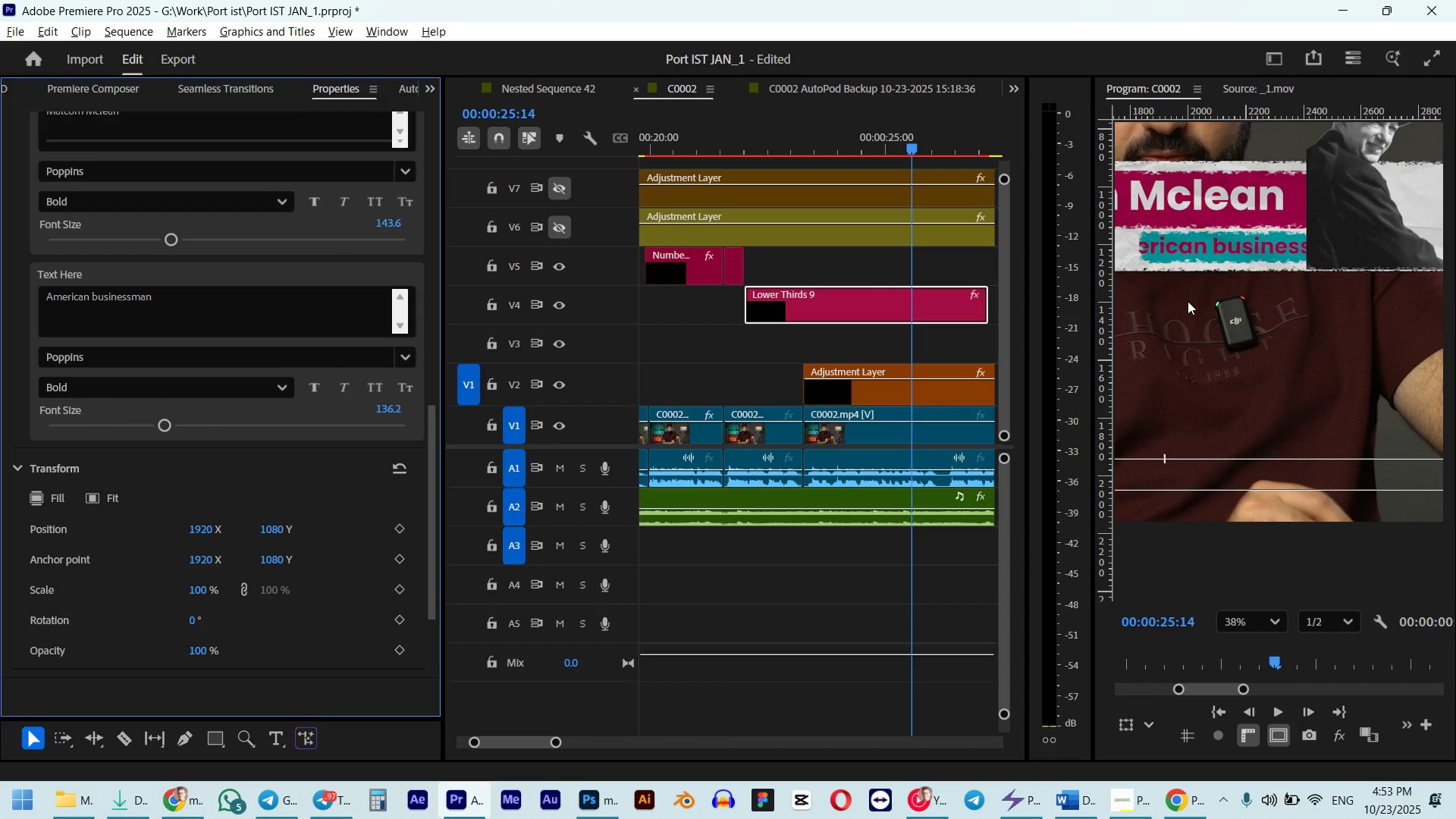 
key(Control+Z)
 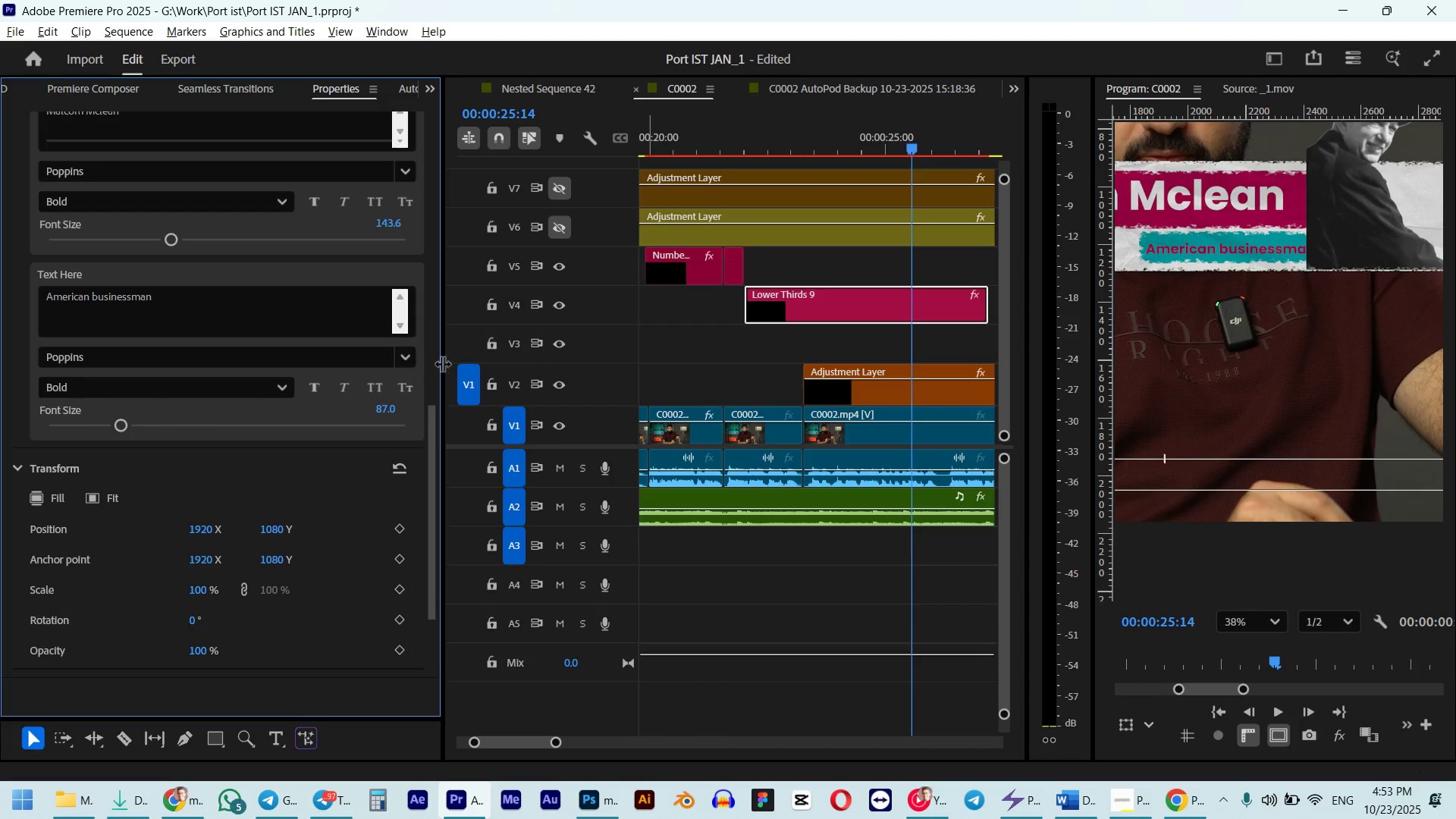 
key(Control+Z)
 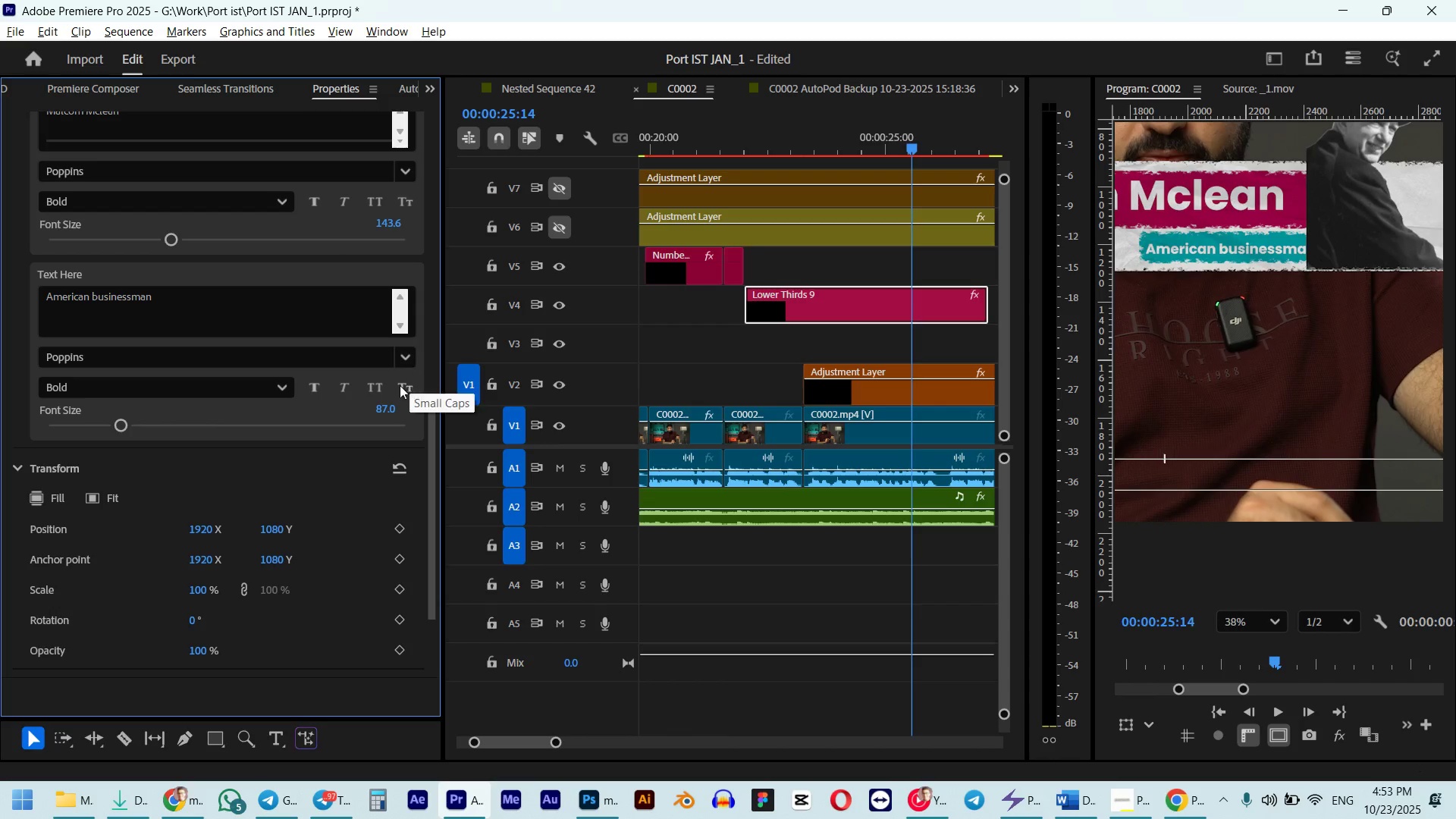 
key(Control+ControlLeft)
 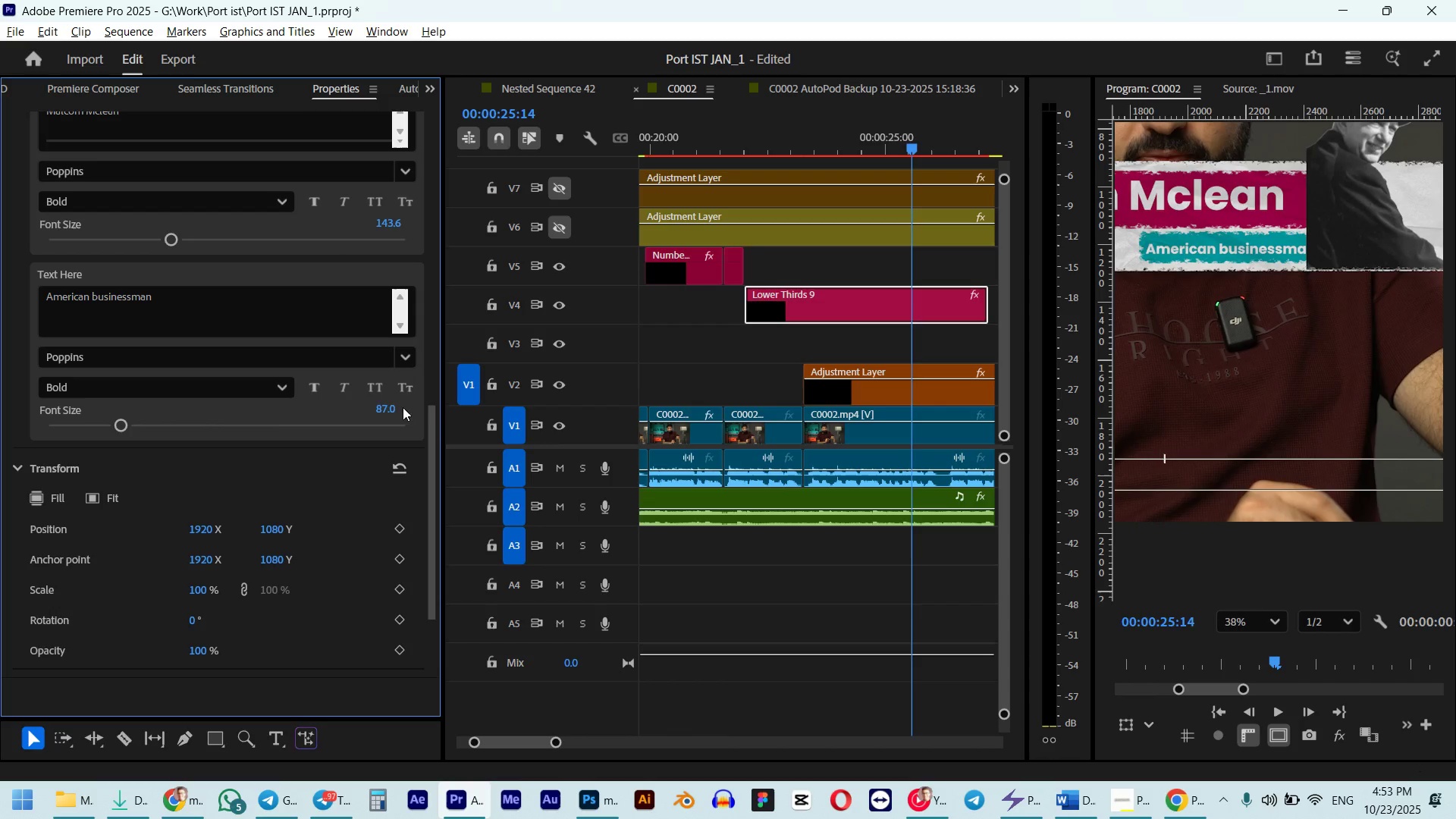 
key(Control+Shift+ShiftLeft)
 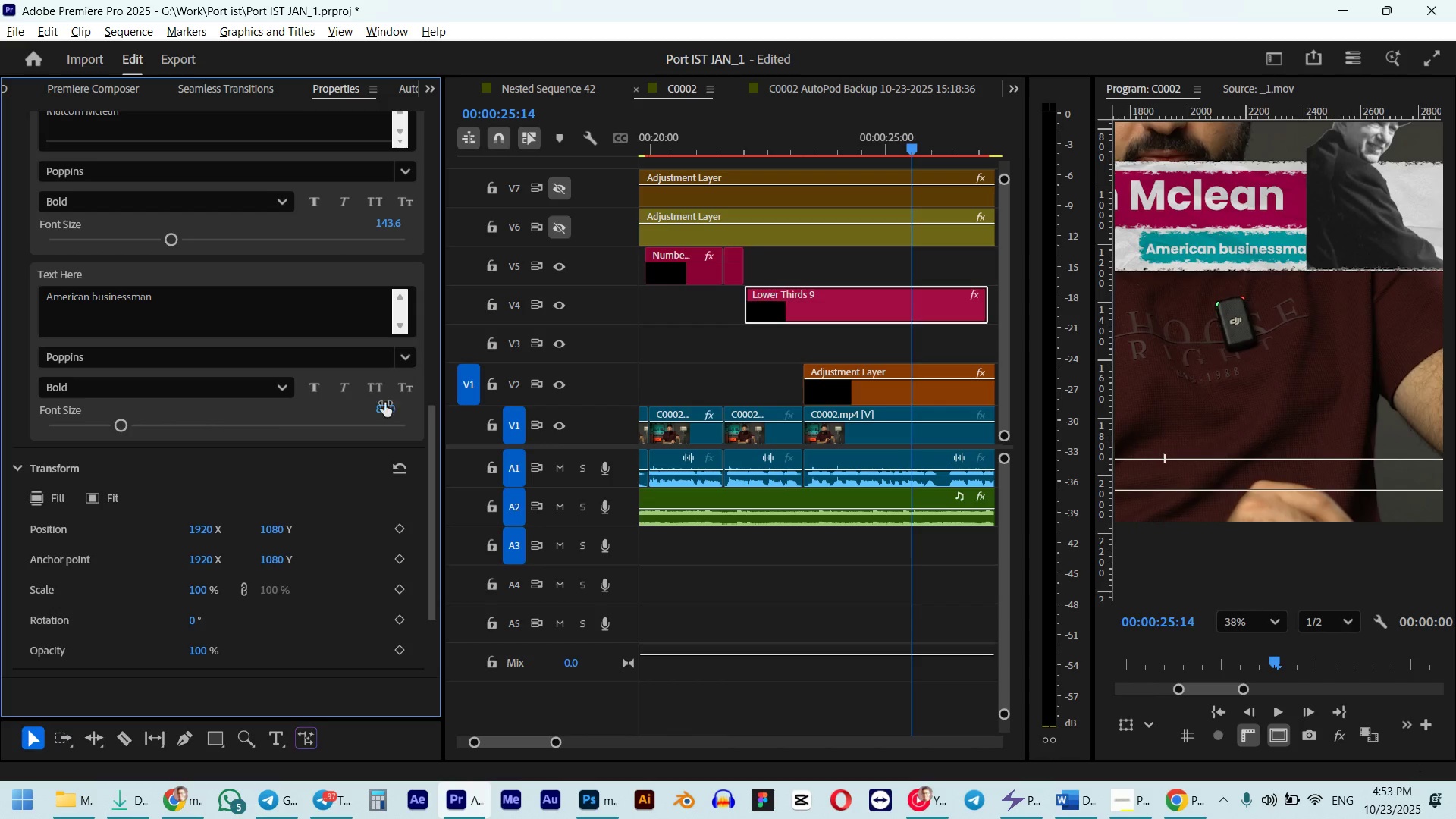 
key(Control+Shift+Z)
 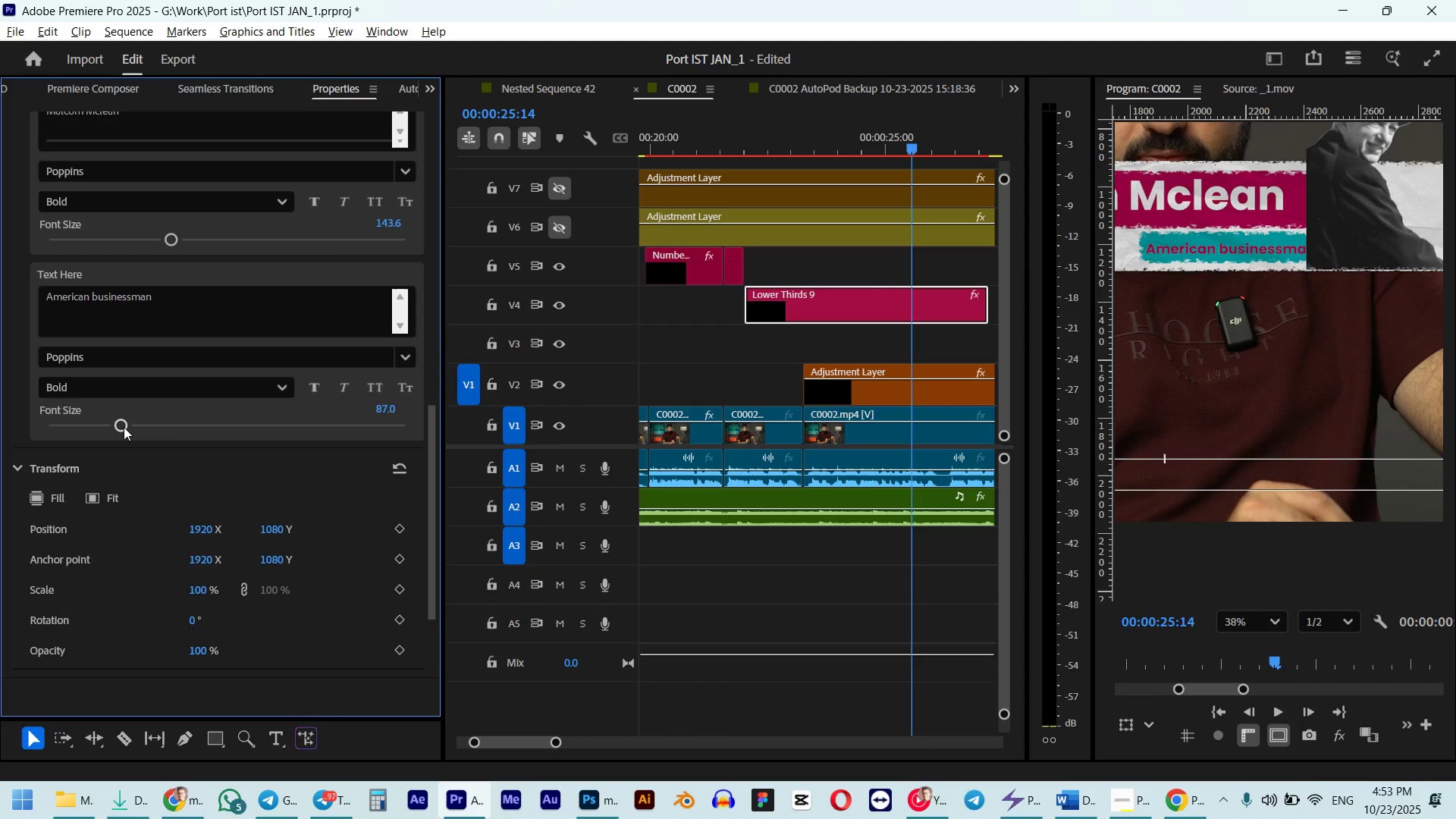 
left_click_drag(start_coordinate=[122, 427], to_coordinate=[112, 427])
 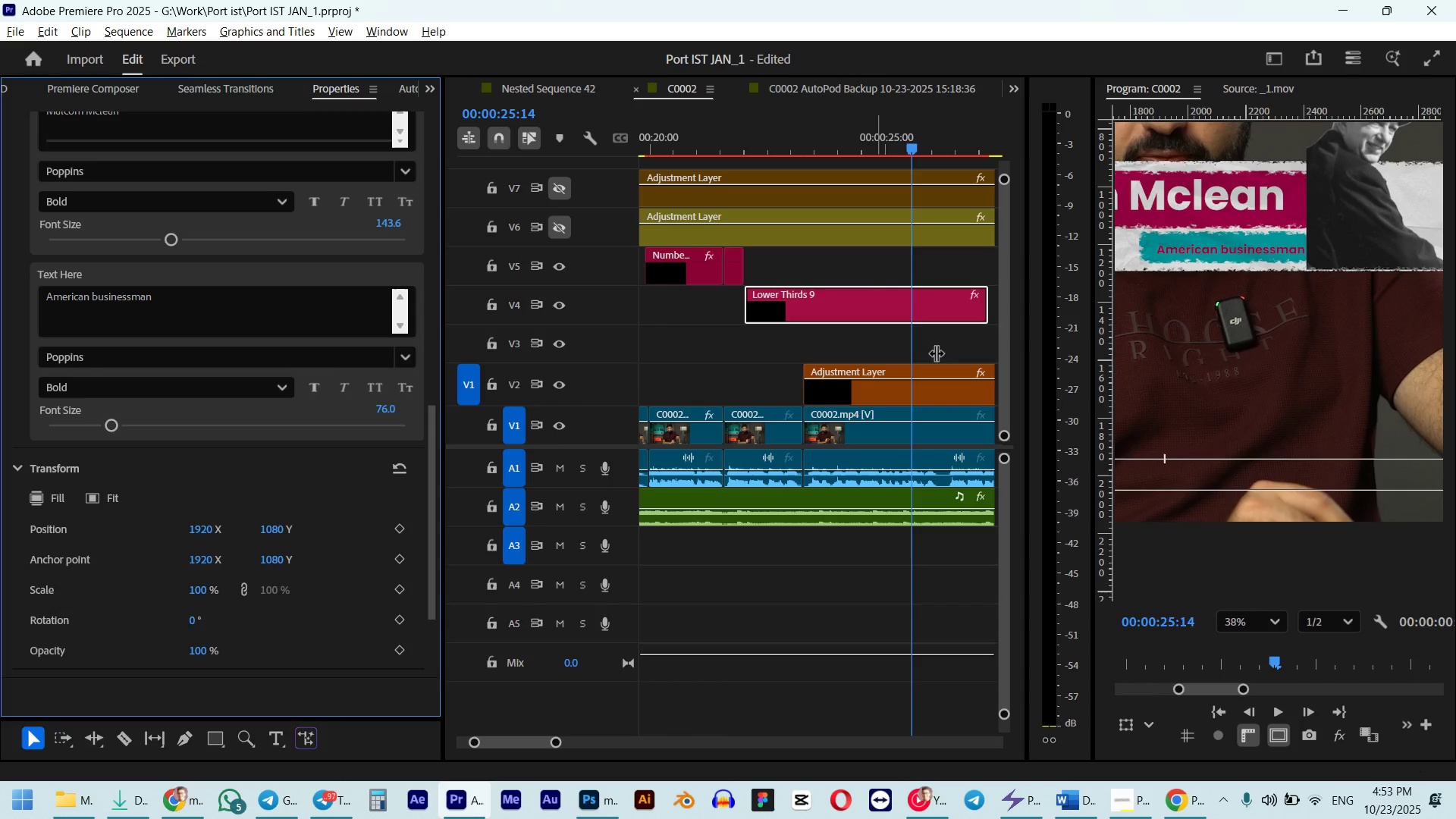 
scroll: coordinate [1218, 271], scroll_direction: down, amount: 21.0
 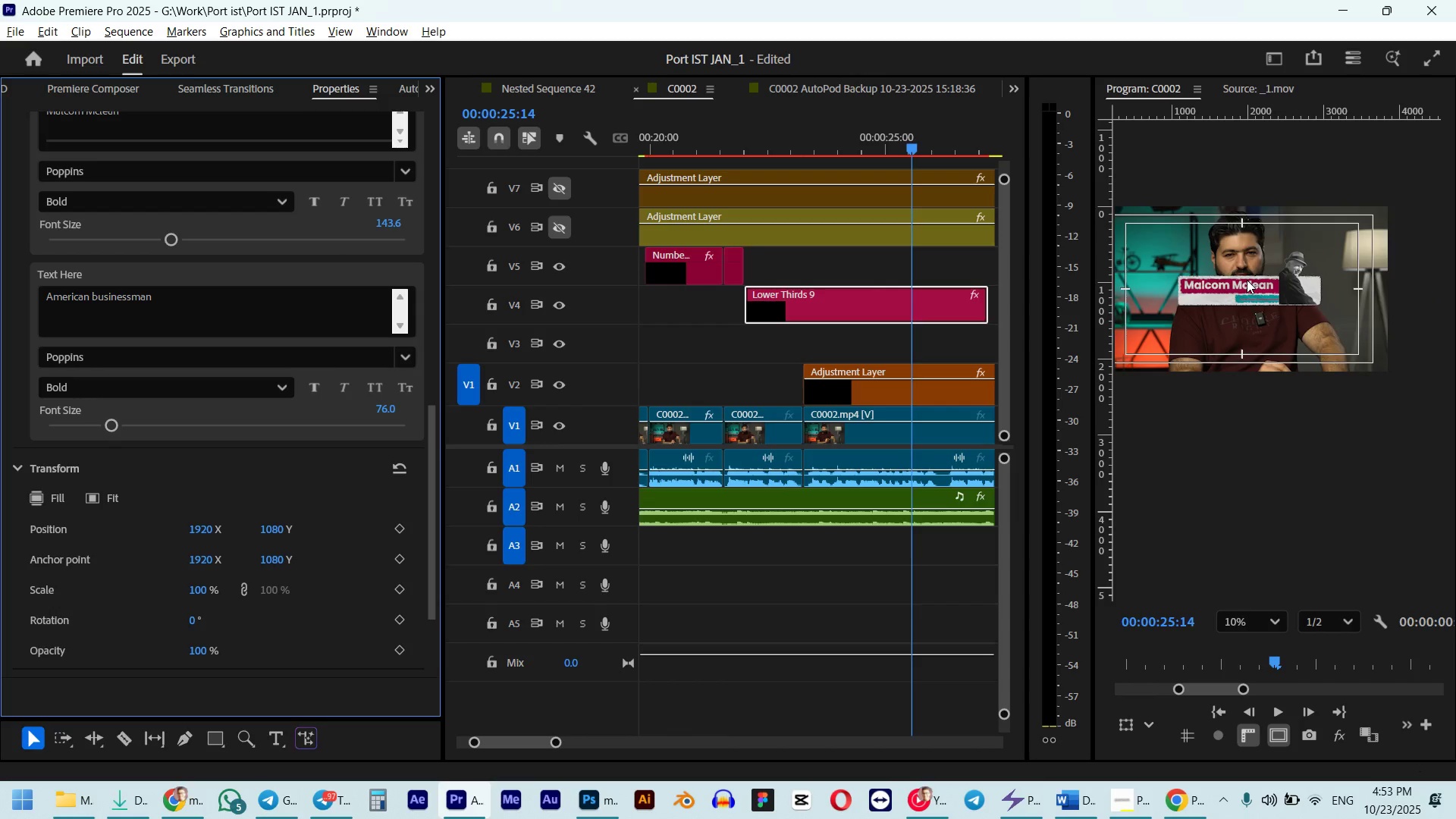 
scroll: coordinate [1247, 280], scroll_direction: up, amount: 1.0
 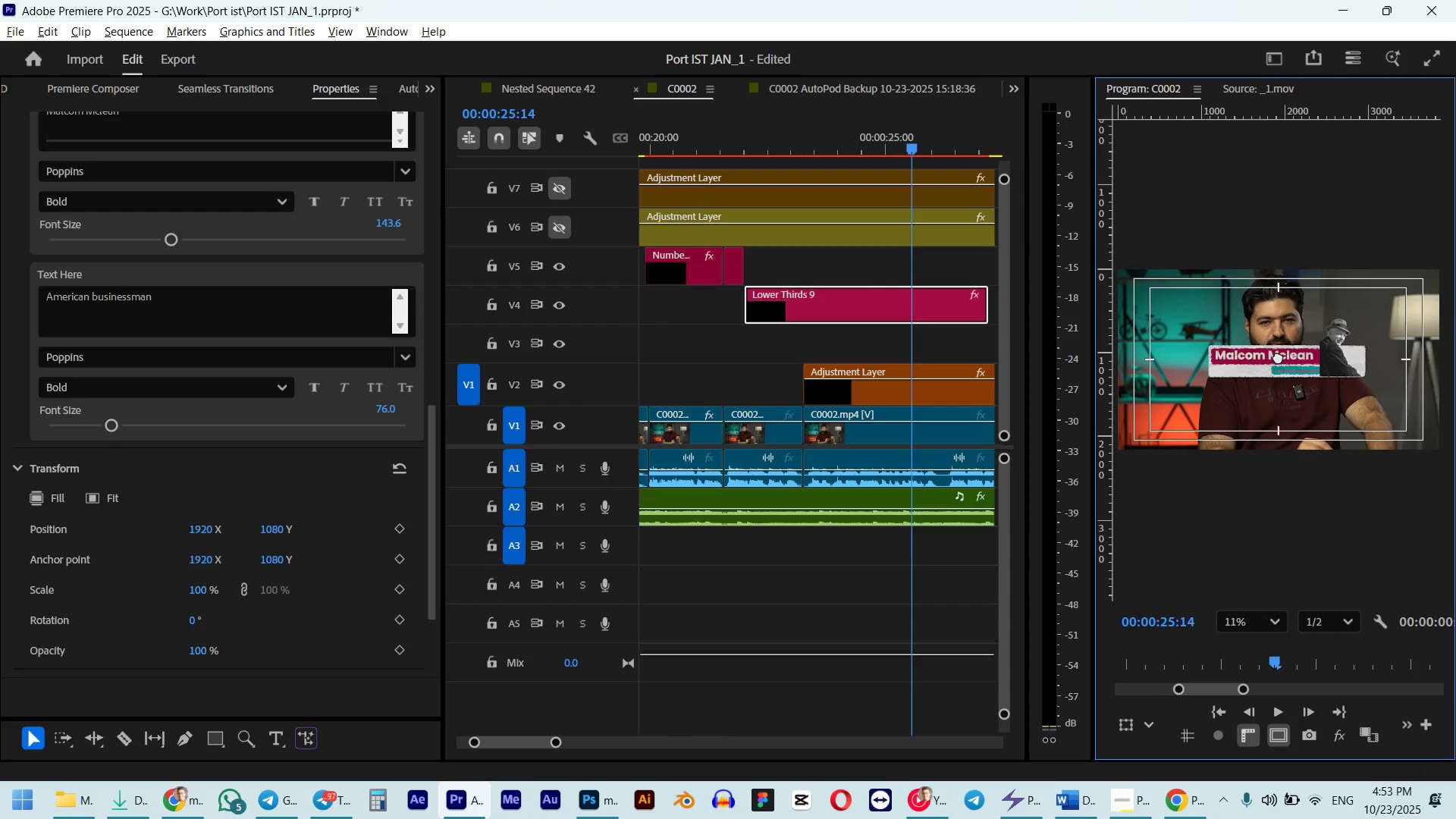 
key(Control+ControlLeft)
 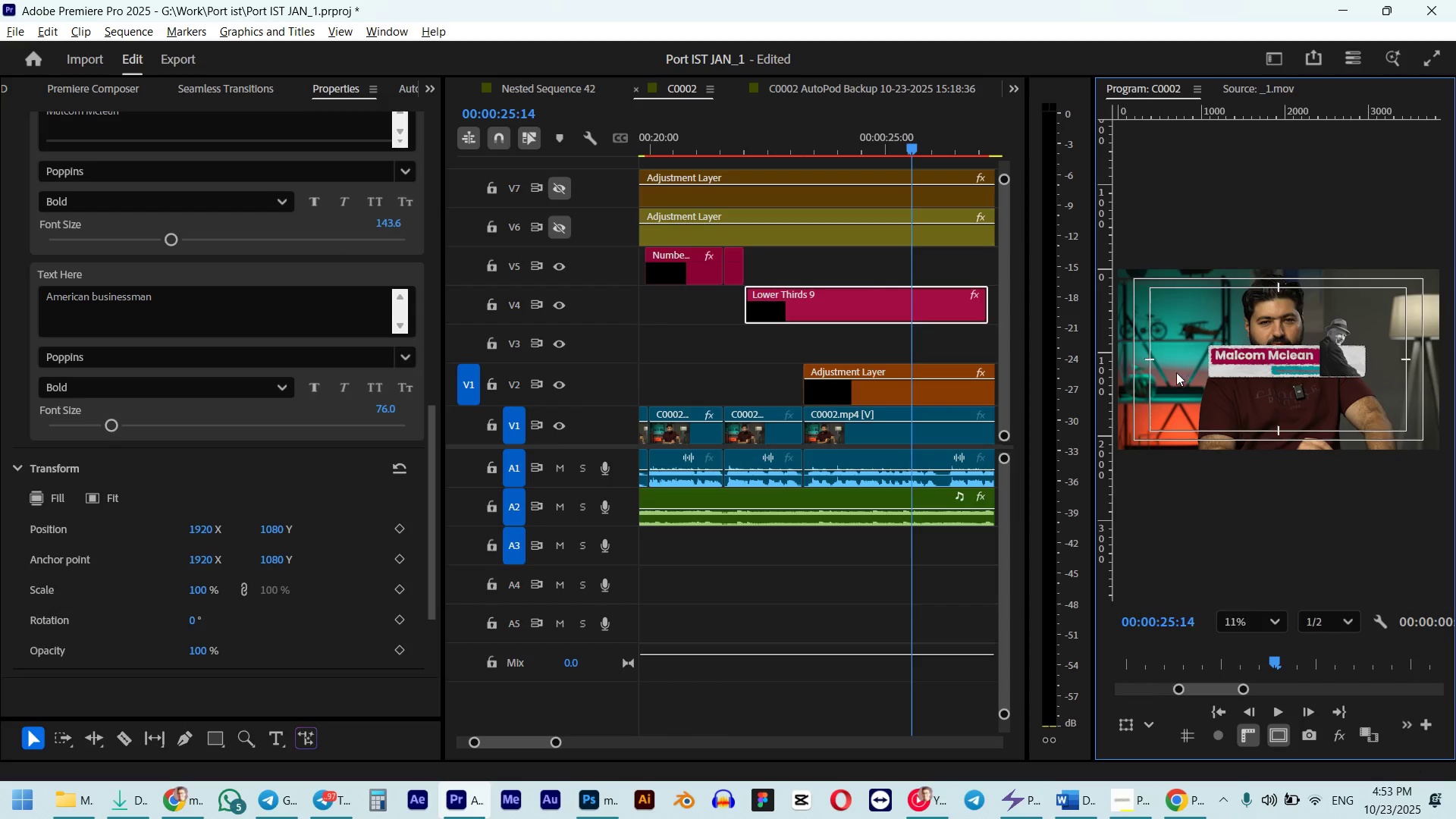 
key(Control+S)
 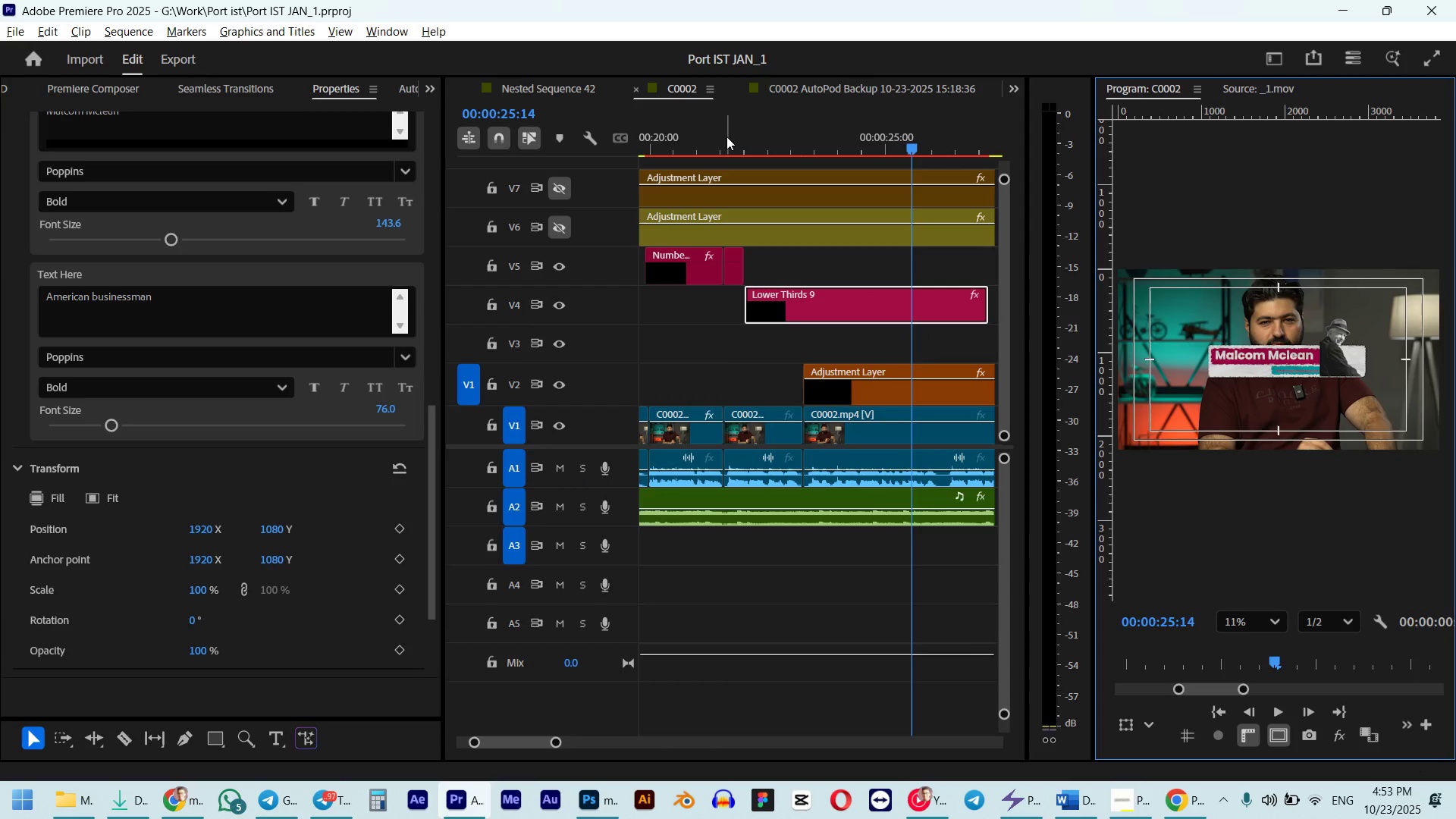 
scroll: coordinate [338, 617], scroll_direction: up, amount: 10.0
 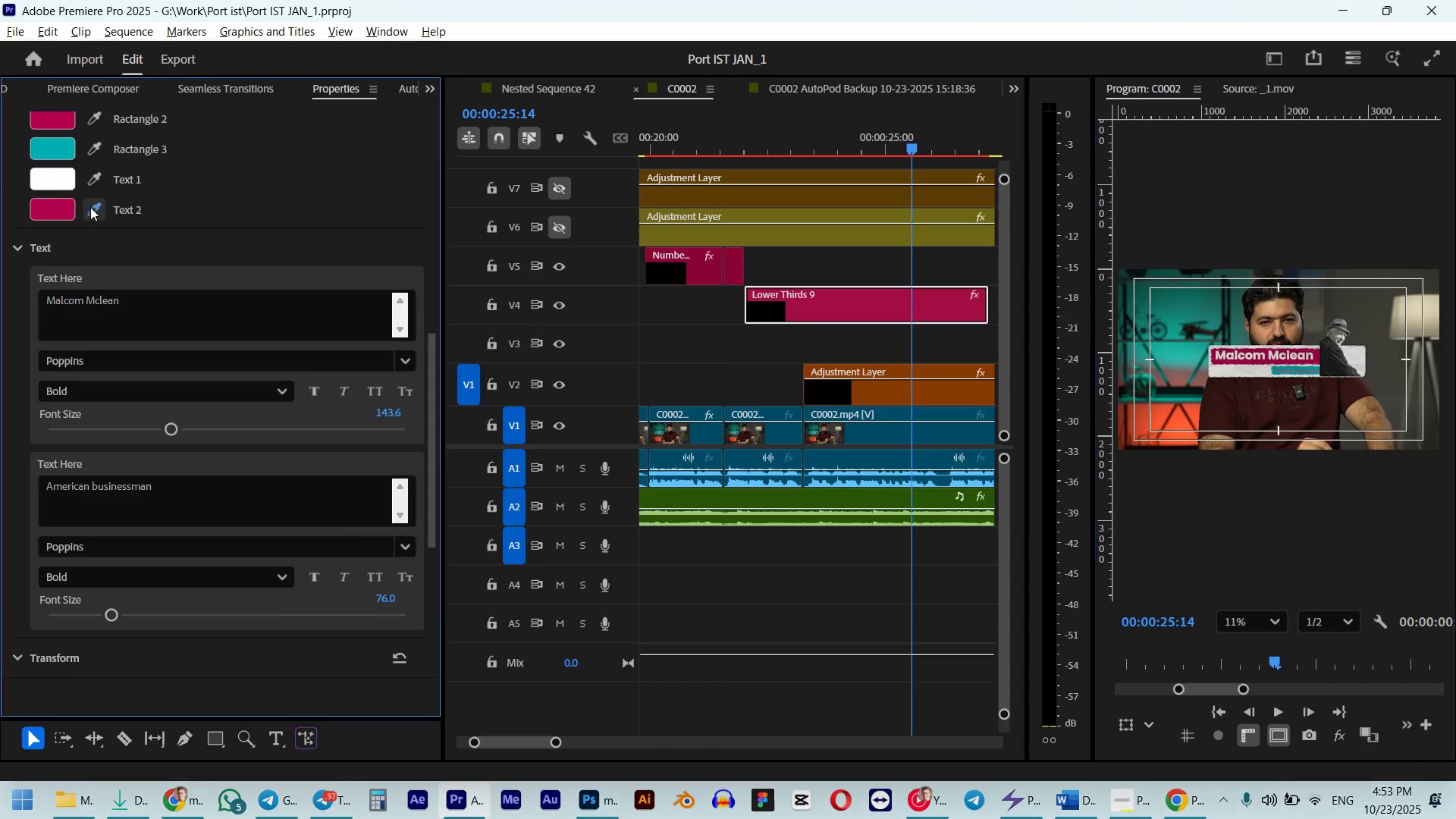 
double_click([64, 179])
 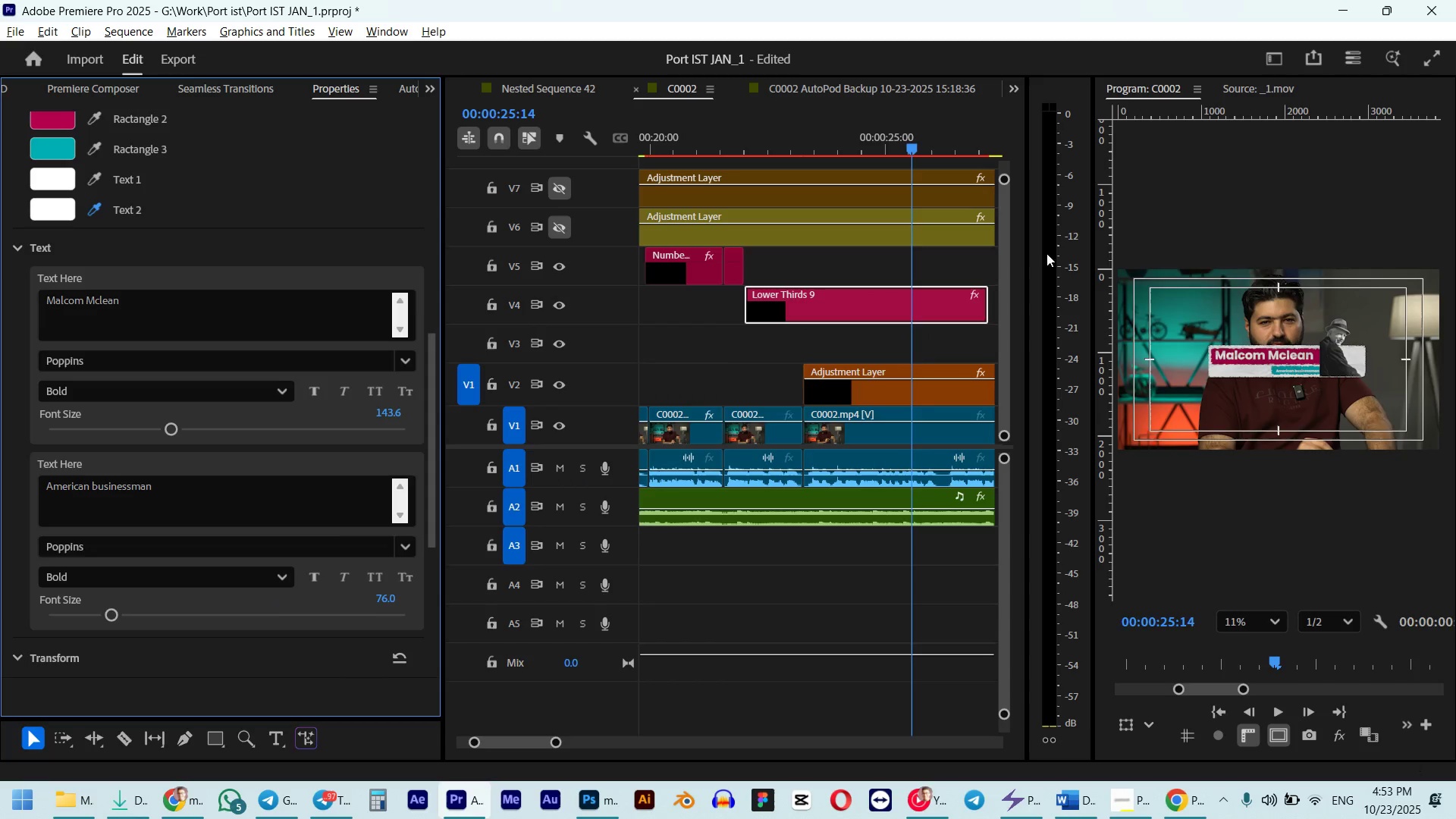 
scroll: coordinate [1294, 353], scroll_direction: up, amount: 16.0
 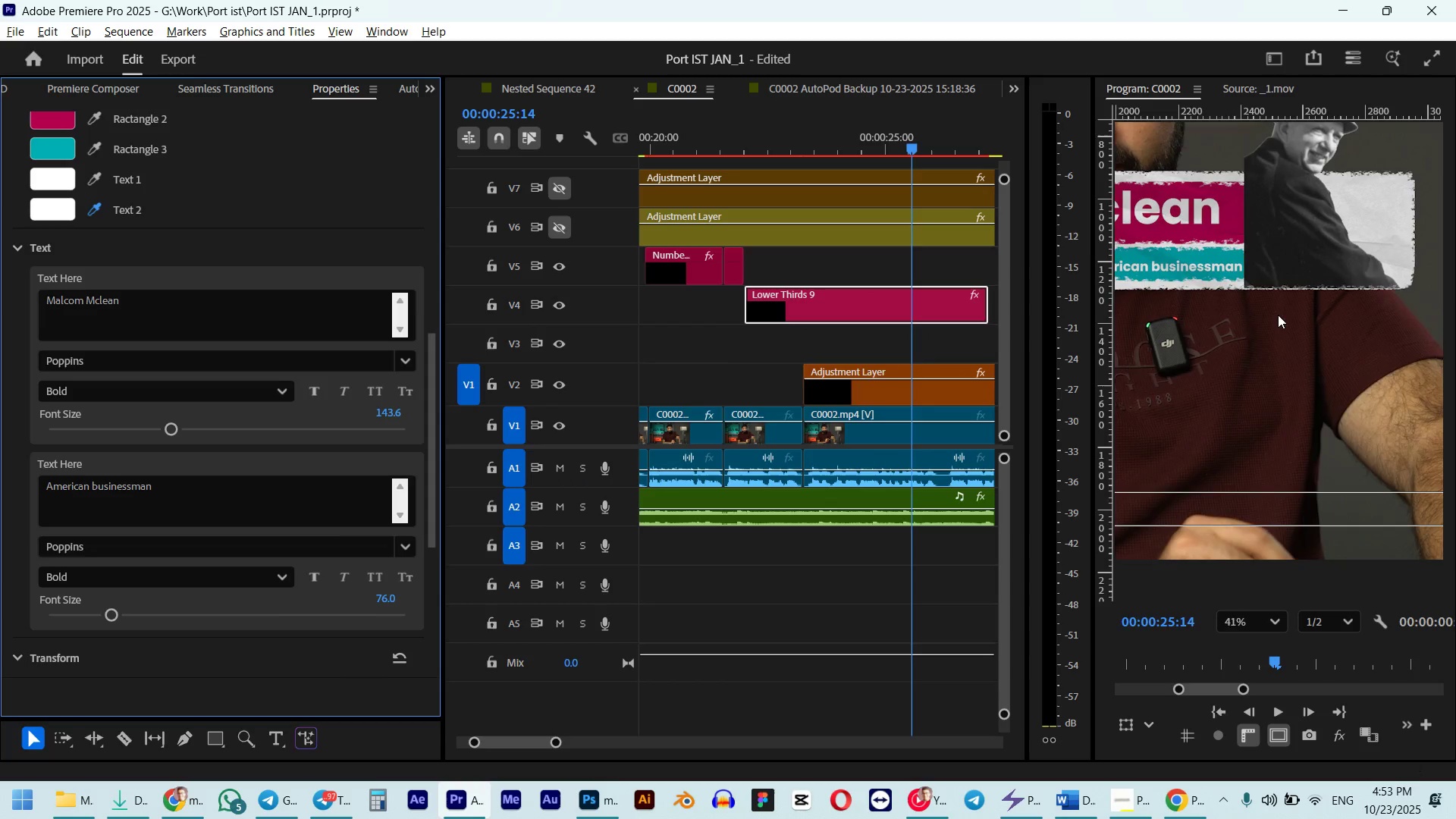 
scroll: coordinate [1277, 308], scroll_direction: down, amount: 13.0
 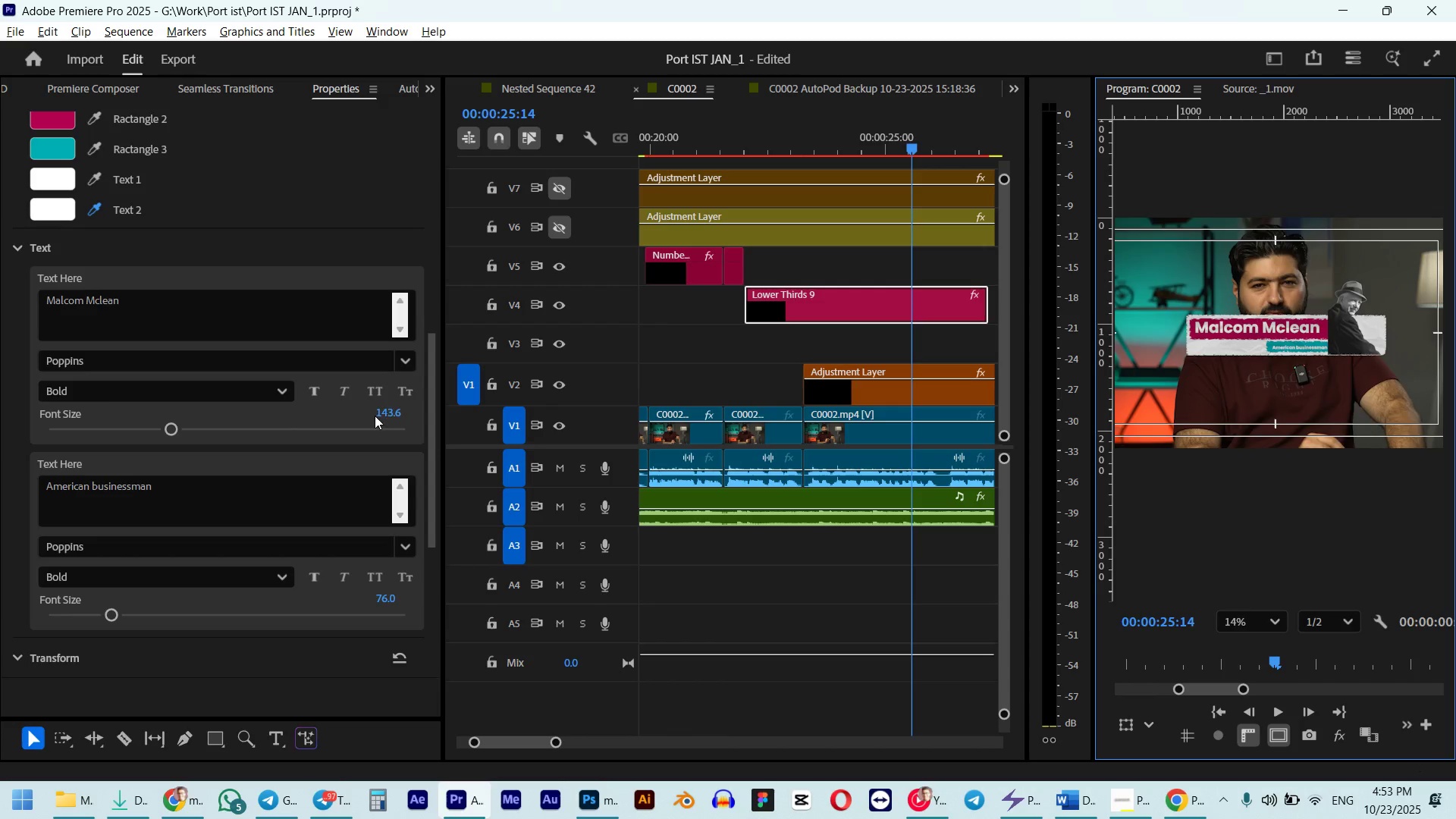 
scroll: coordinate [12, 390], scroll_direction: up, amount: 34.0
 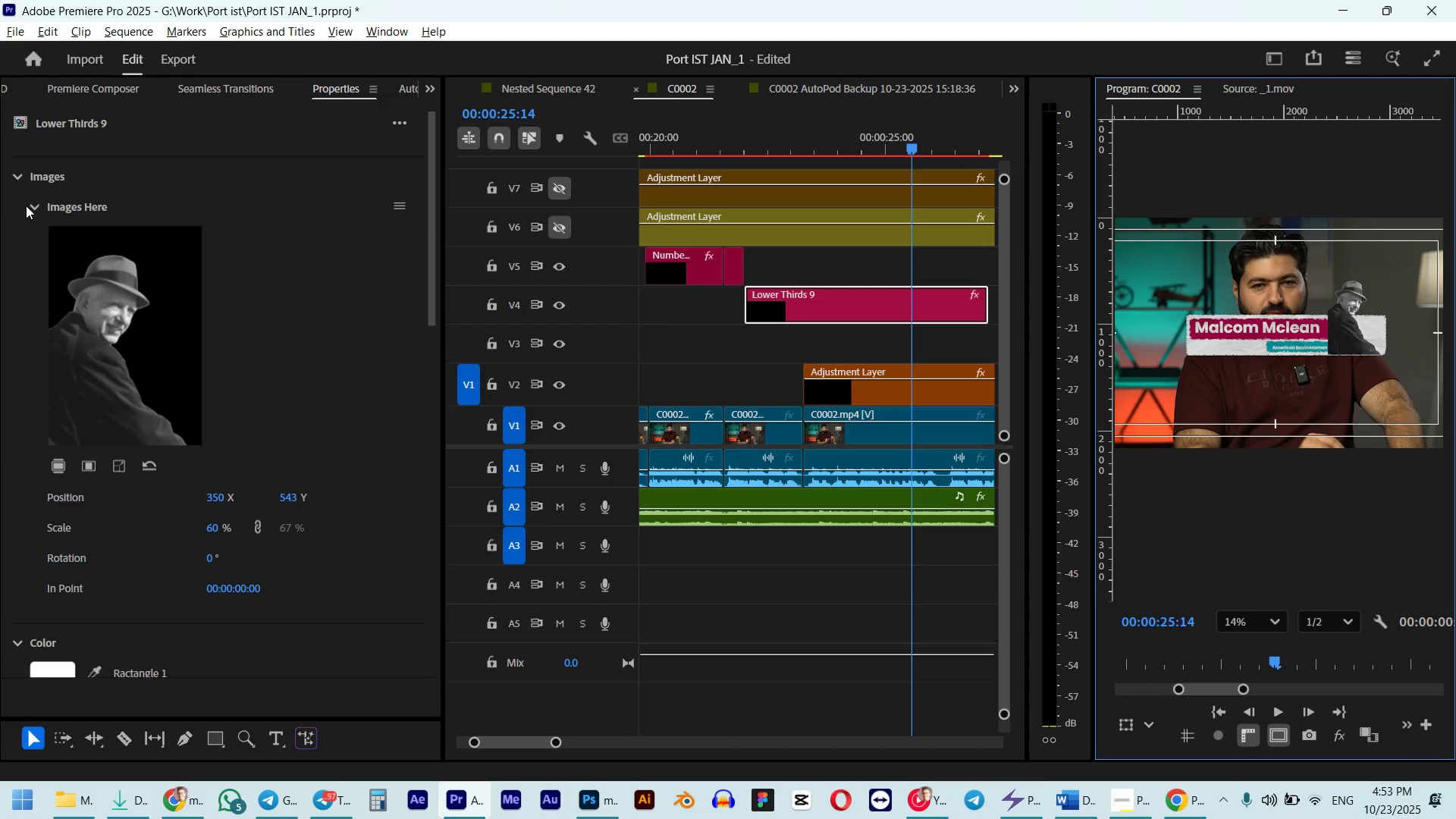 
scroll: coordinate [0, 364], scroll_direction: down, amount: 5.0
 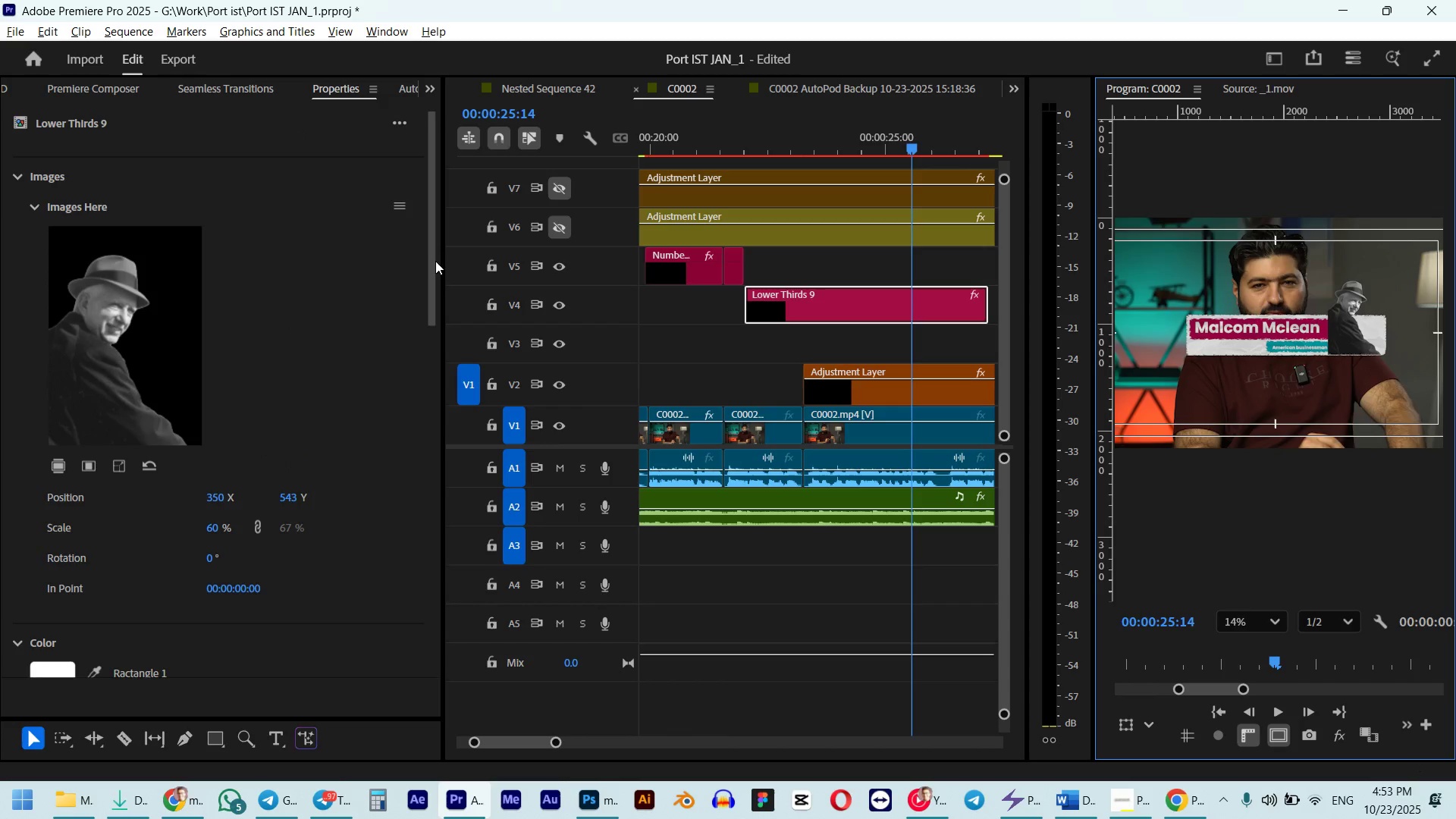 
left_click_drag(start_coordinate=[432, 261], to_coordinate=[445, 644])
 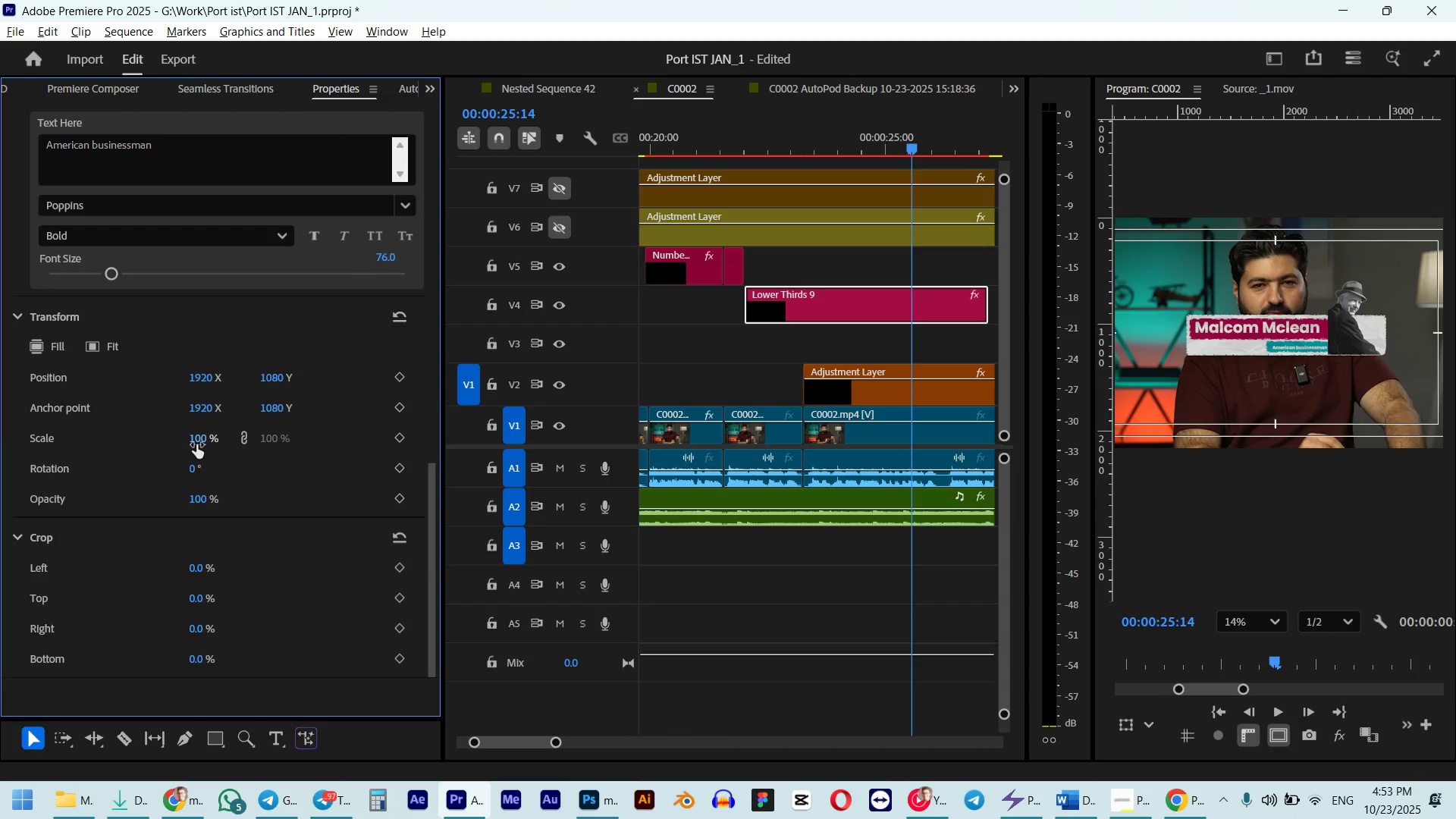 
left_click_drag(start_coordinate=[198, 441], to_coordinate=[183, 443])
 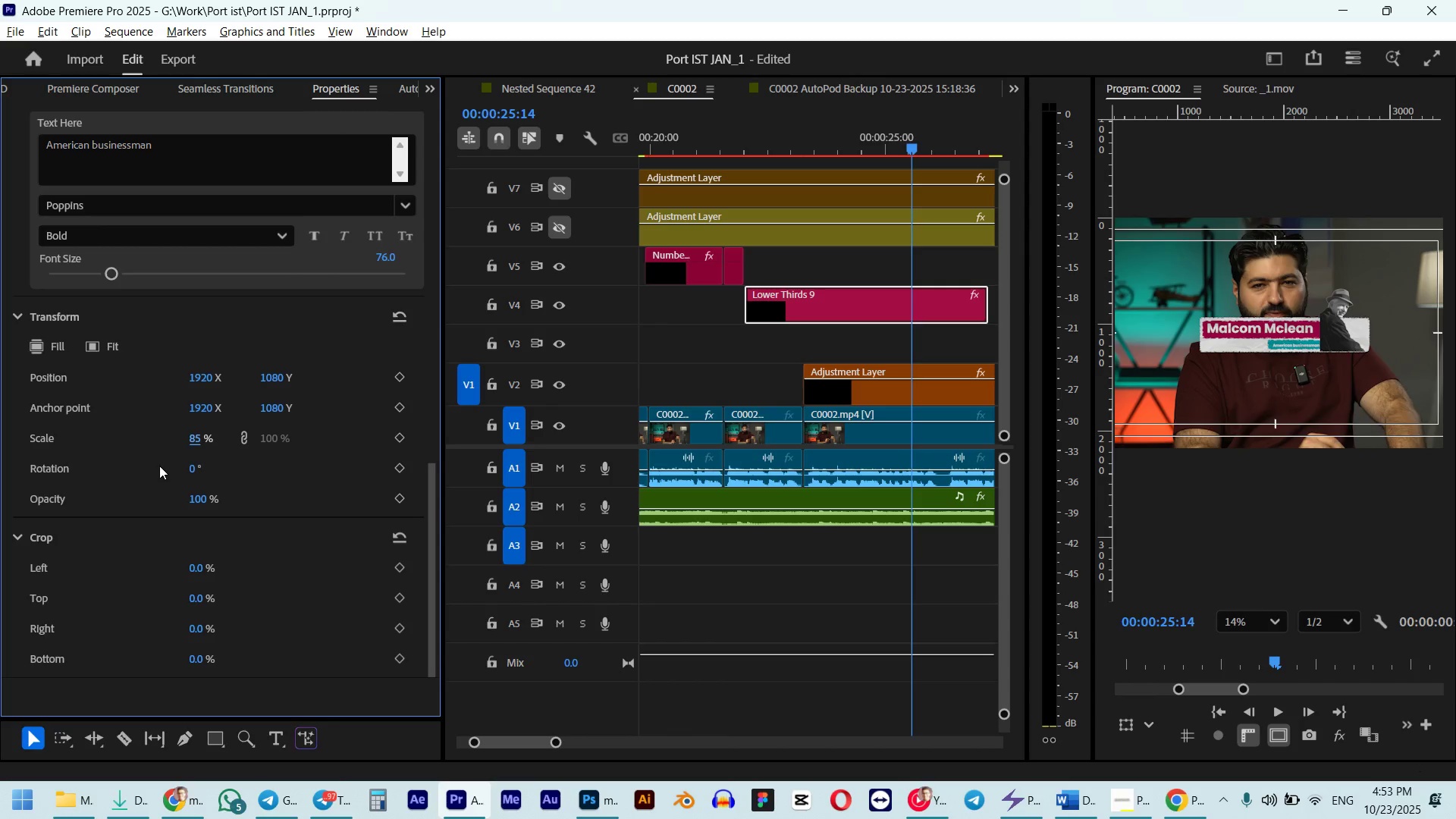 
wait(8.26)
 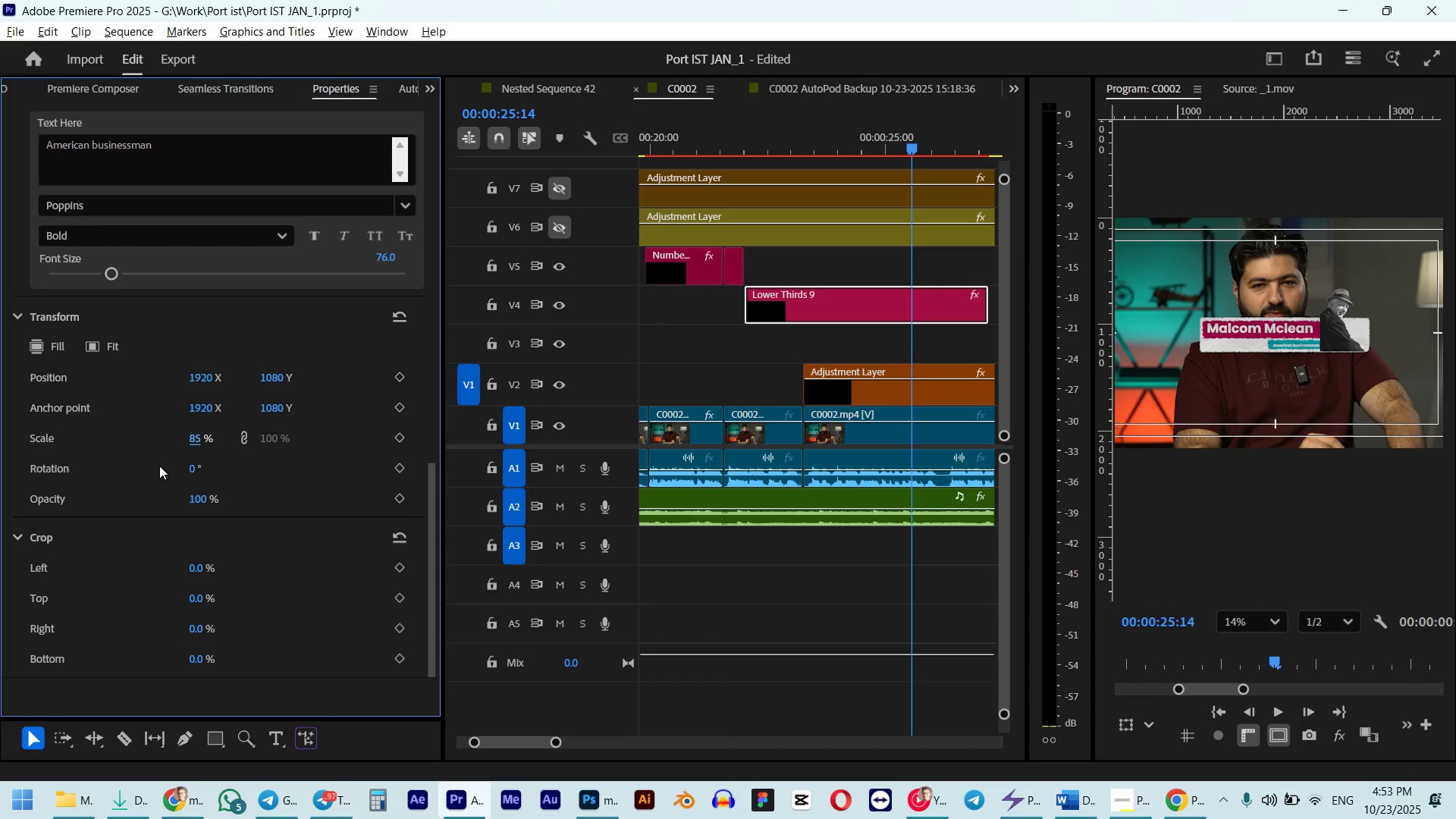 
left_click_drag(start_coordinate=[265, 378], to_coordinate=[782, 338])
 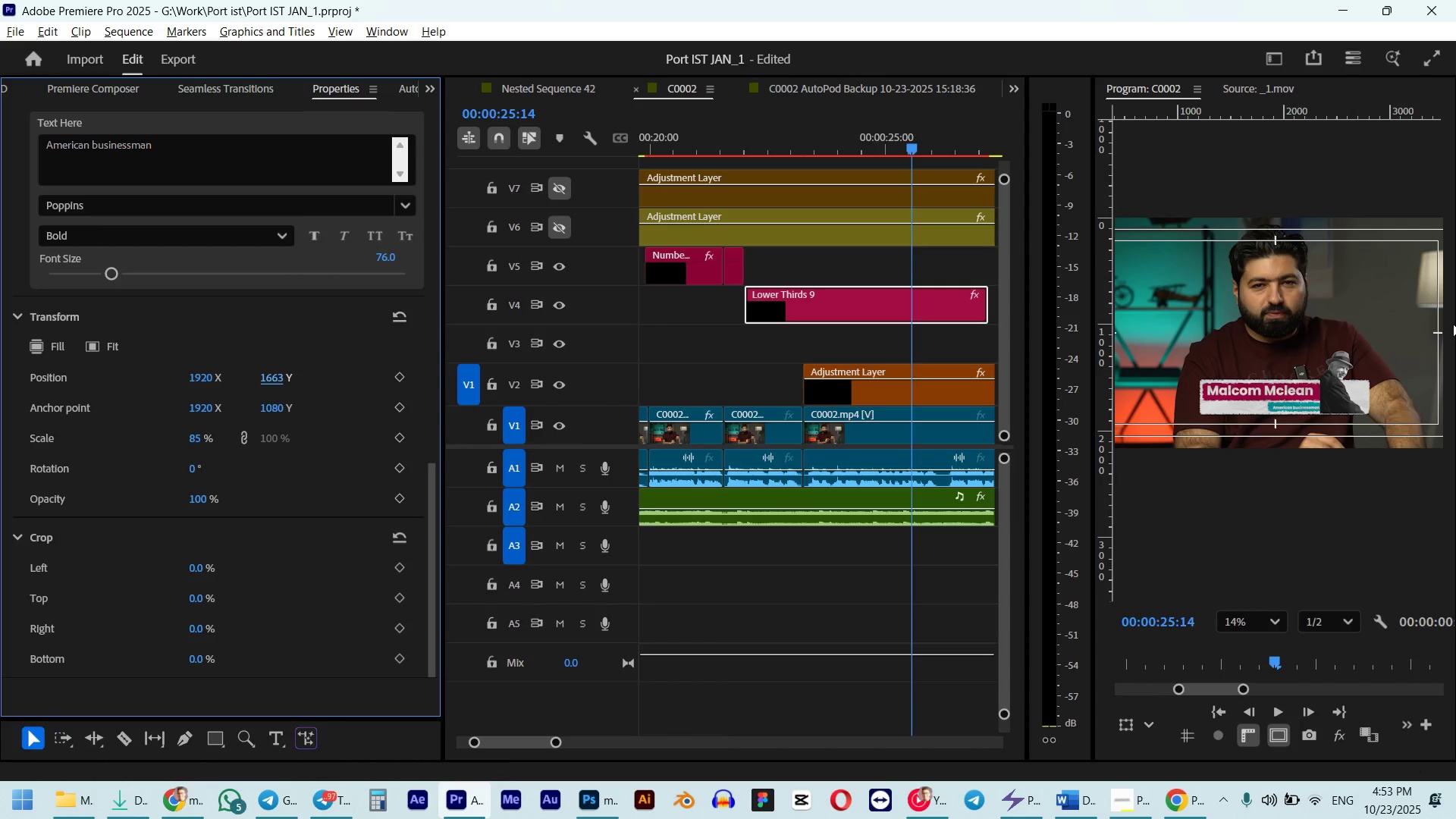 
scroll: coordinate [1361, 337], scroll_direction: down, amount: 5.0
 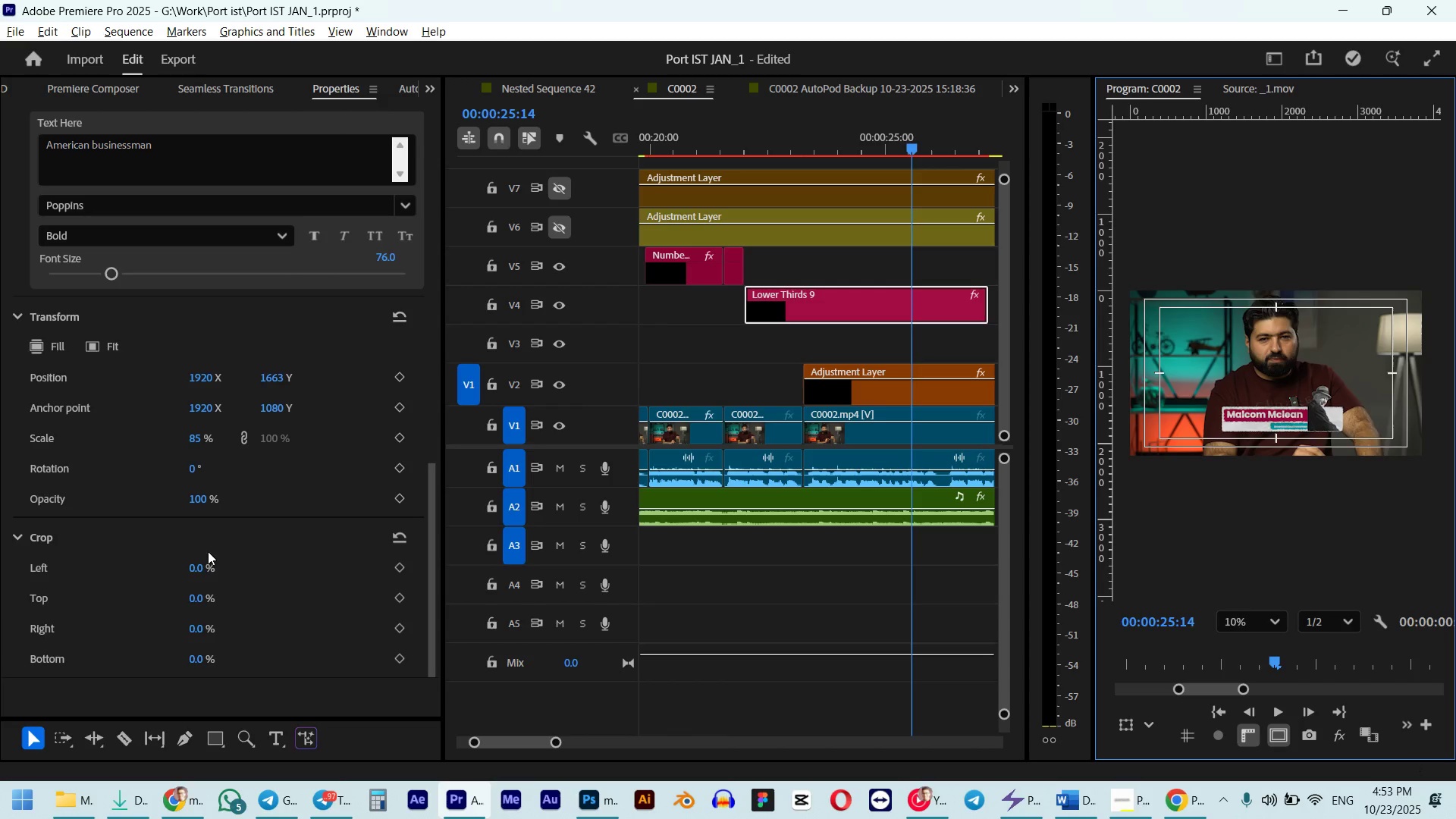 
left_click([197, 441])
 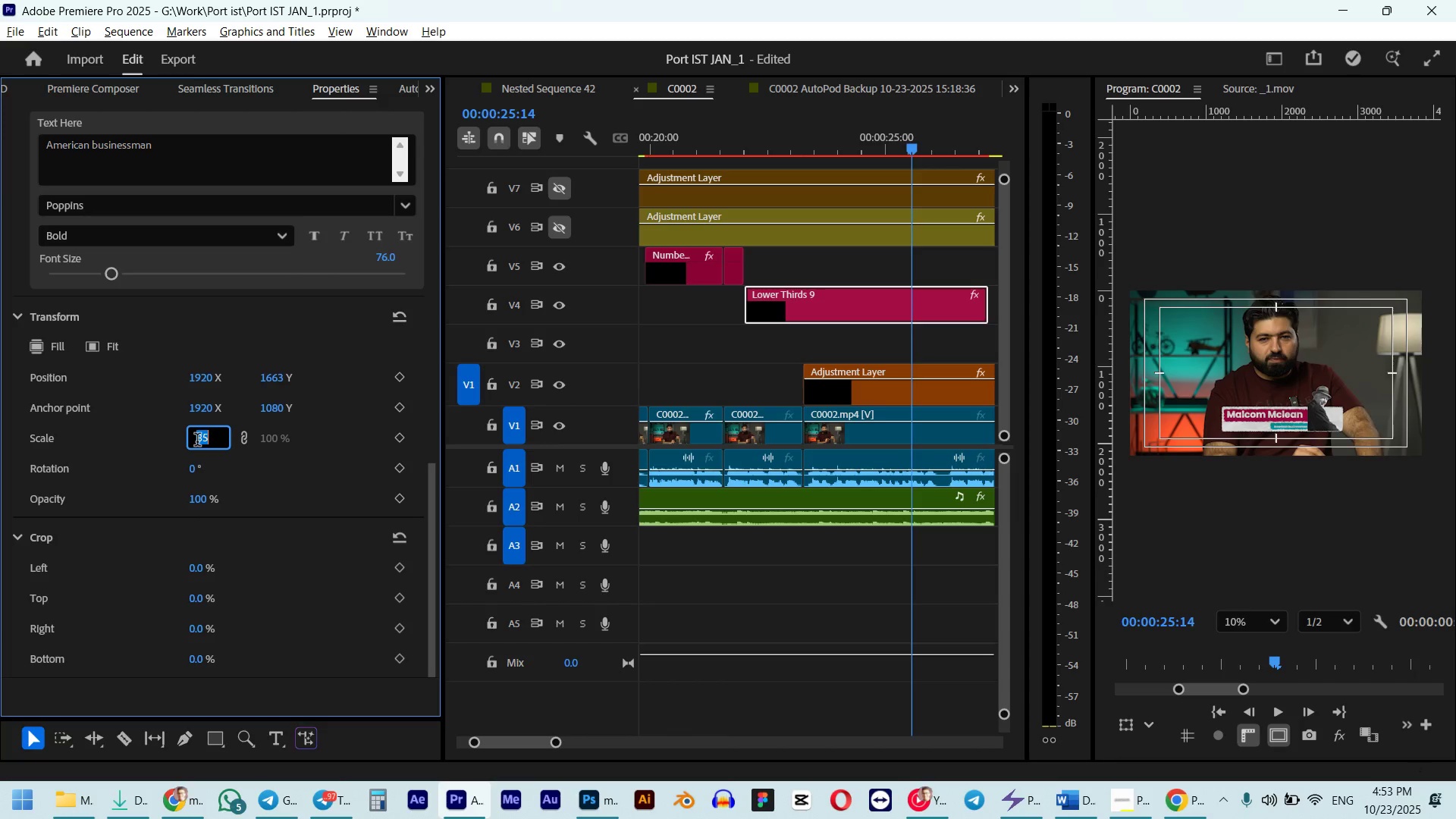 
key(Numpad1)
 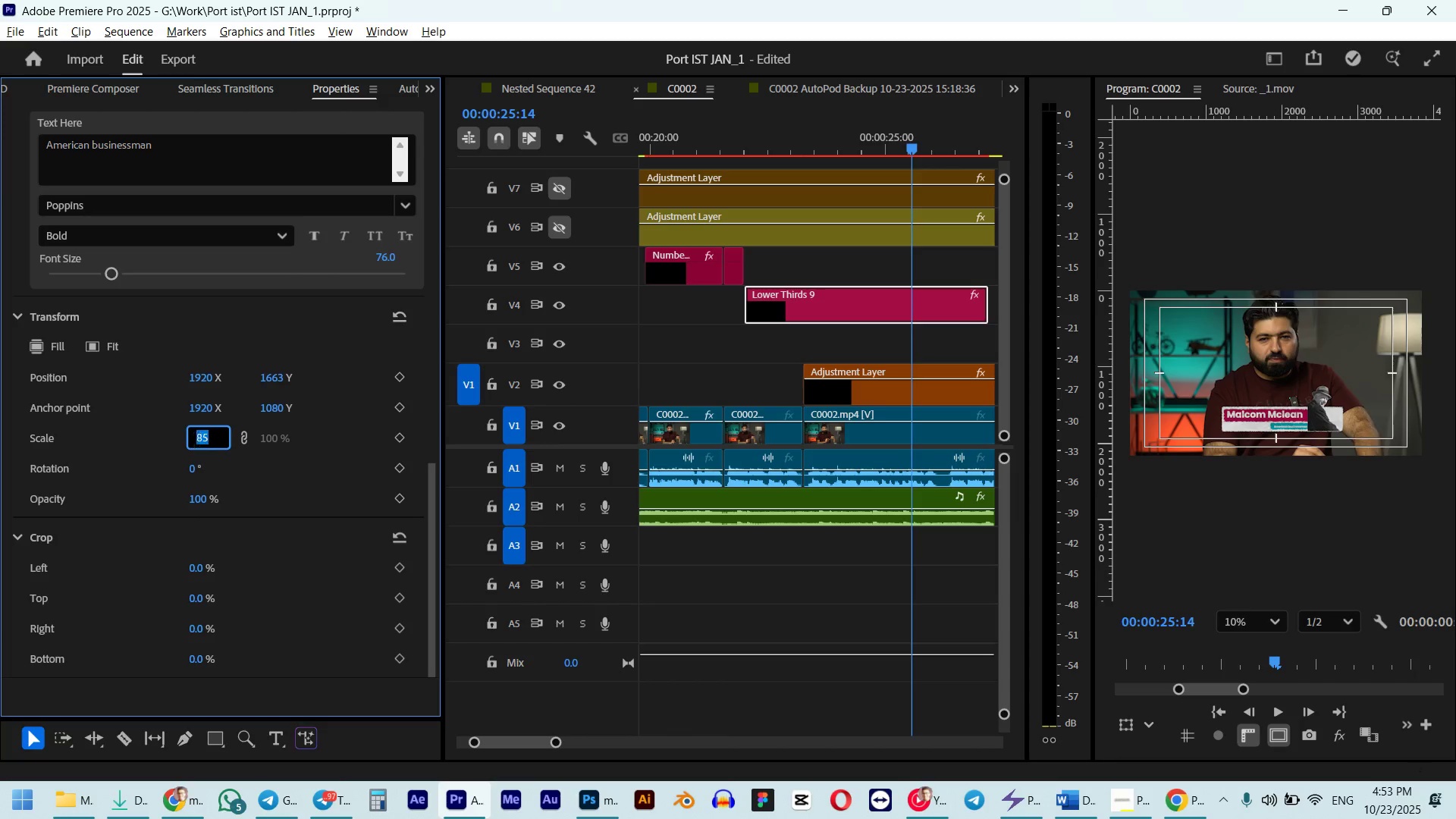 
key(Numpad0)
 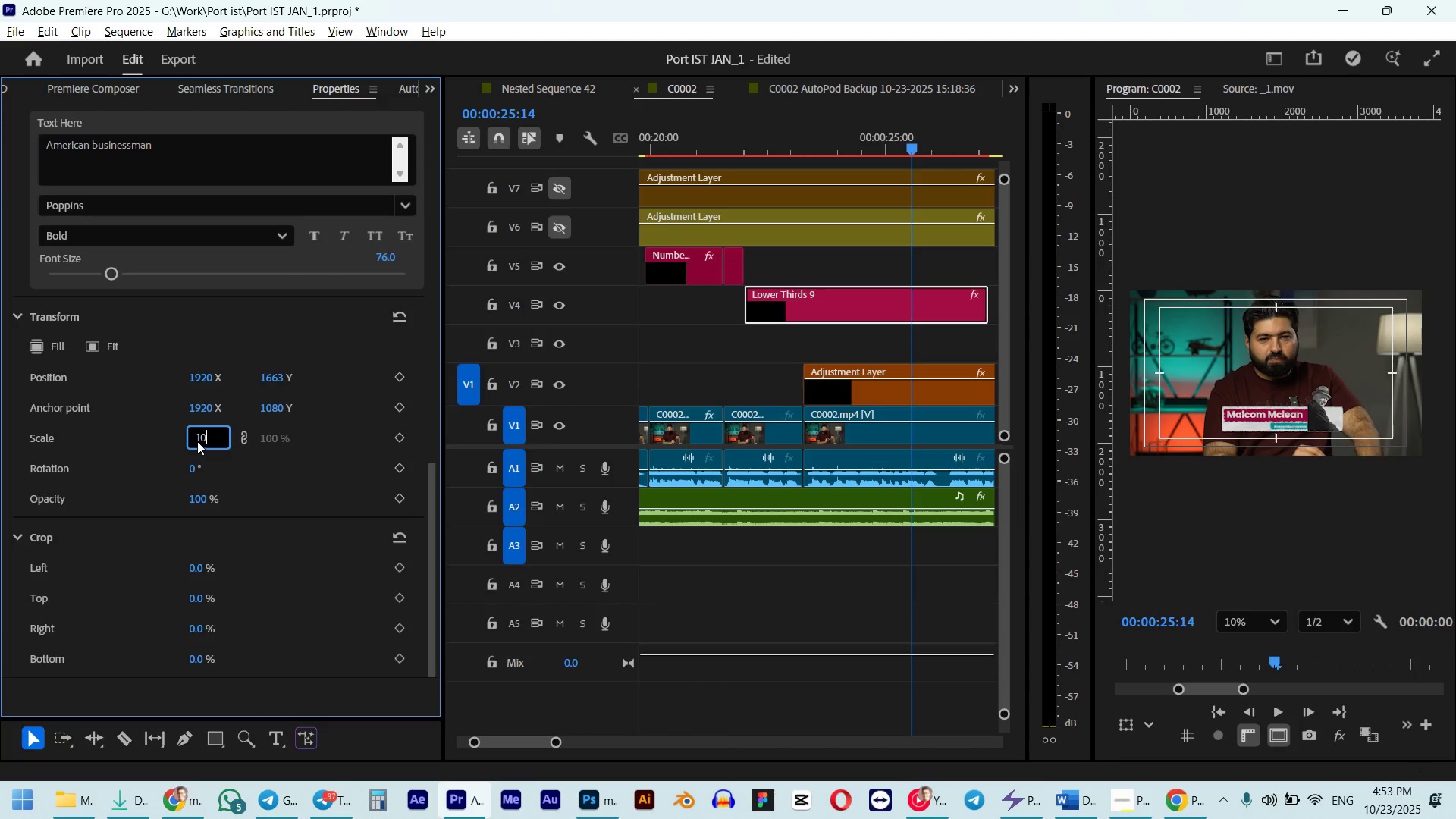 
key(Numpad0)
 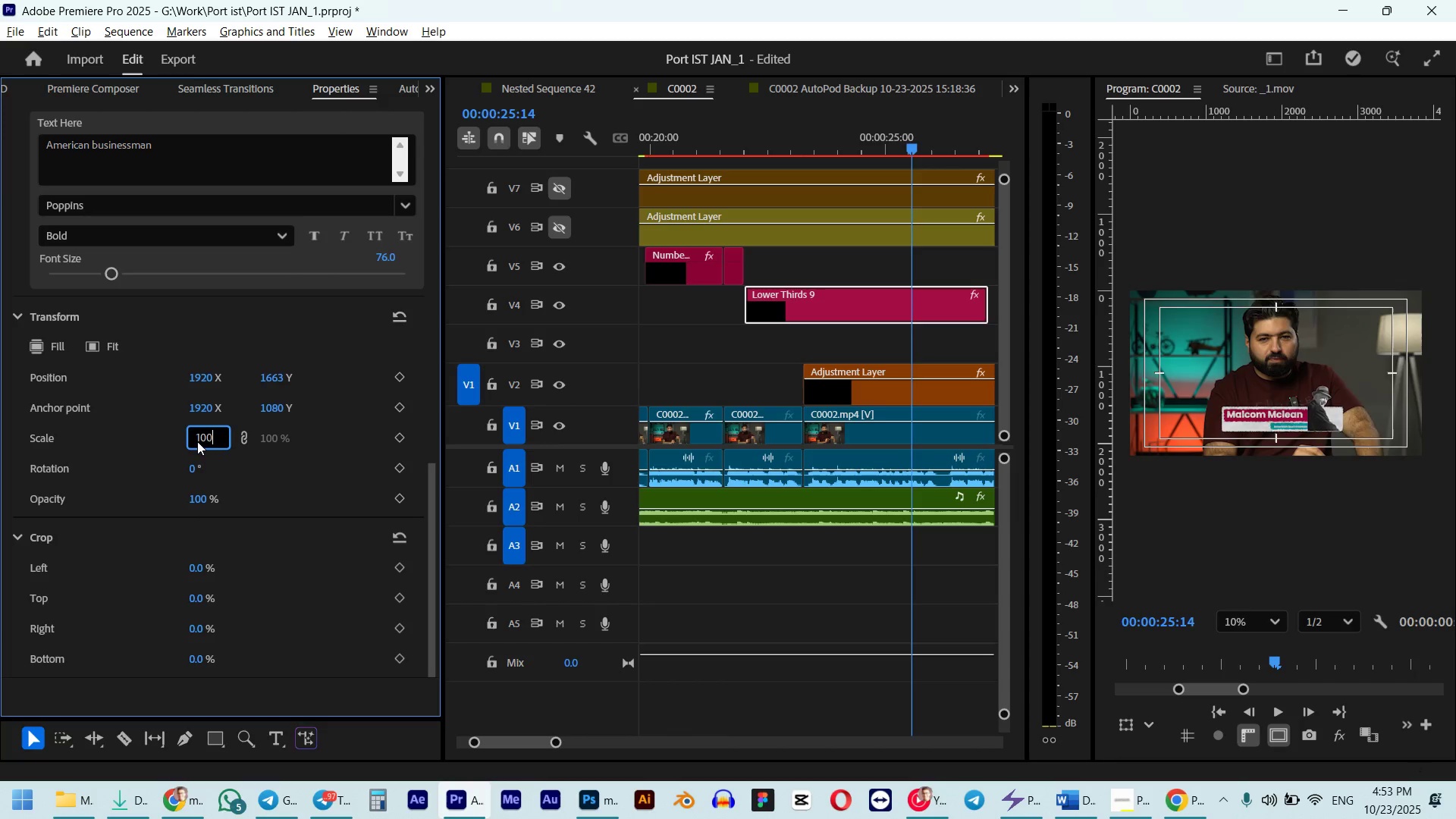 
key(NumpadEnter)
 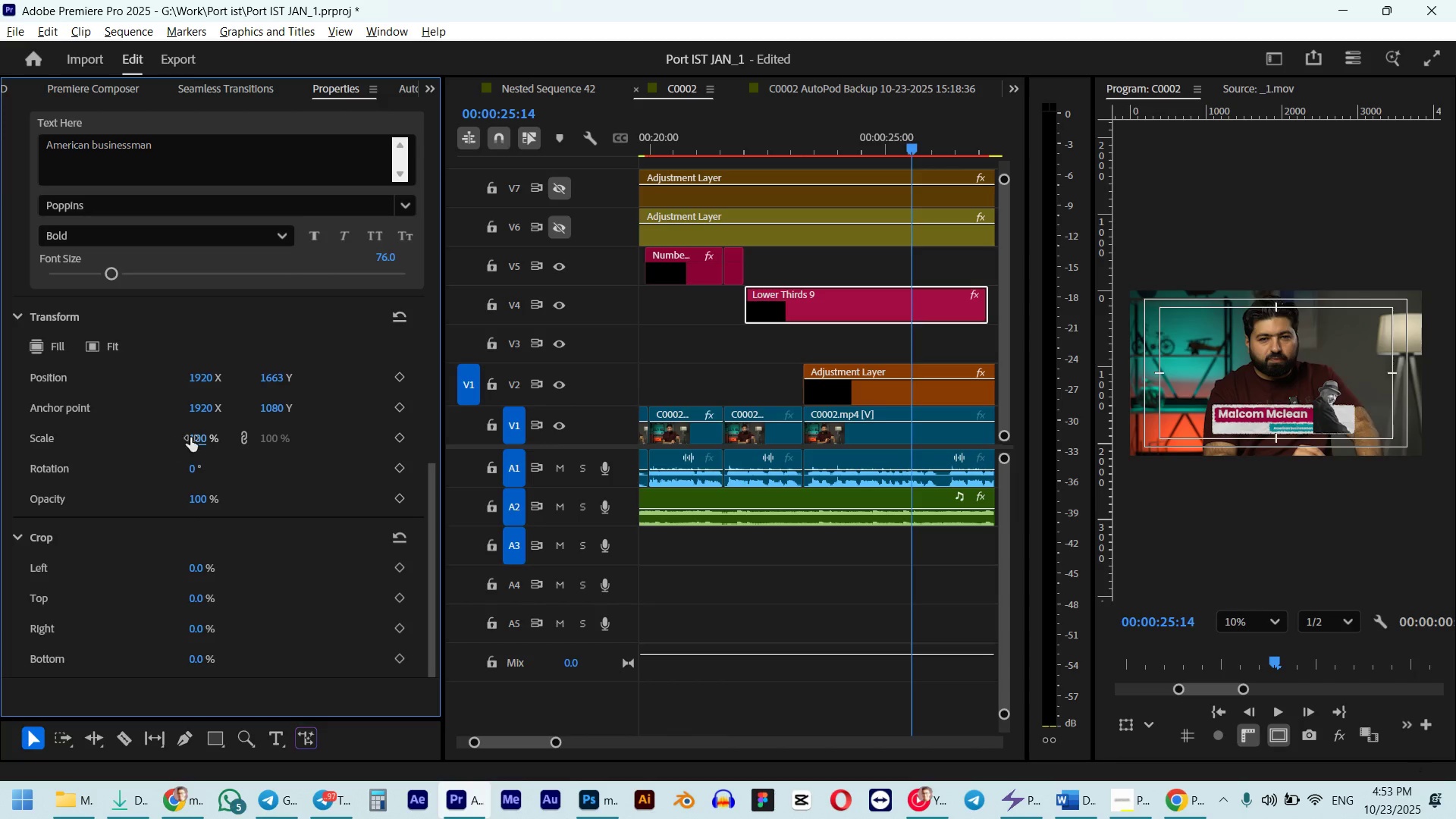 
left_click_drag(start_coordinate=[198, 438], to_coordinate=[212, 438])
 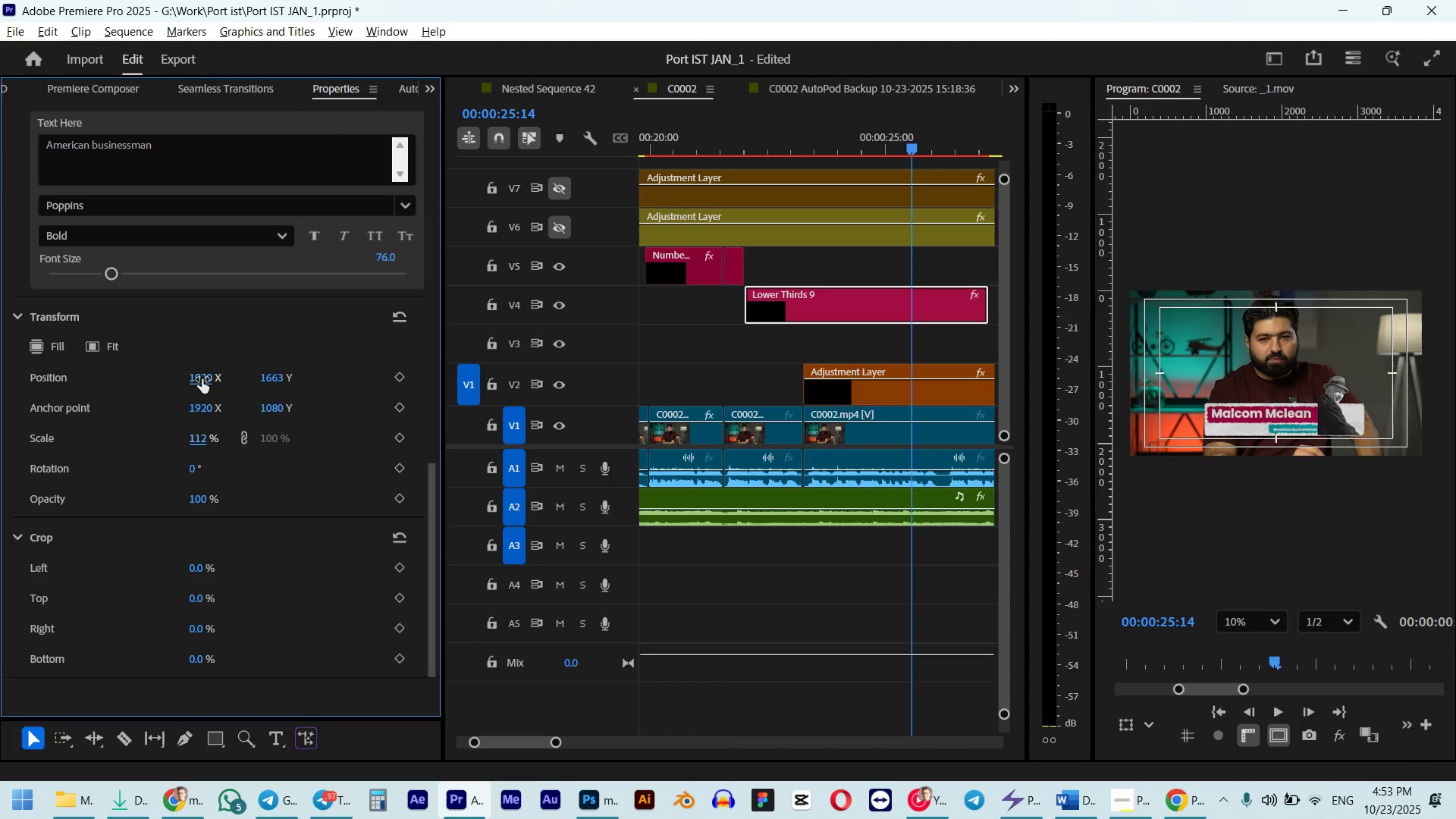 
left_click_drag(start_coordinate=[205, 379], to_coordinate=[100, 401])
 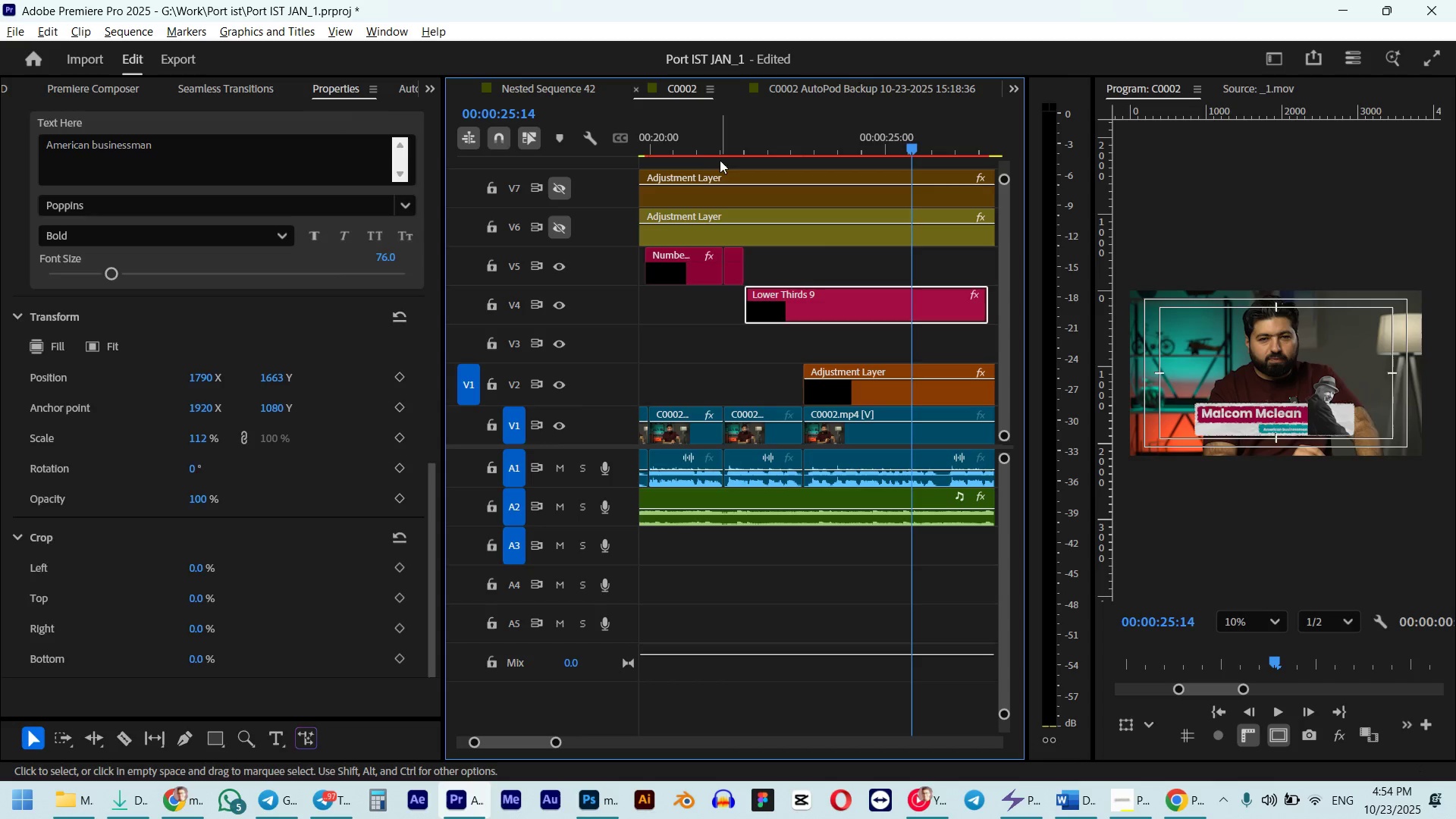 
double_click([697, 142])
 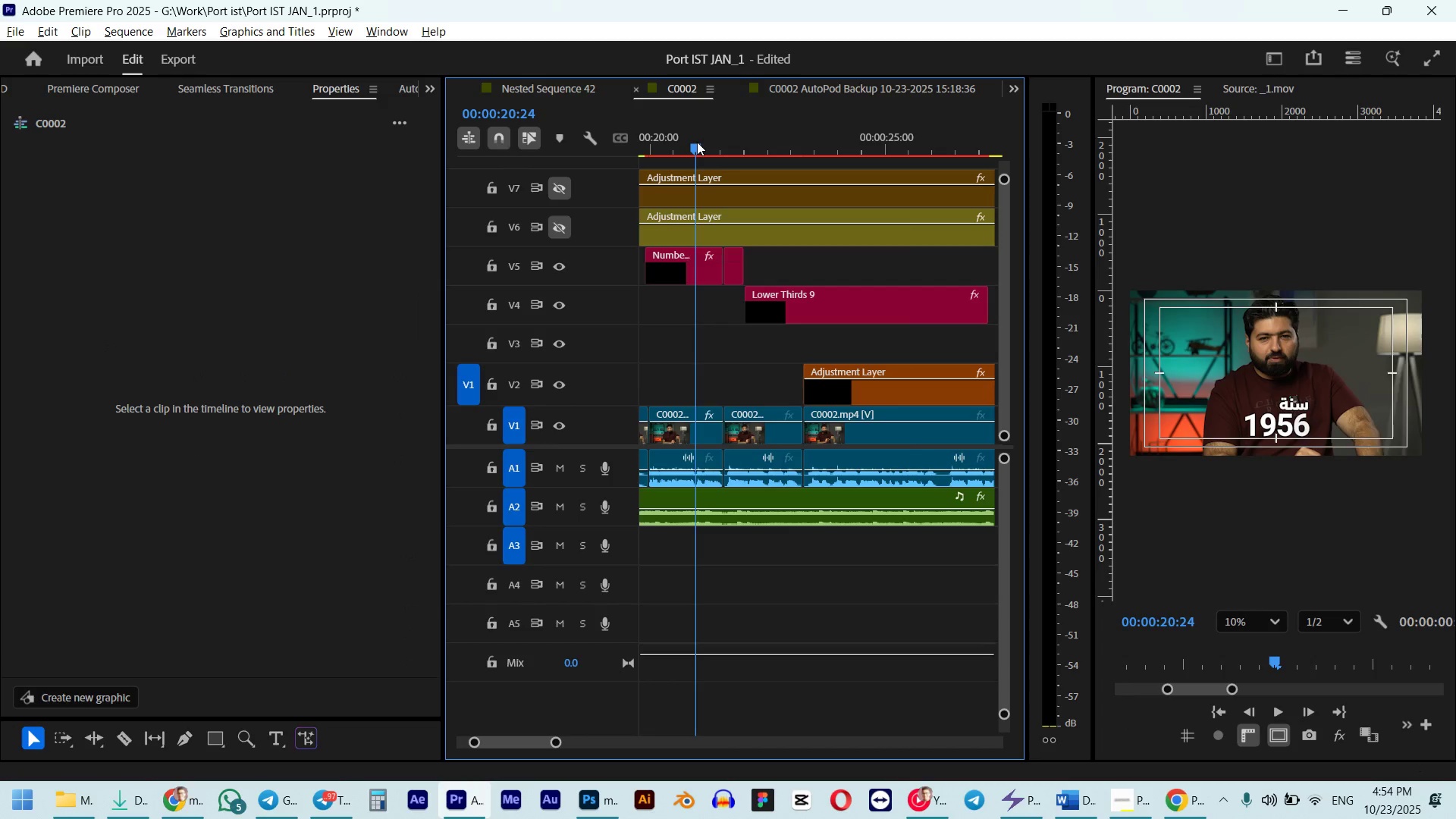 
key(Space)
 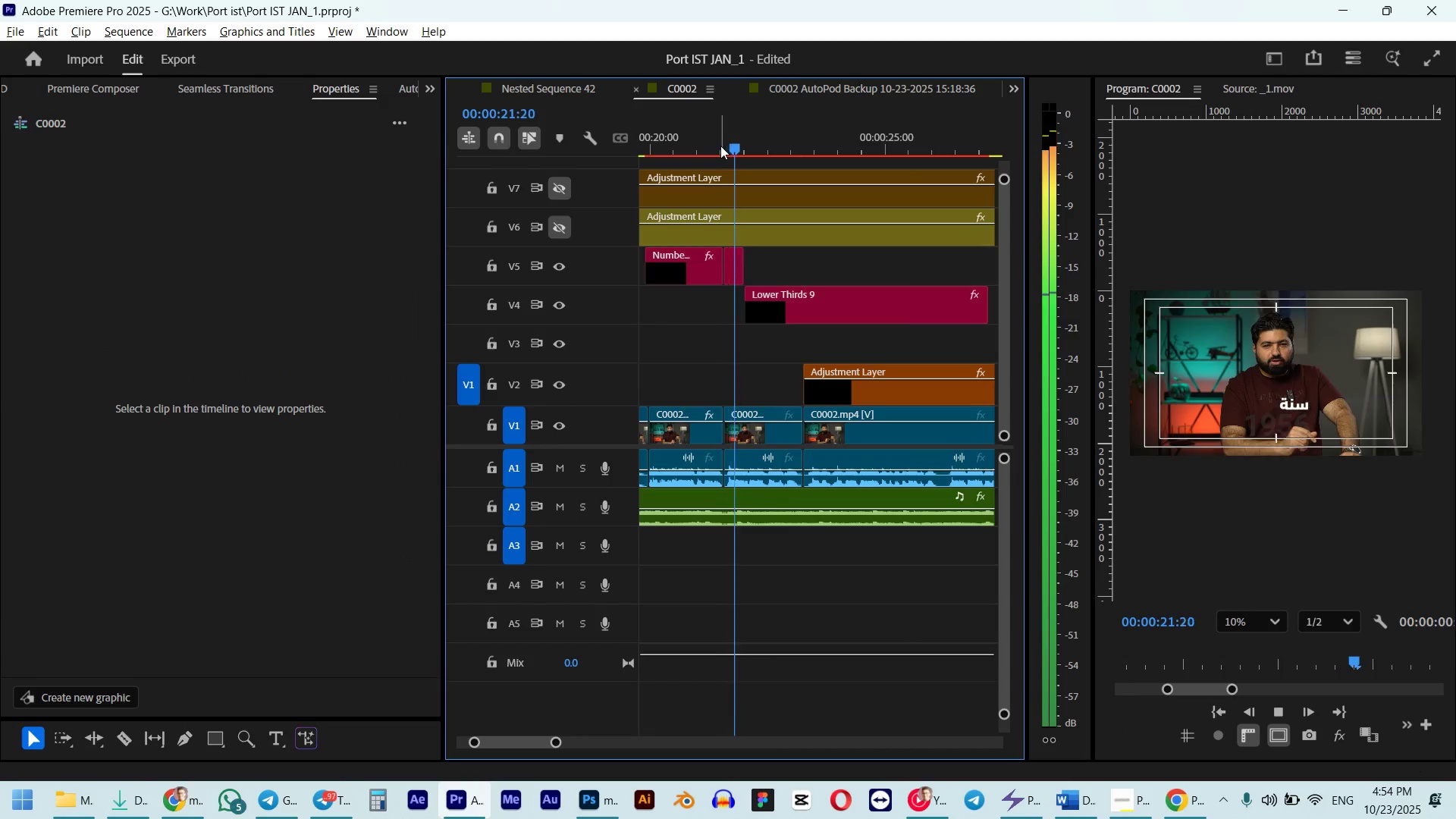 
key(Space)
 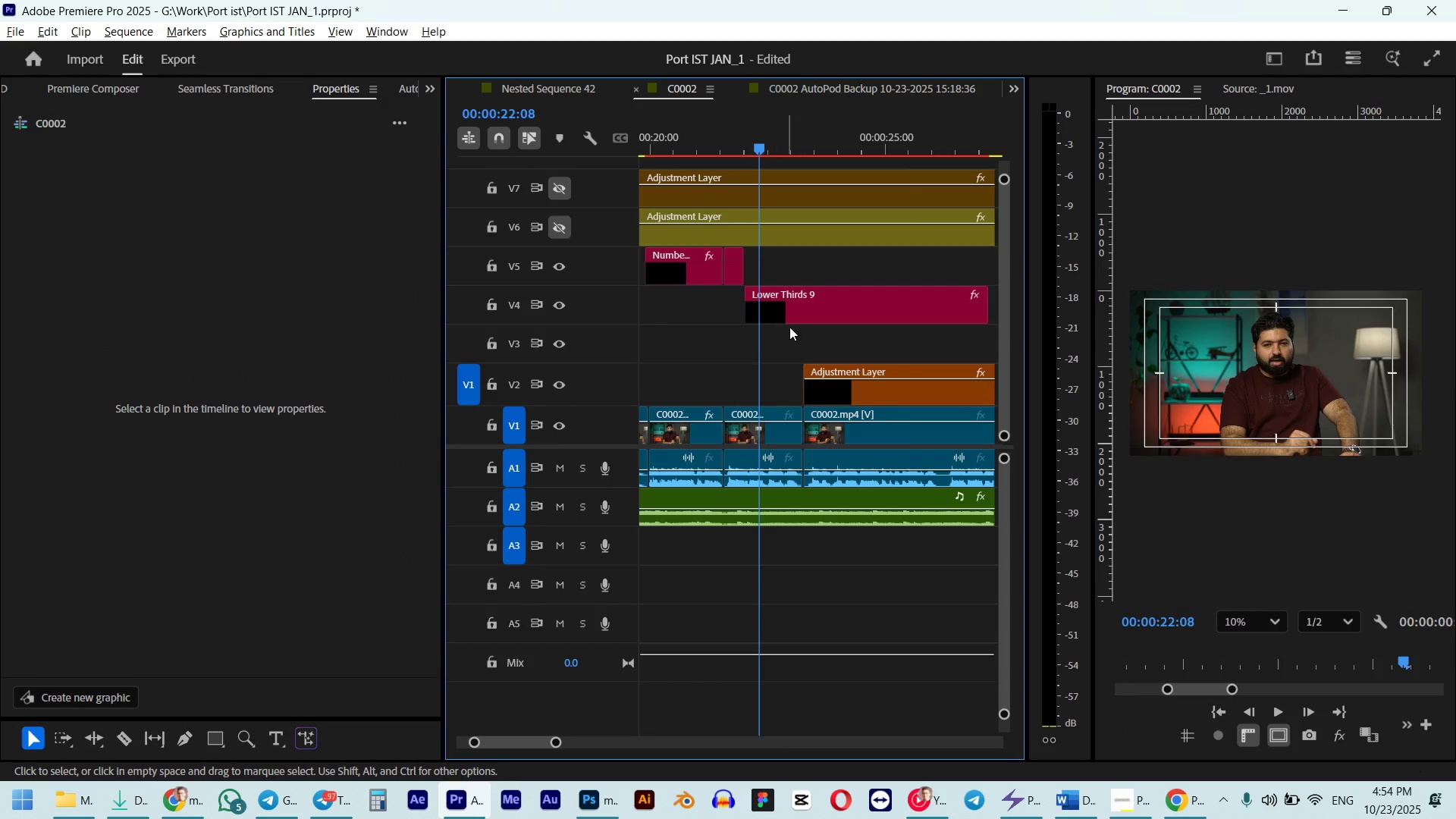 
left_click([804, 321])
 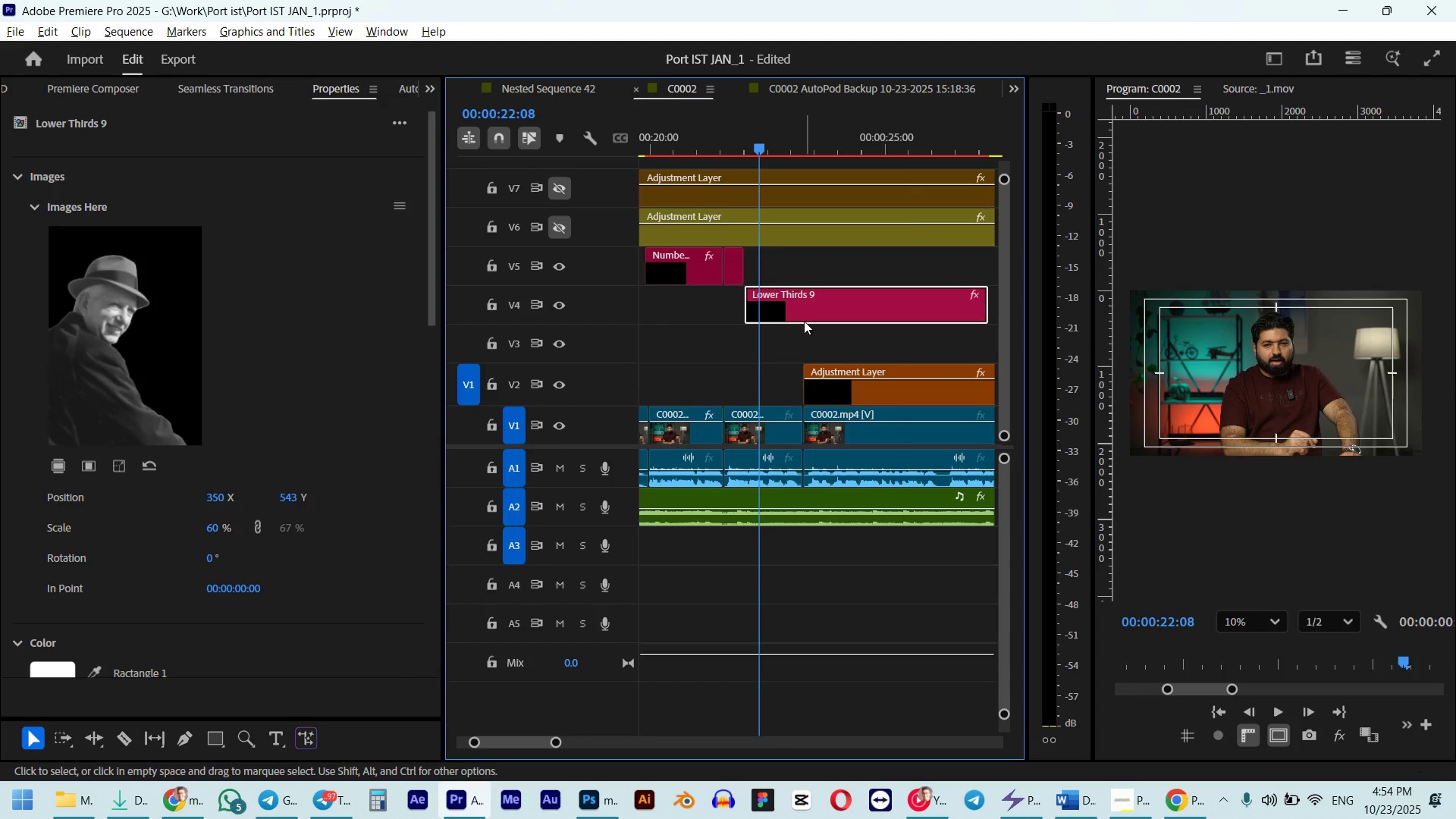 
key(Alt+Shift+ArrowLeft)
 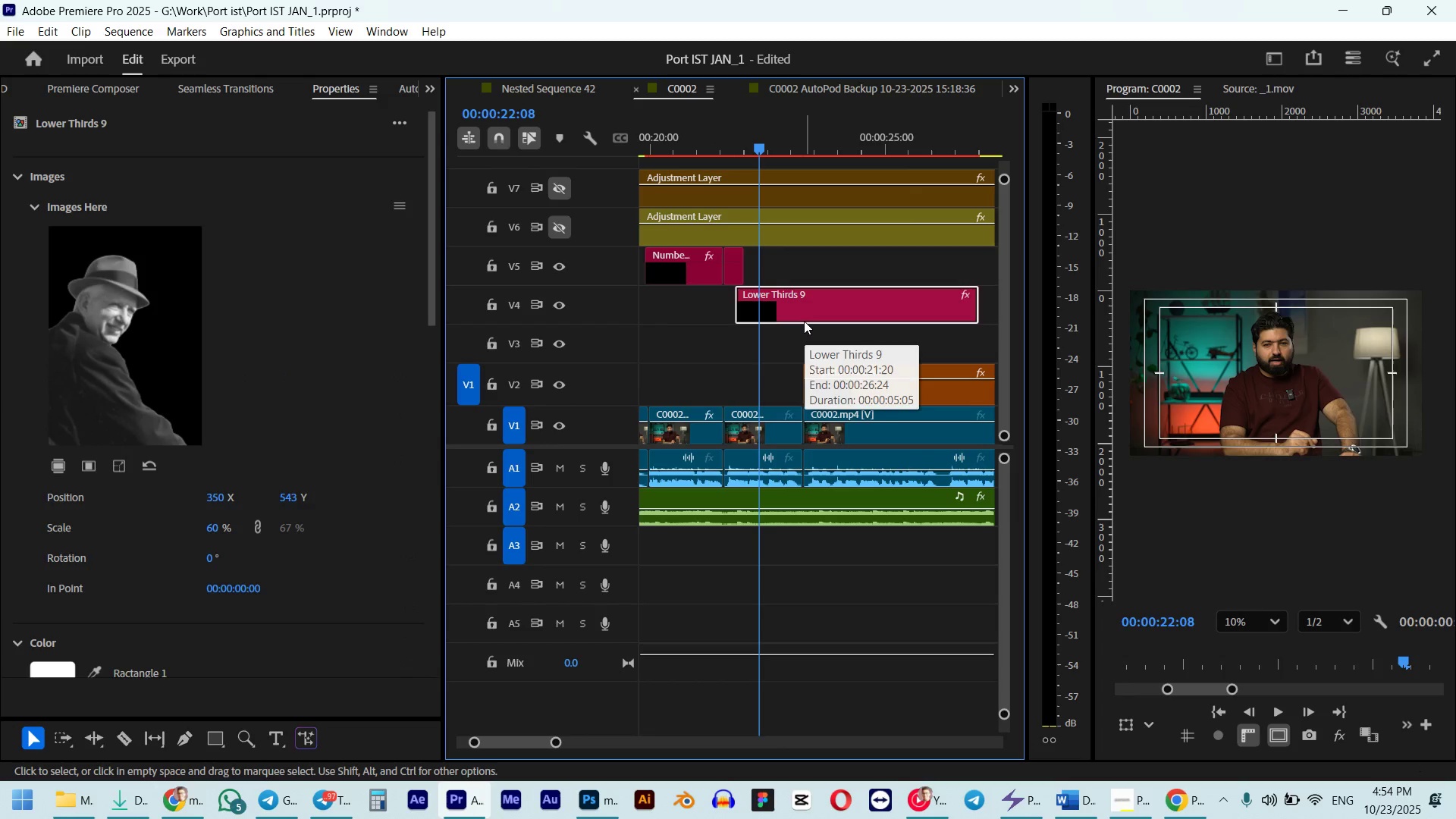 
key(Alt+ArrowLeft)
 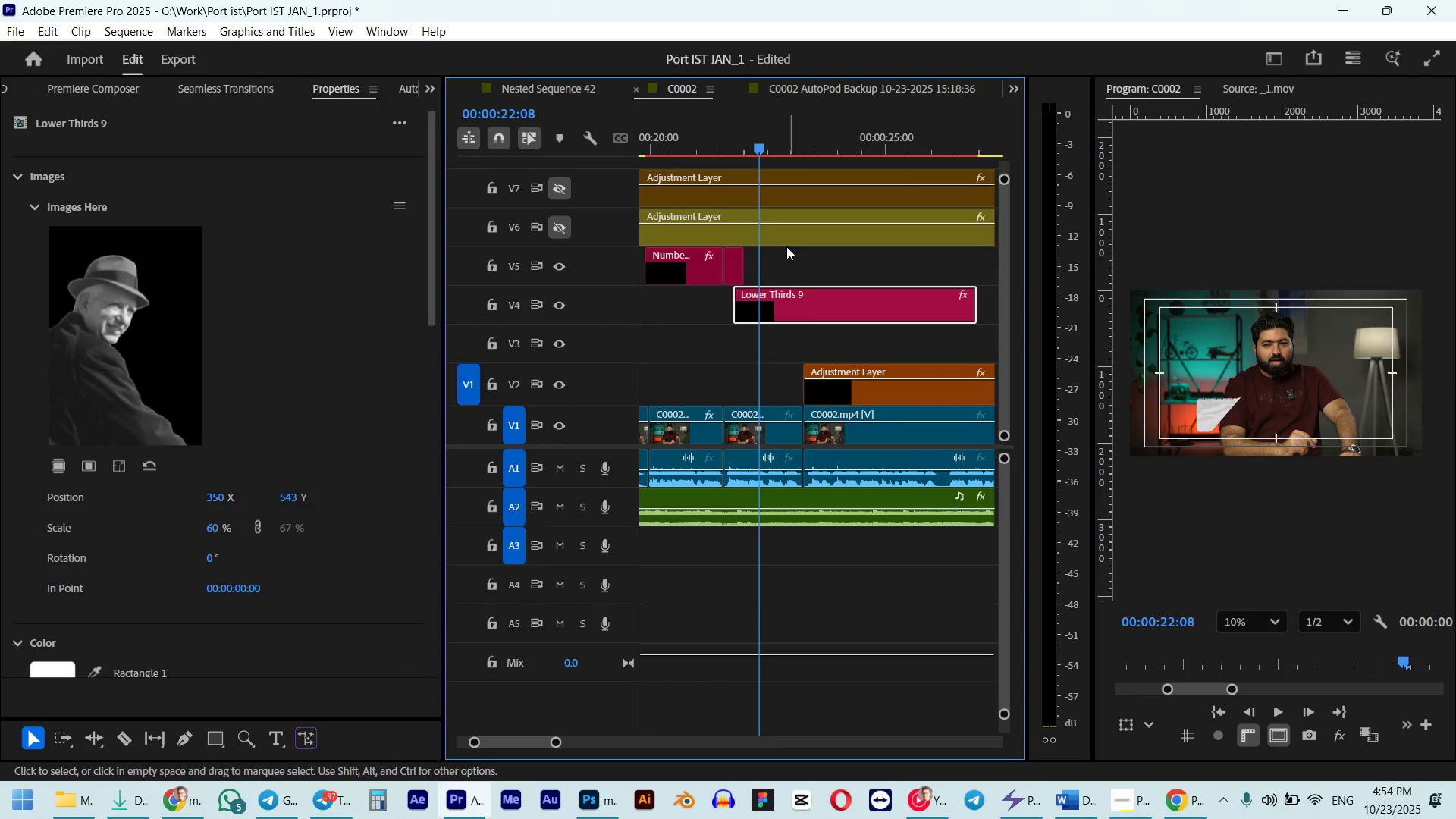 
left_click([702, 140])
 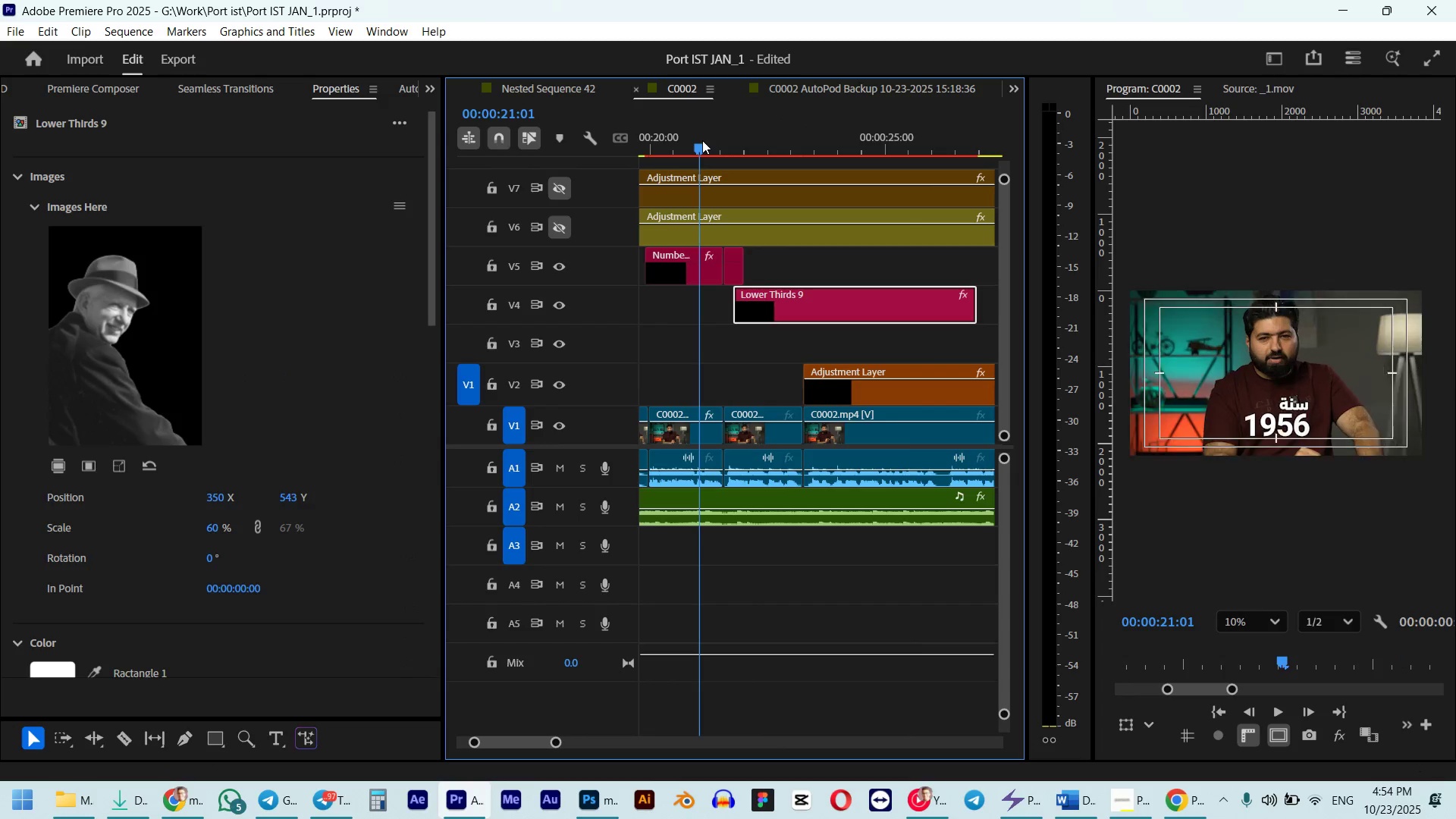 
key(Space)
 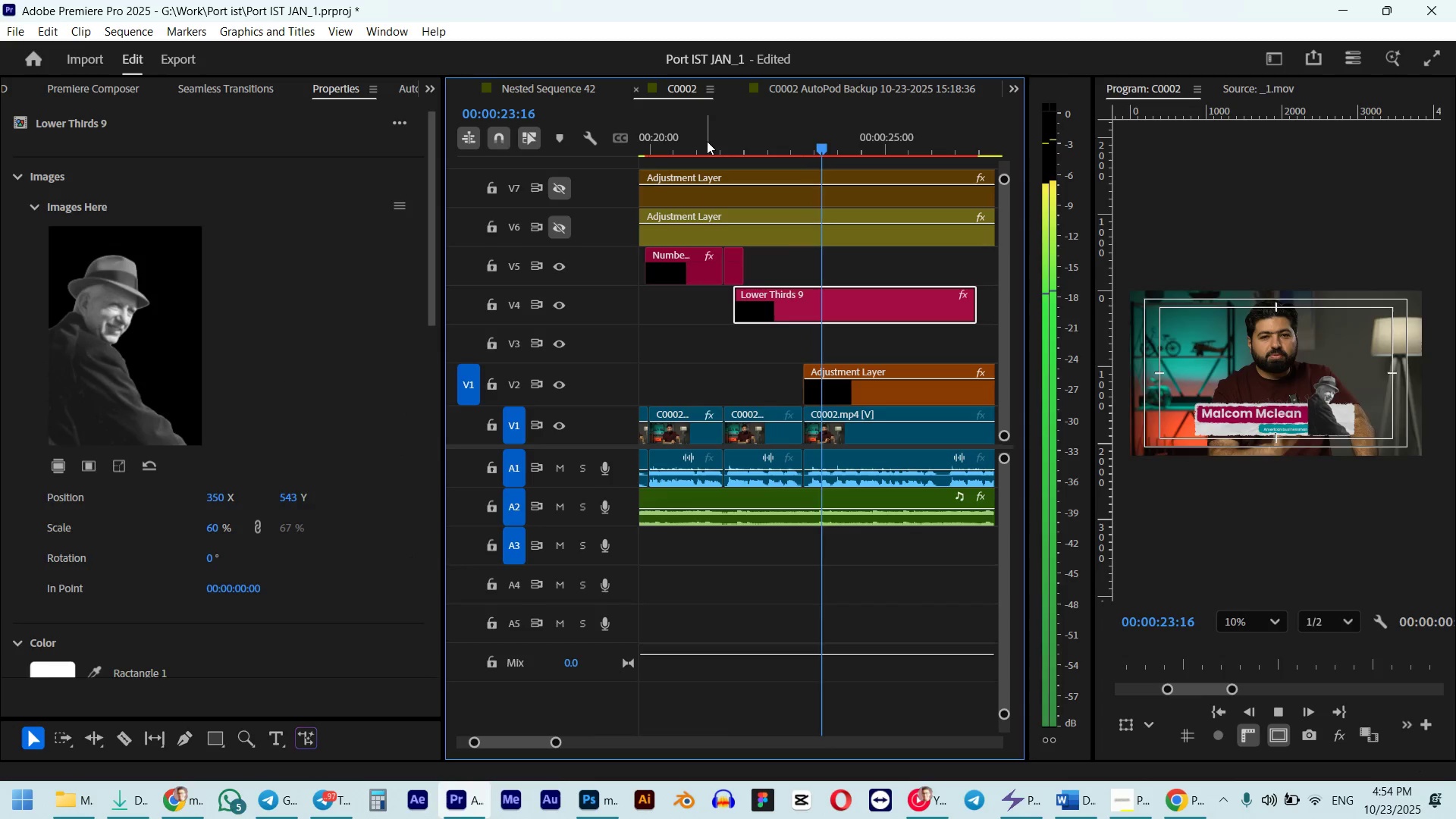 
hold_key(key=AltLeft, duration=0.36)
scroll: coordinate [875, 310], scroll_direction: down, amount: 10.0
 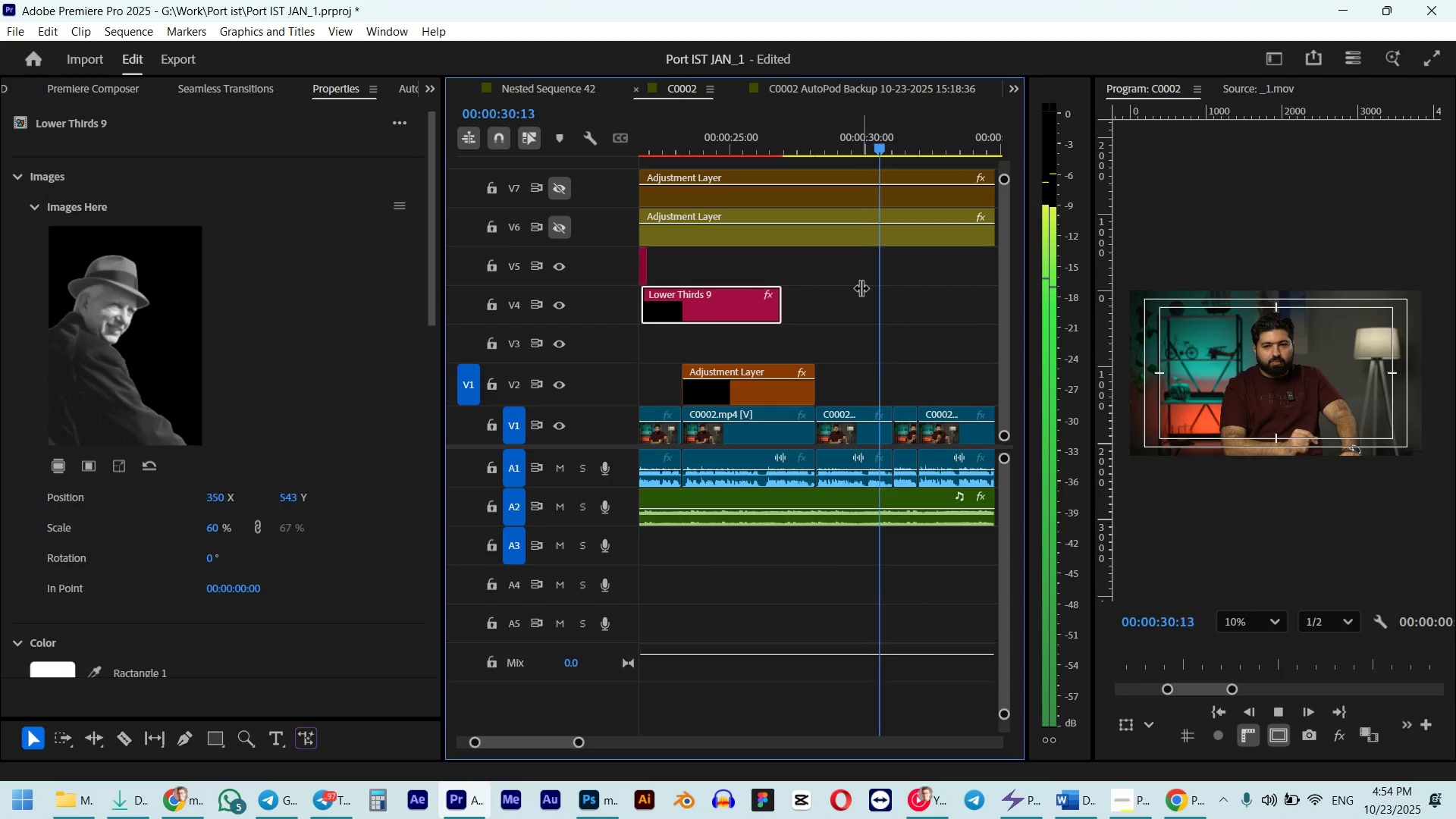 
key(Space)
 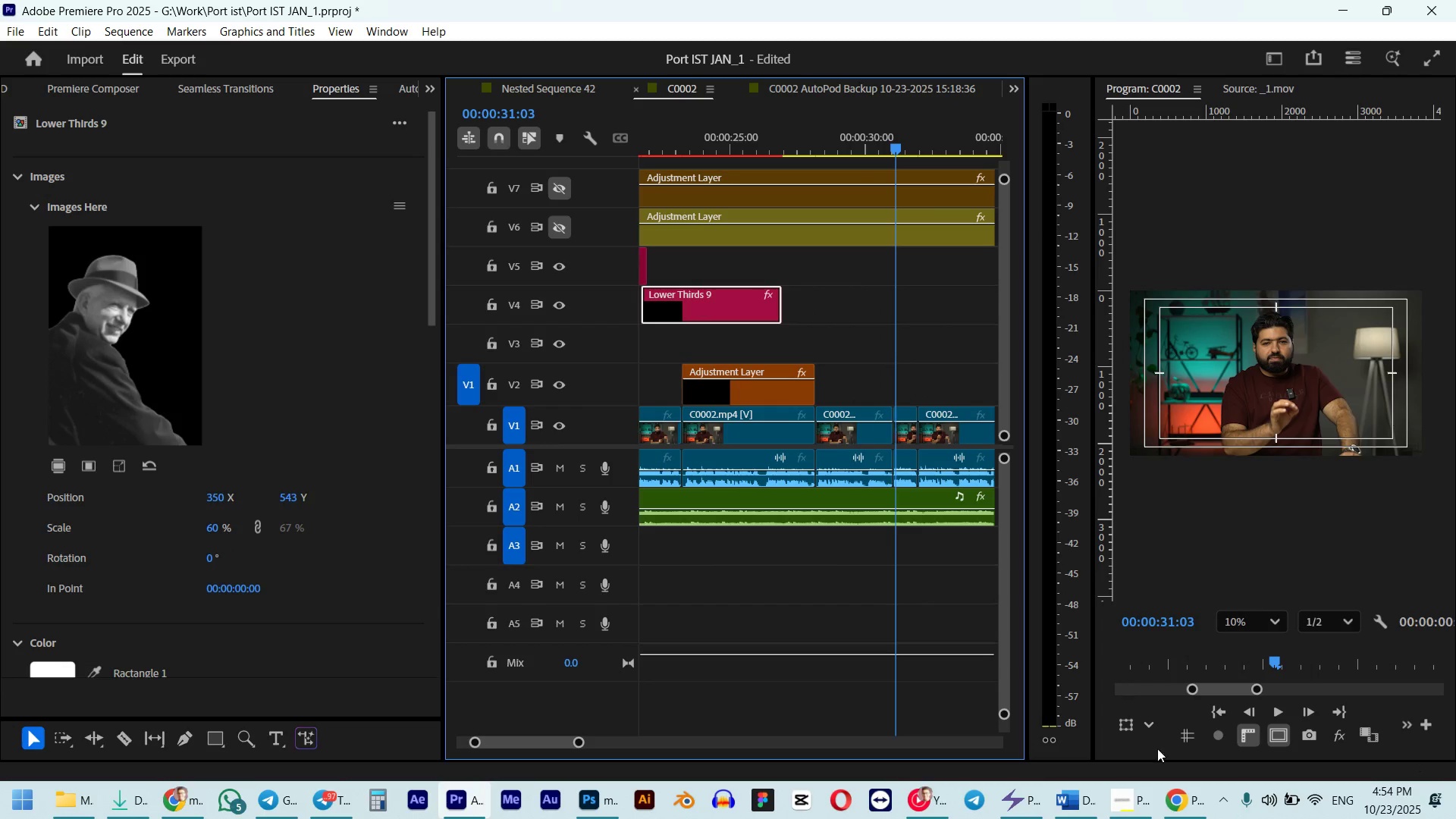 
left_click([1194, 818])
 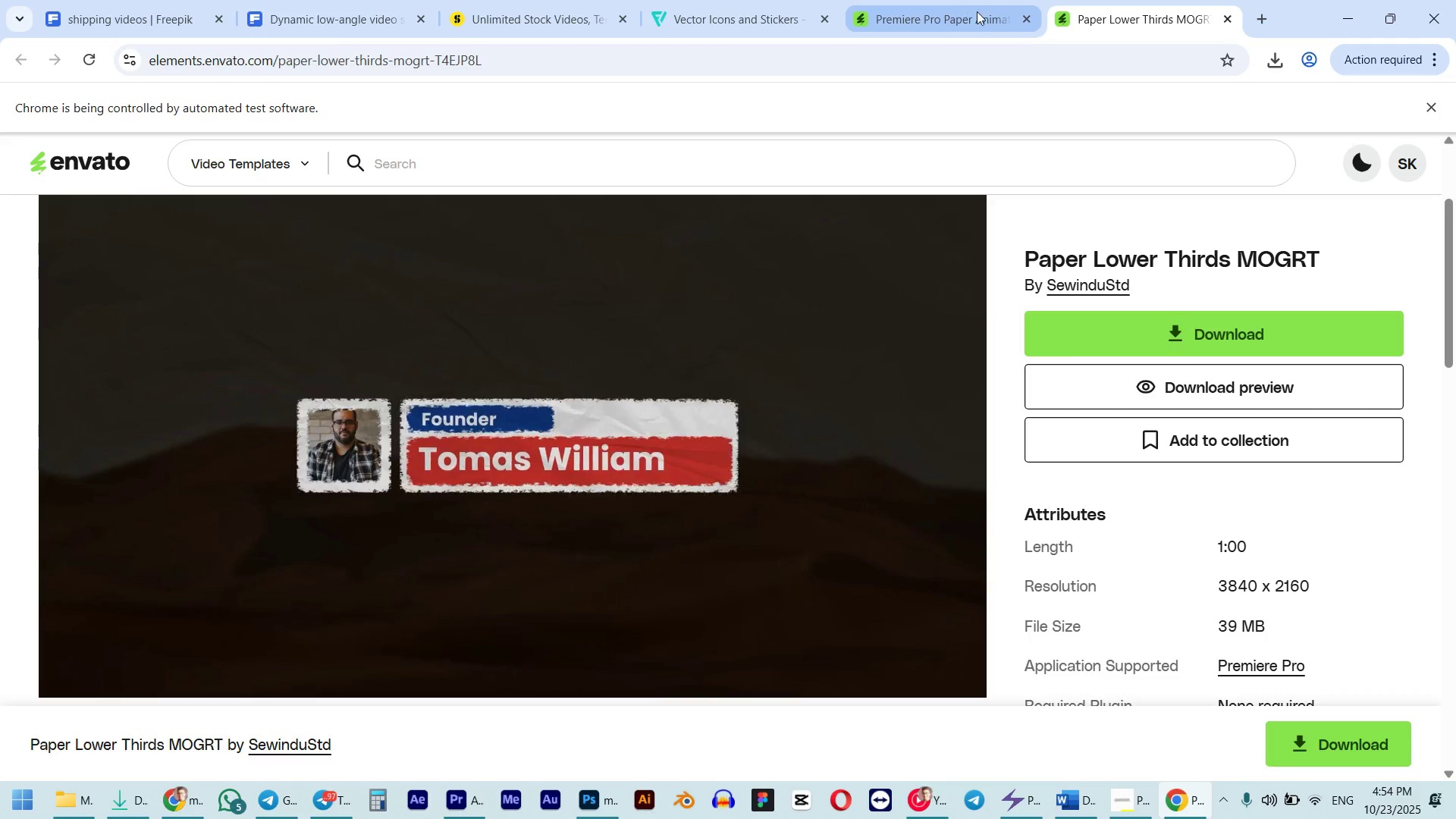 
middle_click([1107, 2])
 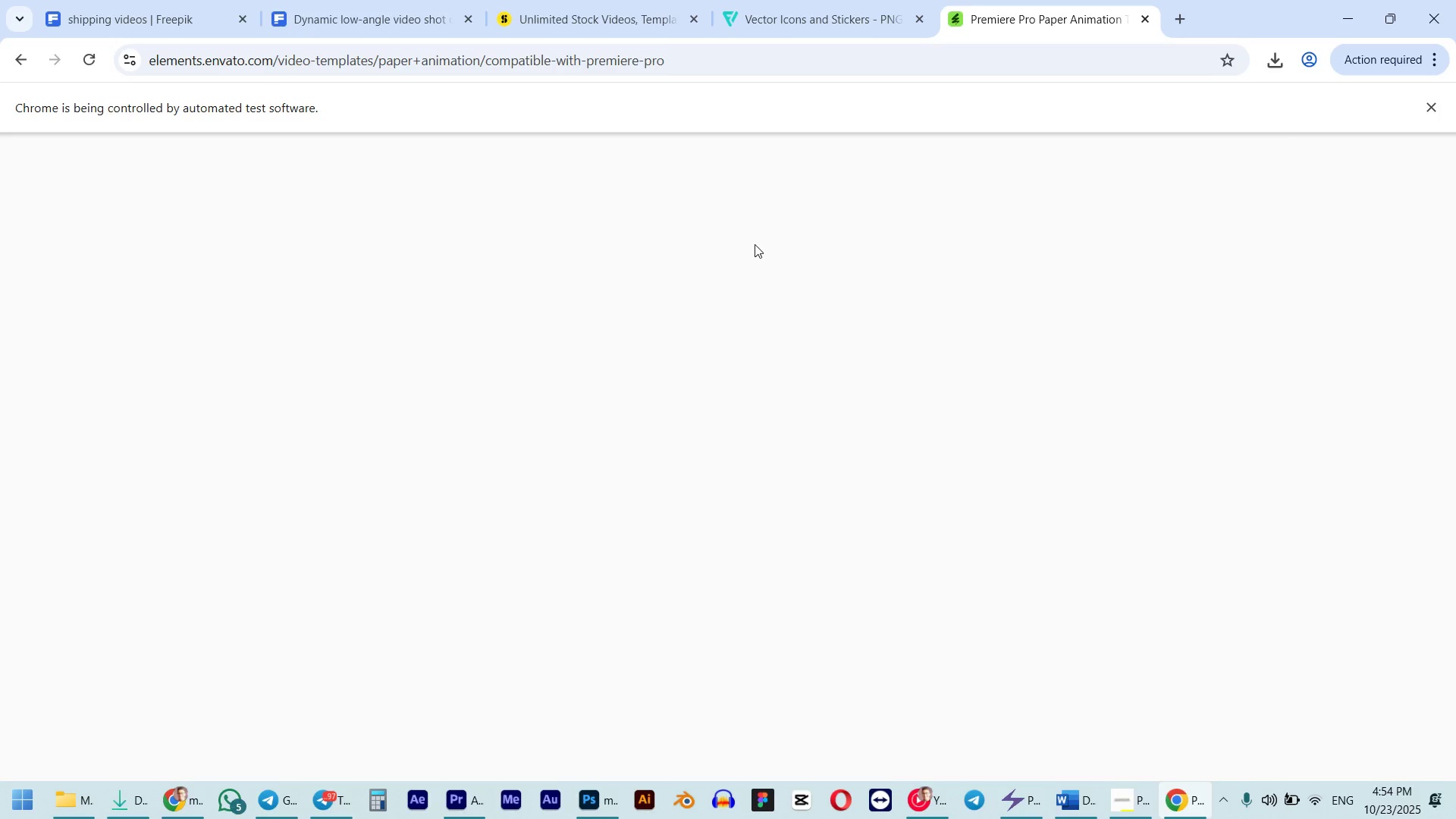 
scroll: coordinate [378, 345], scroll_direction: down, amount: 2.0
 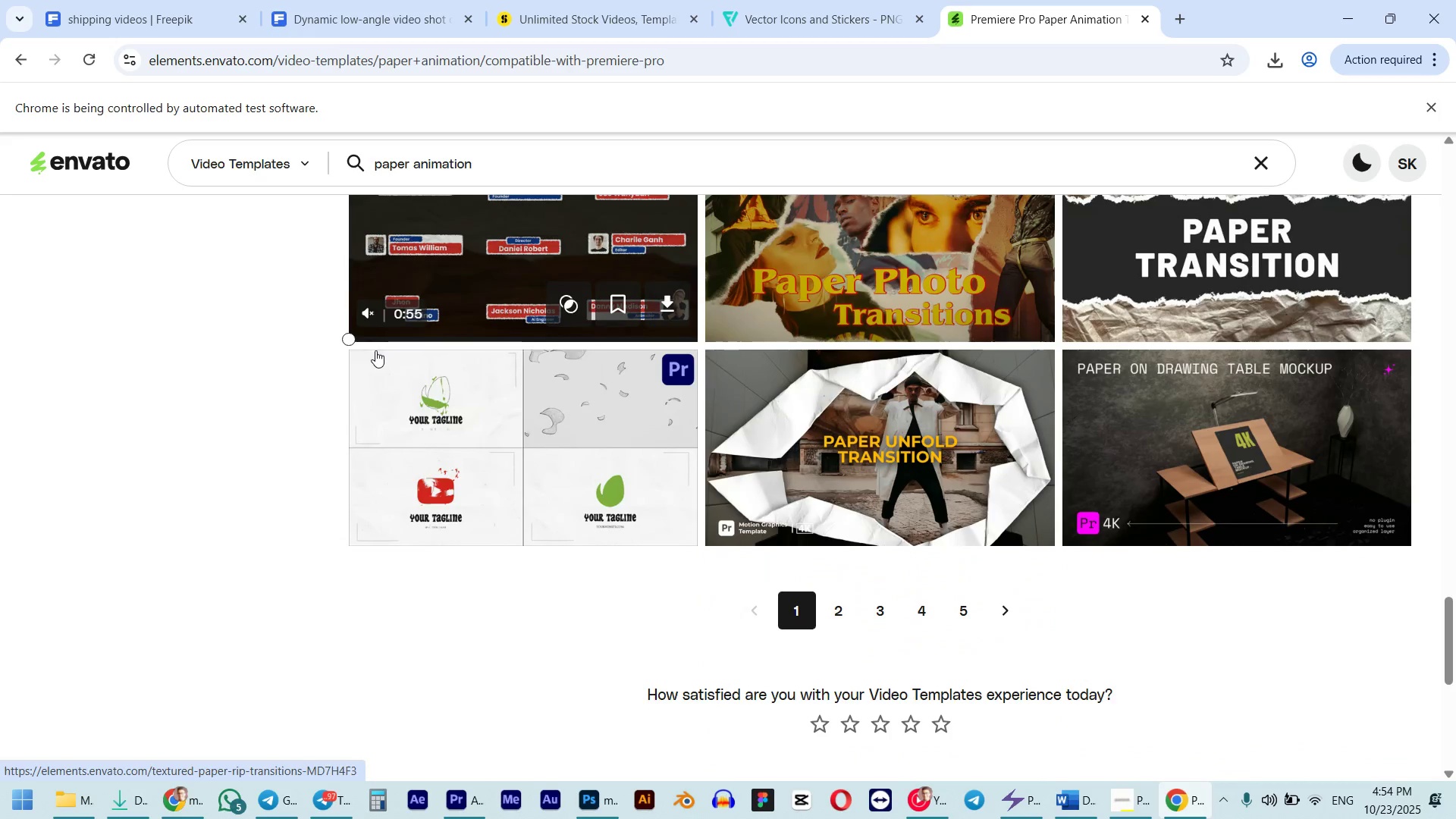 
scroll: coordinate [309, 298], scroll_direction: up, amount: 10.0
 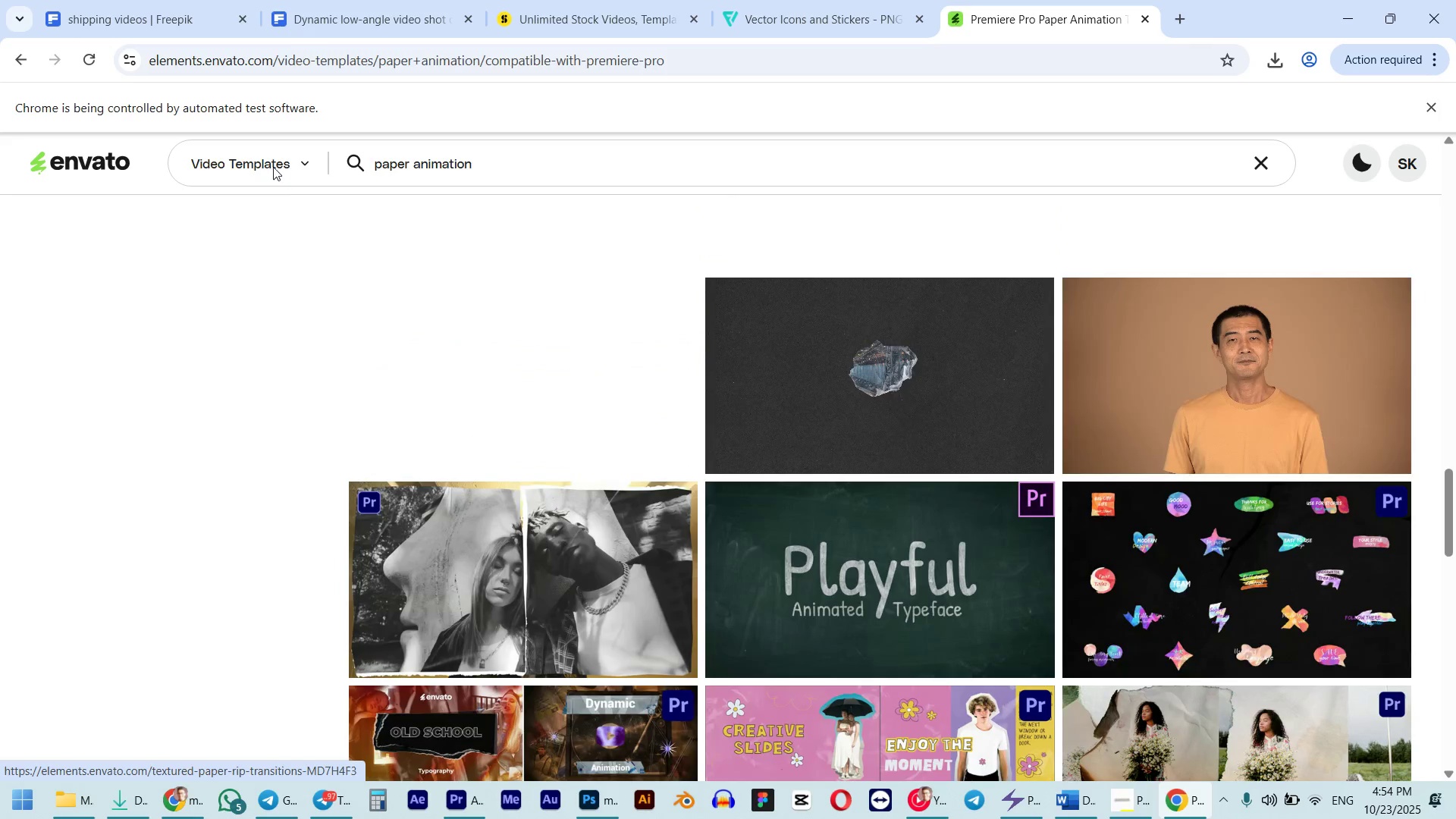 
left_click([273, 167])
 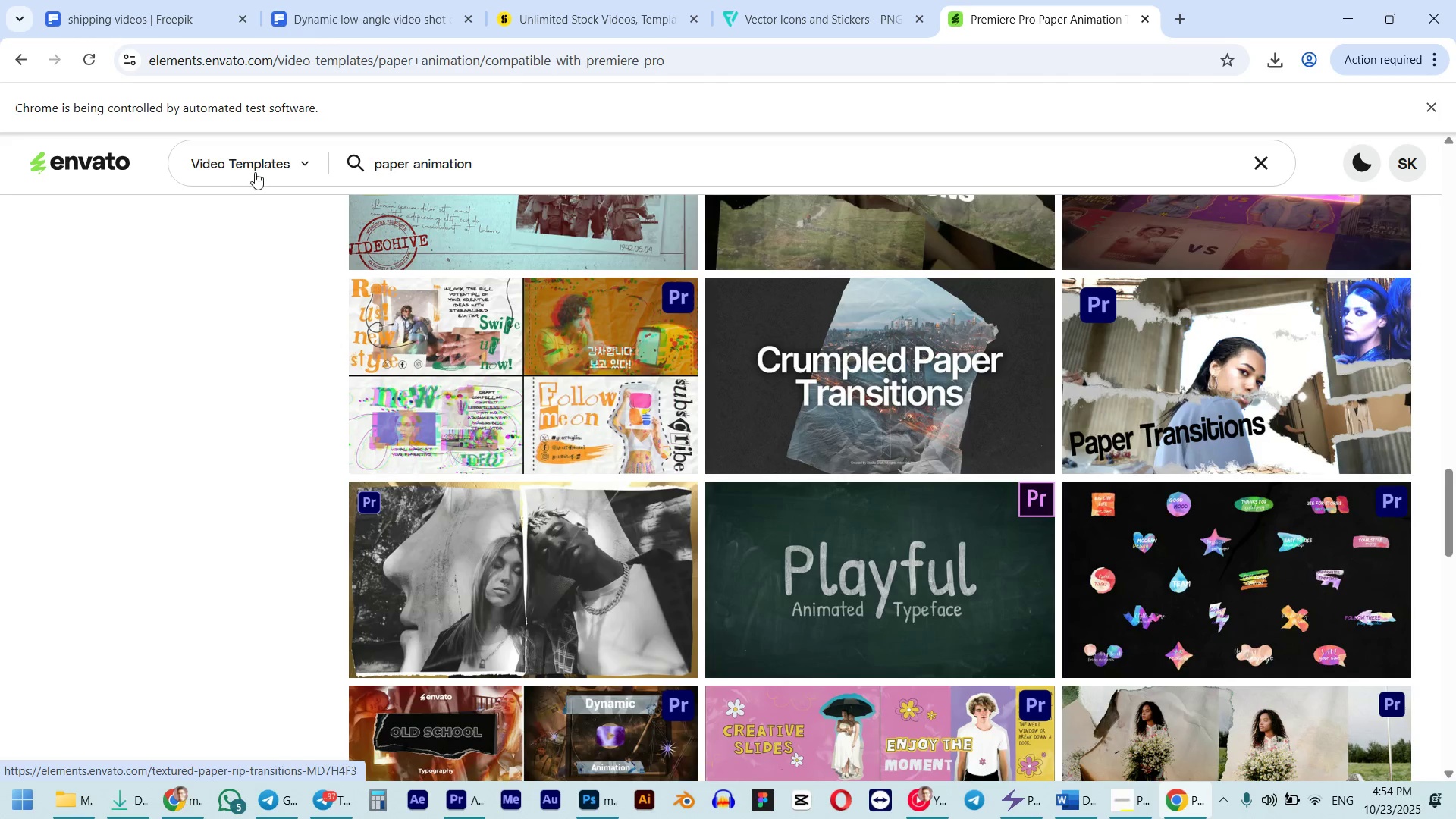 
left_click([257, 167])
 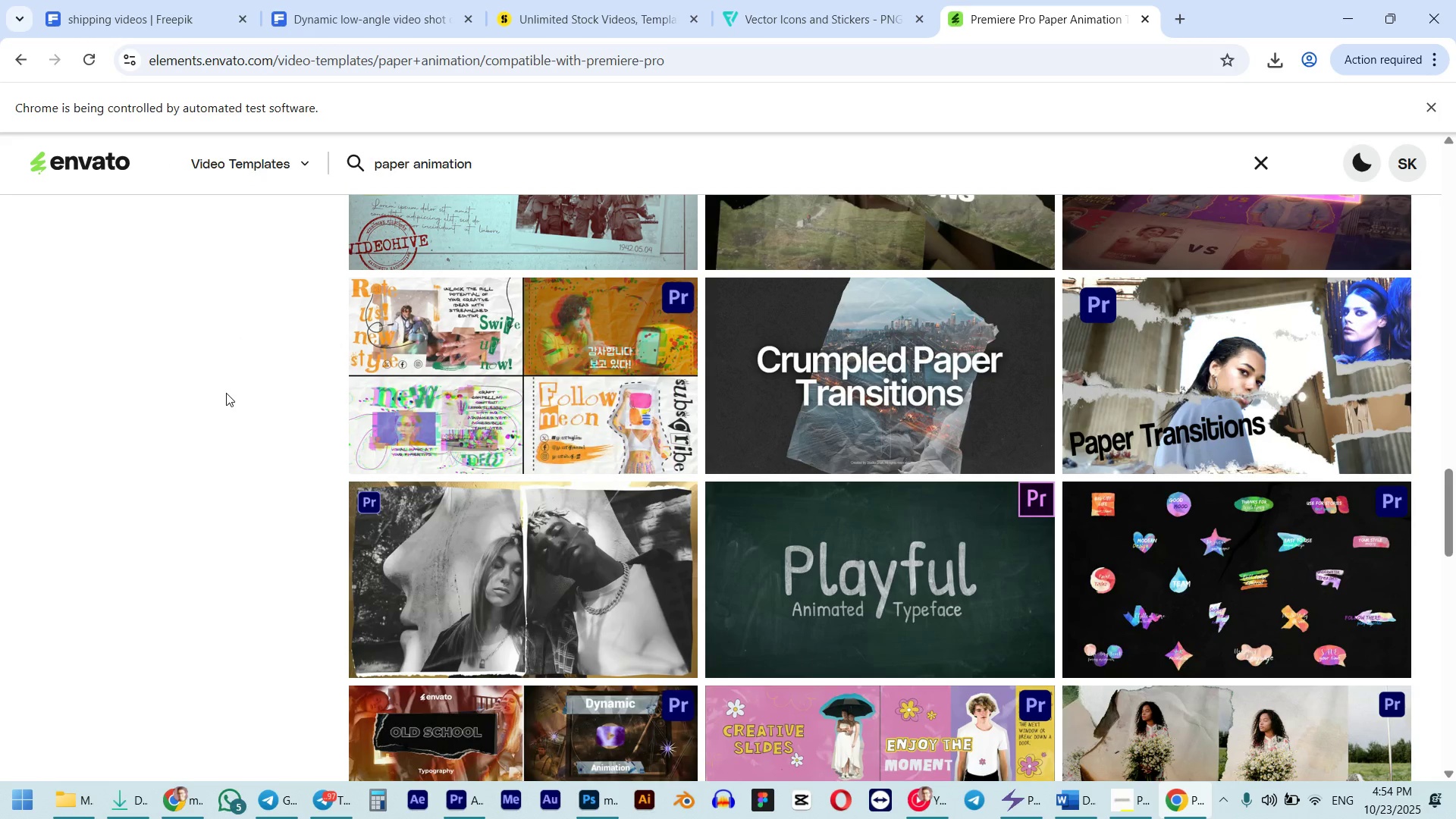 
left_click([268, 162])
 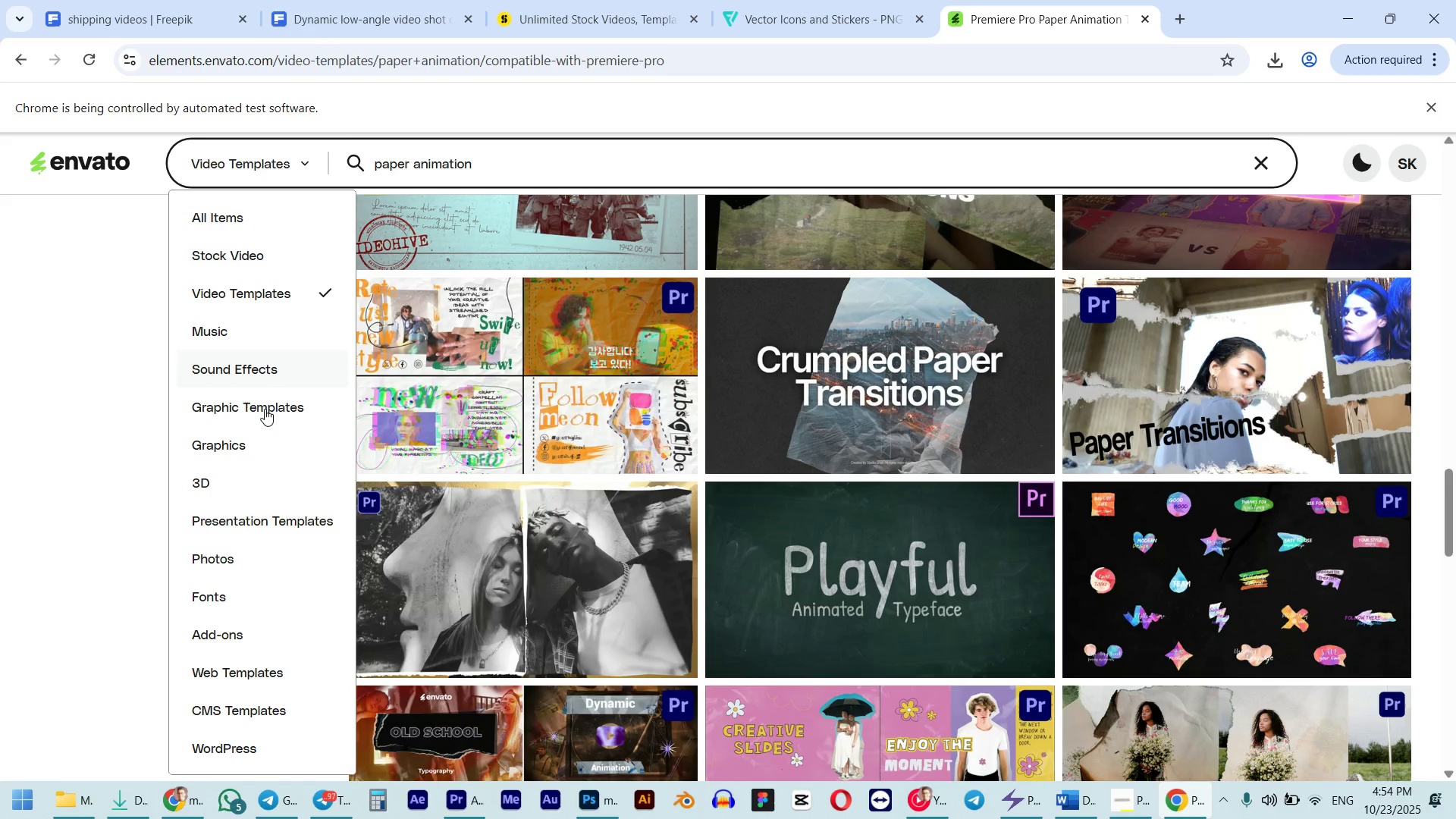 
scroll: coordinate [262, 543], scroll_direction: down, amount: 2.0
 